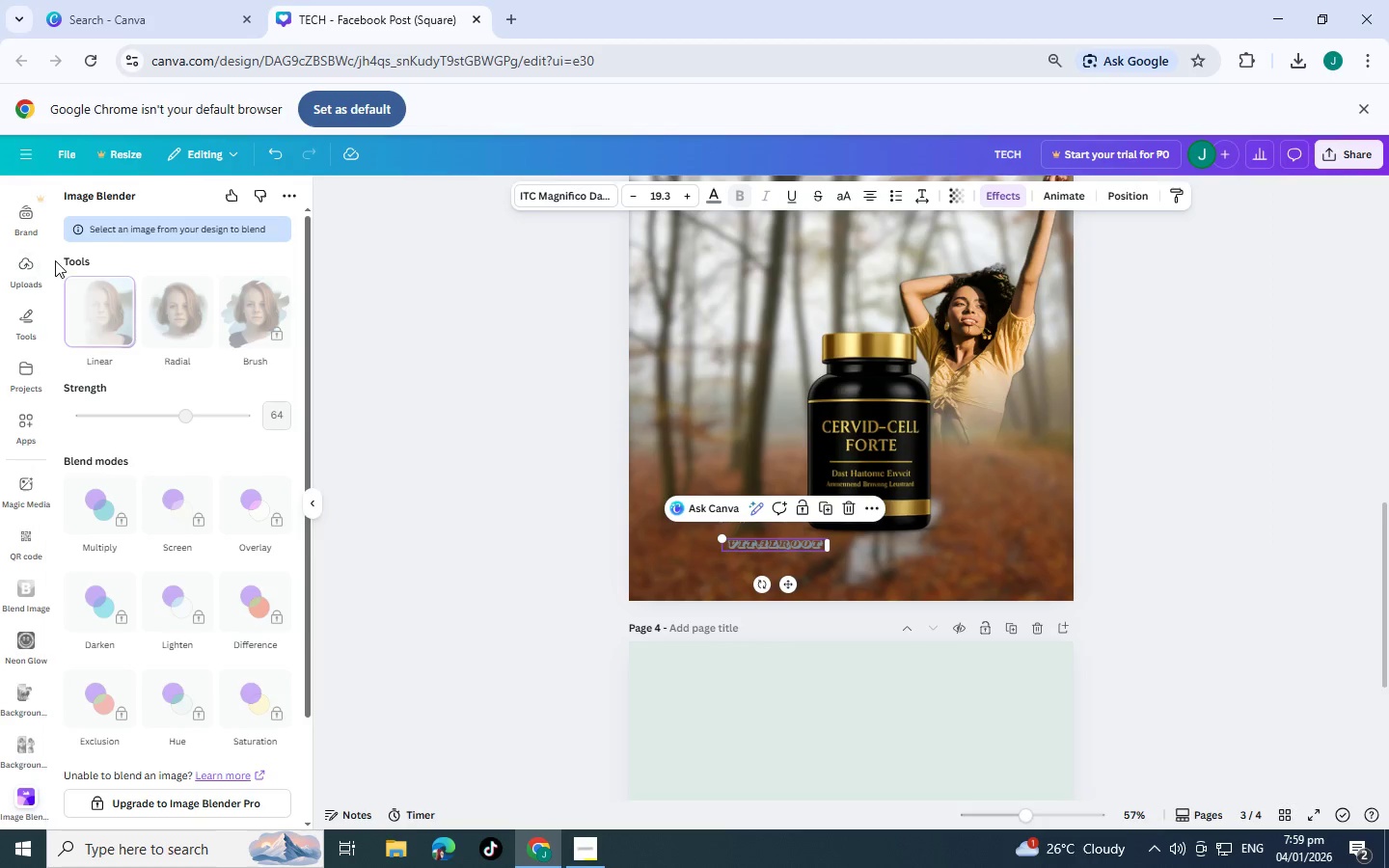 
scroll: coordinate [522, 244], scroll_direction: up, amount: 5.0
 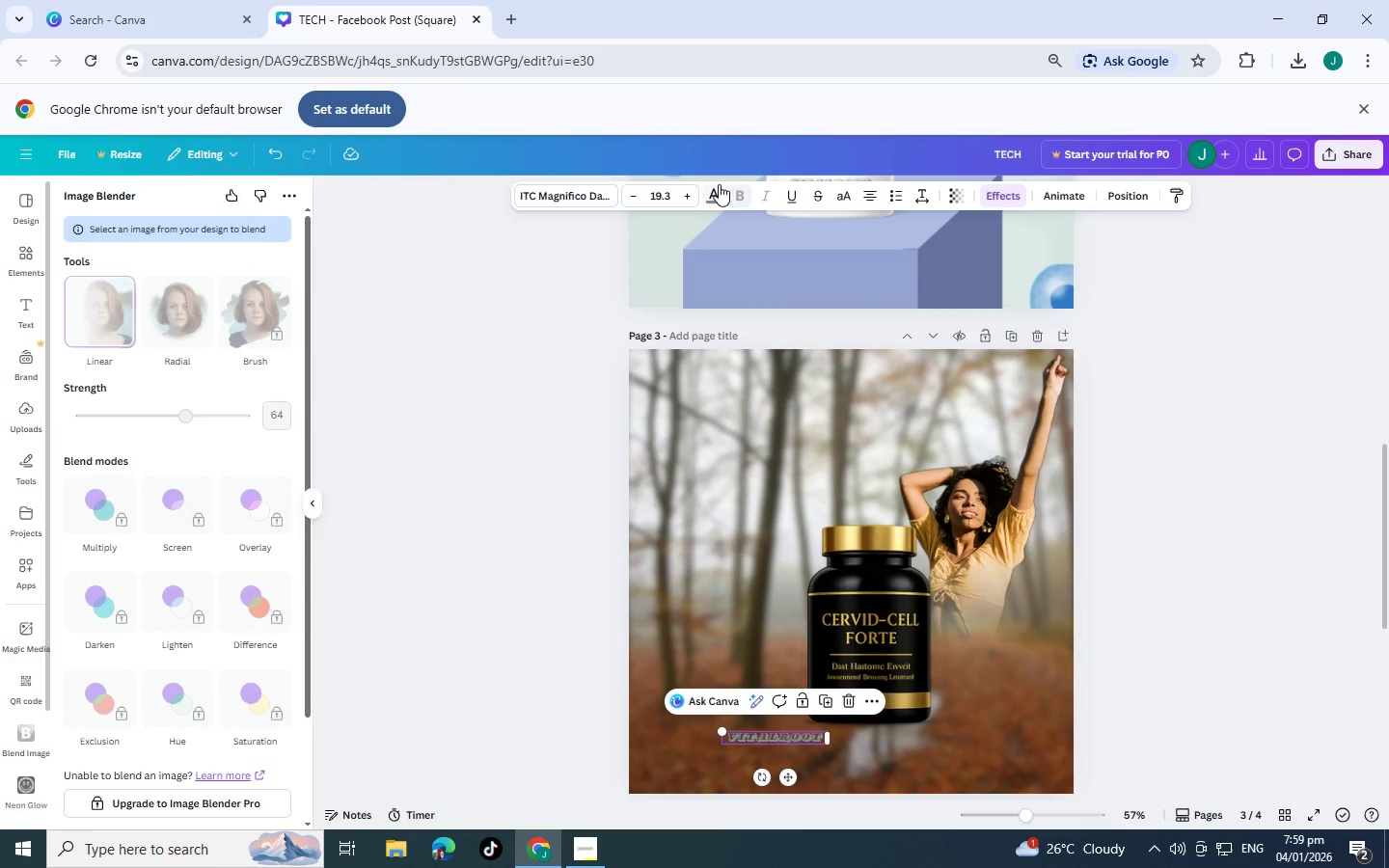 
left_click([716, 190])
 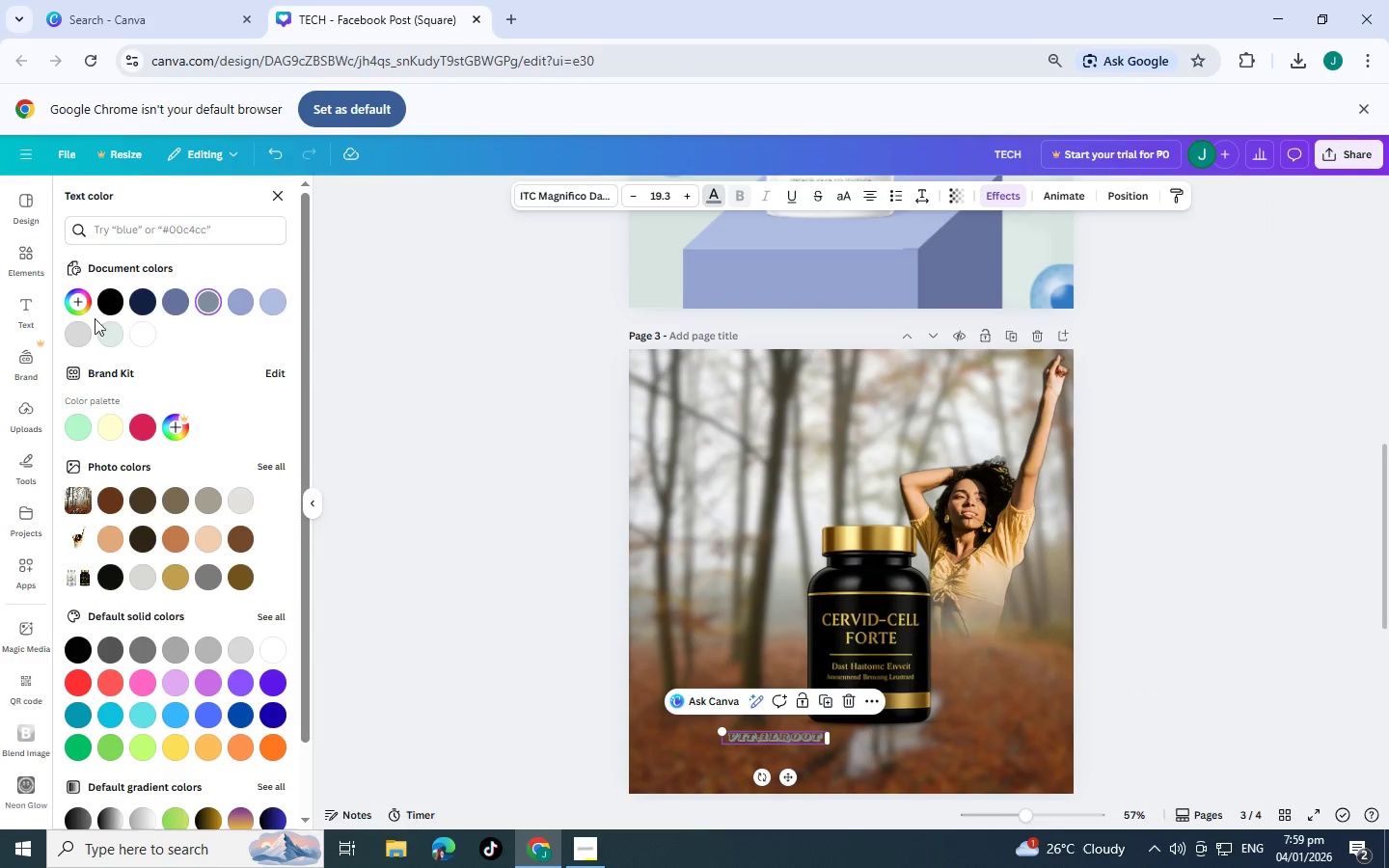 
scroll: coordinate [176, 393], scroll_direction: down, amount: 3.0
 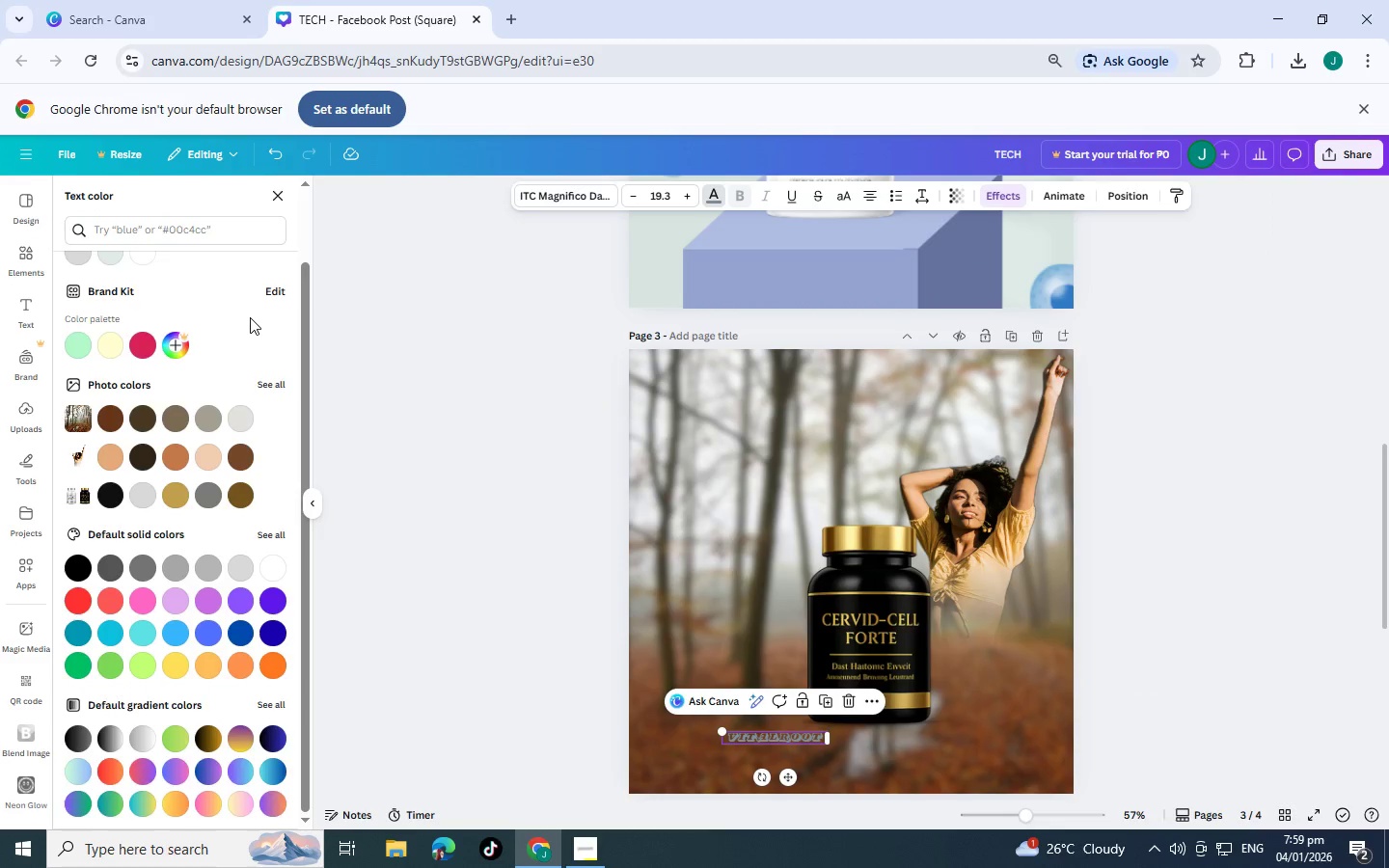 
scroll: coordinate [250, 315], scroll_direction: up, amount: 2.0
 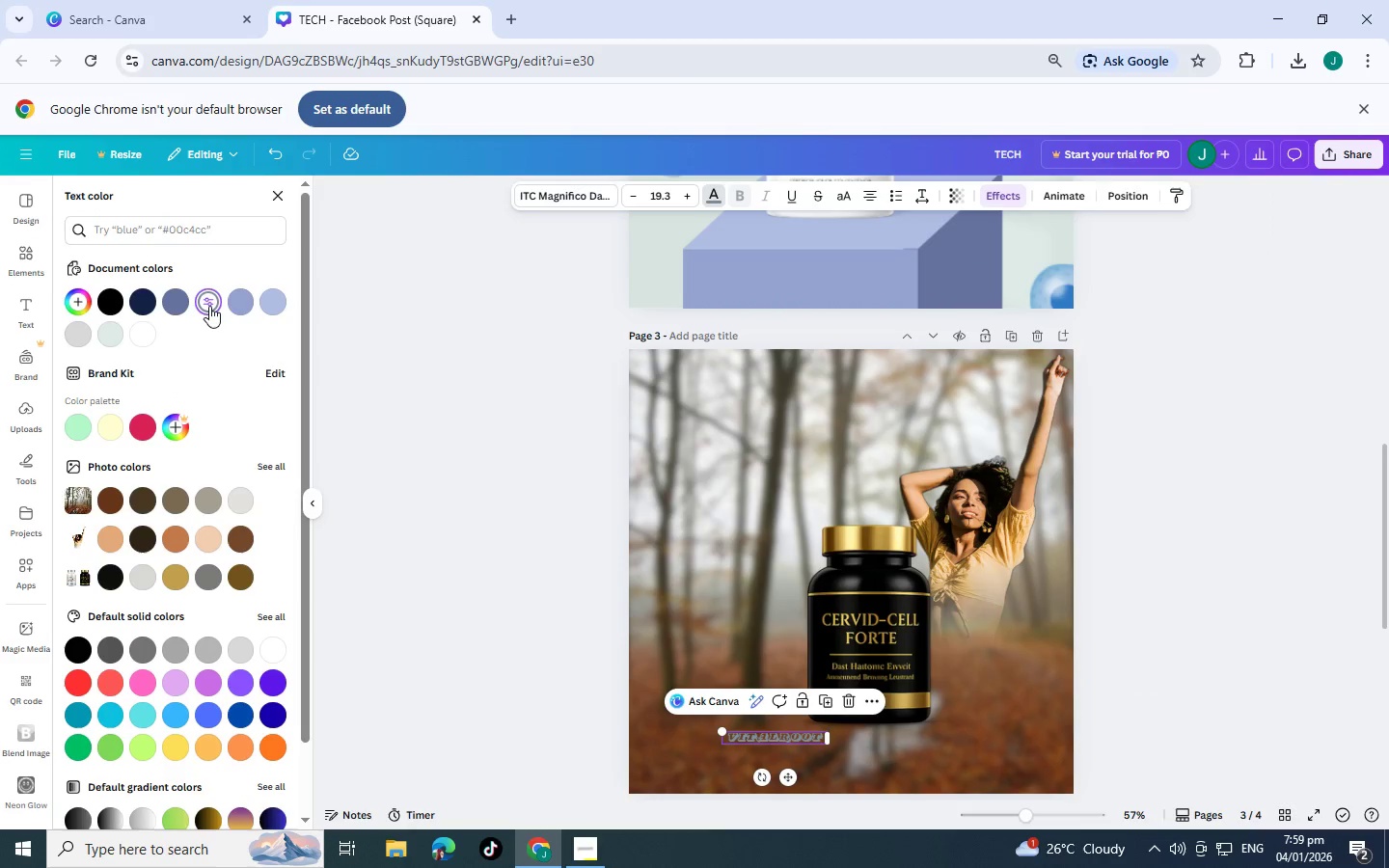 
double_click([209, 306])
 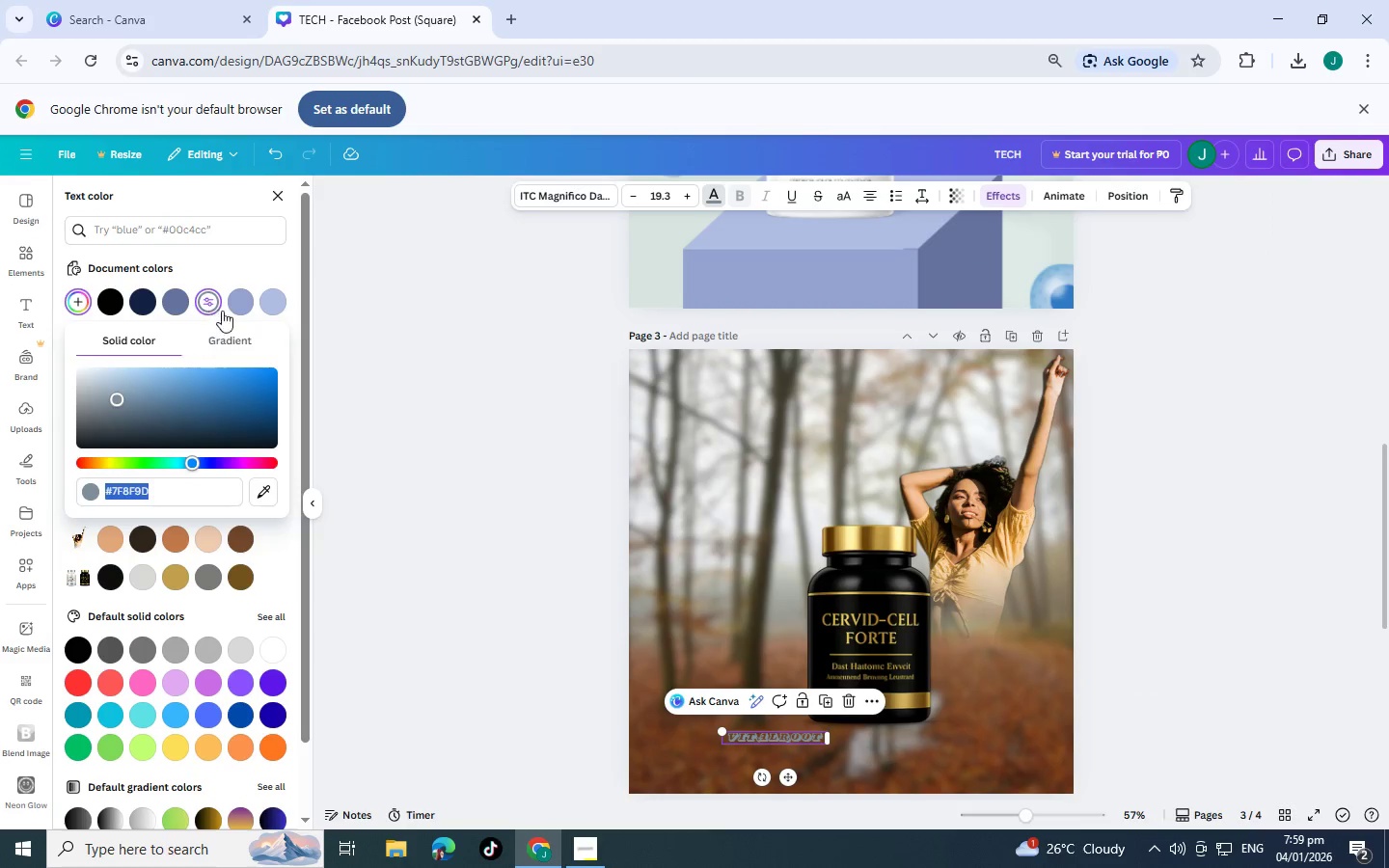 
scroll: coordinate [519, 547], scroll_direction: down, amount: 6.0
 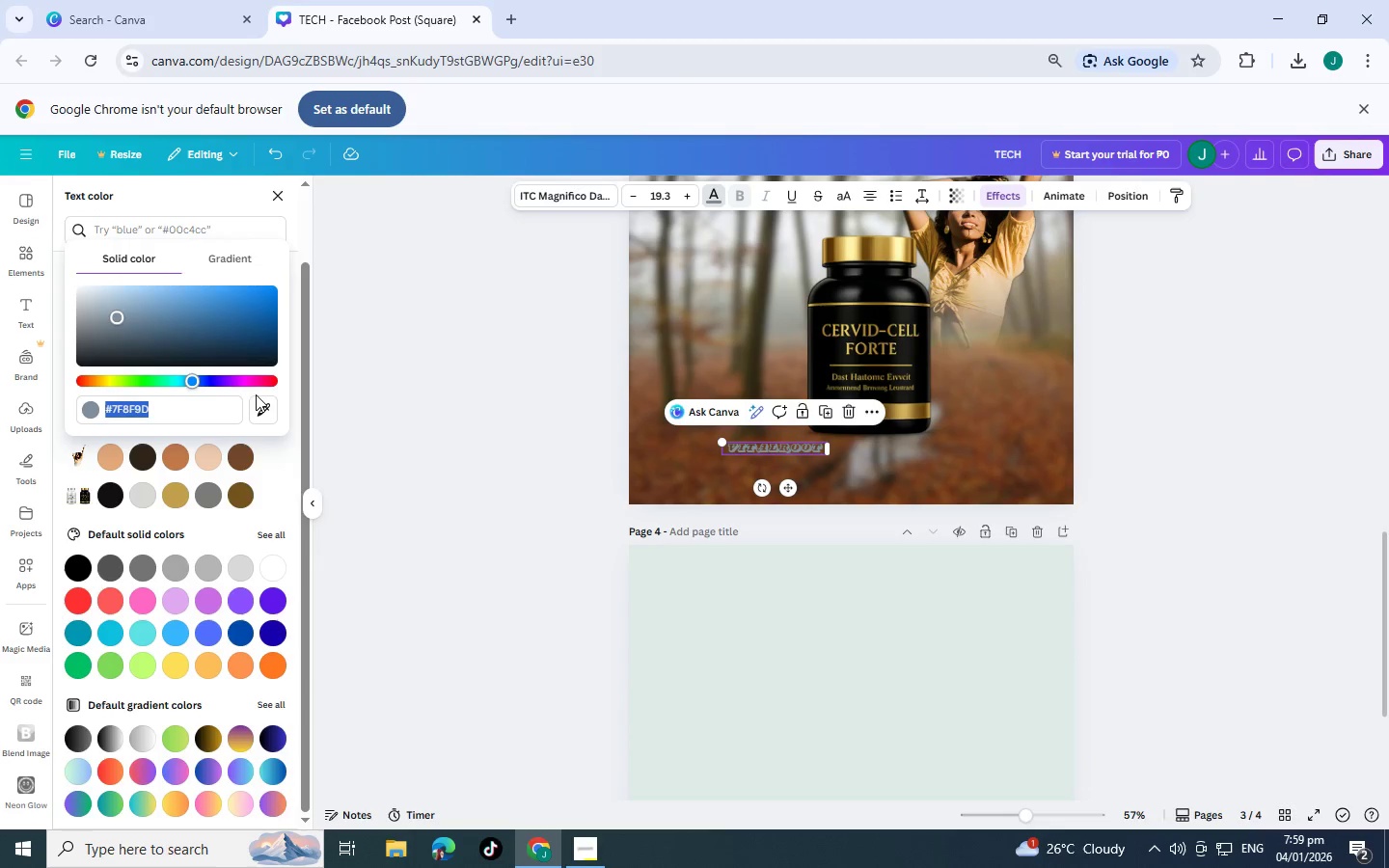 
left_click([255, 417])
 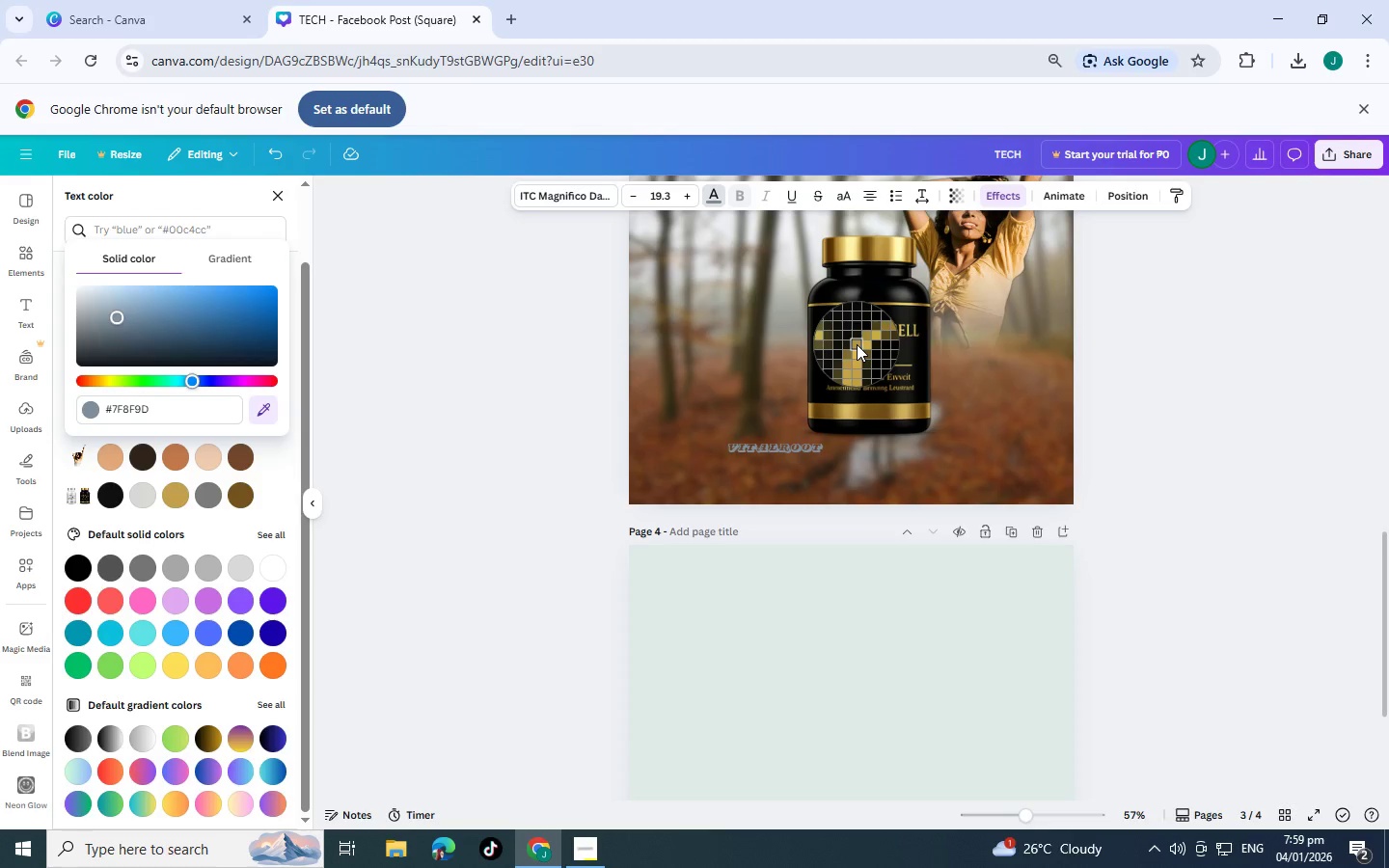 
left_click([857, 347])
 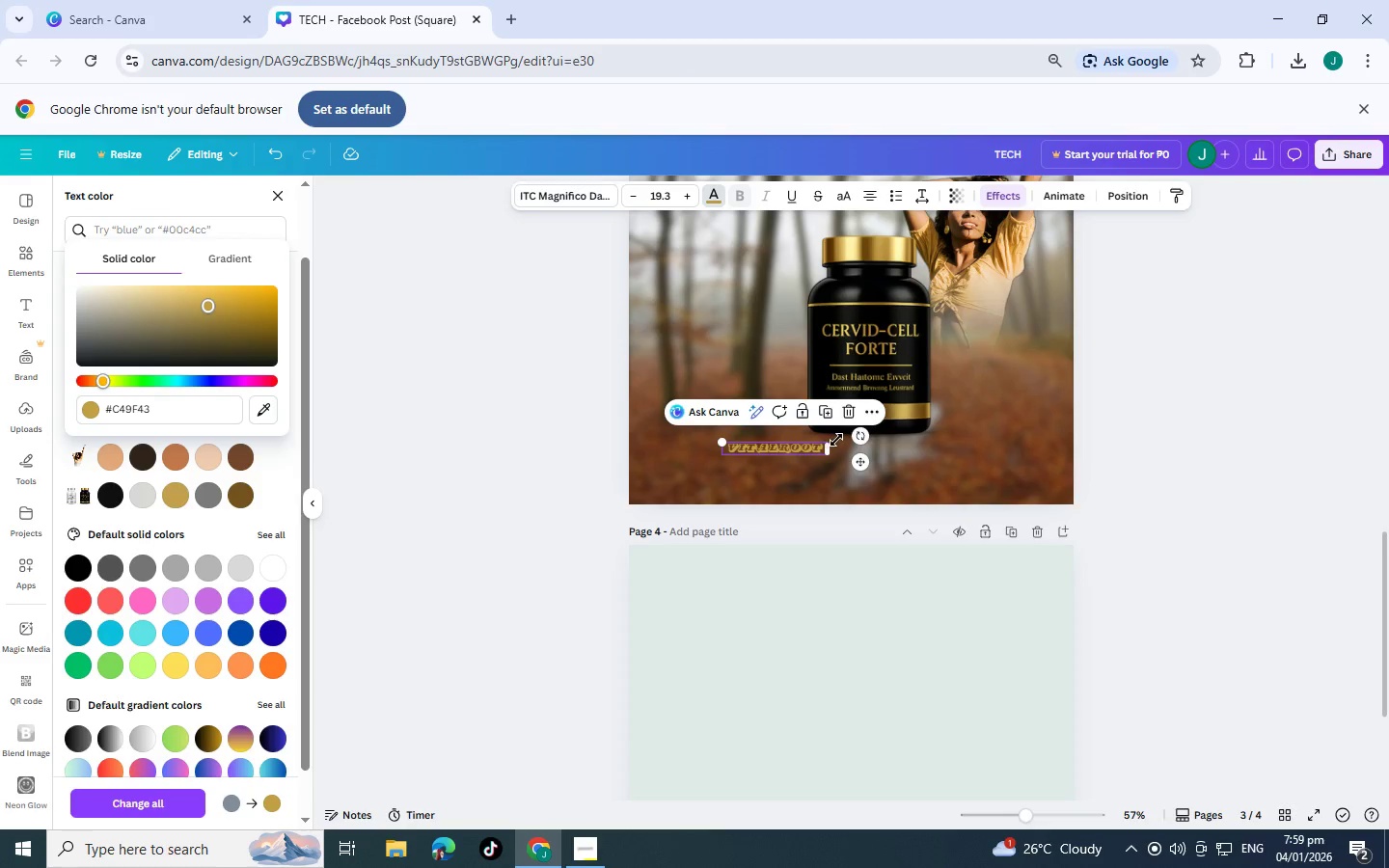 
left_click_drag(start_coordinate=[862, 460], to_coordinate=[957, 406])
 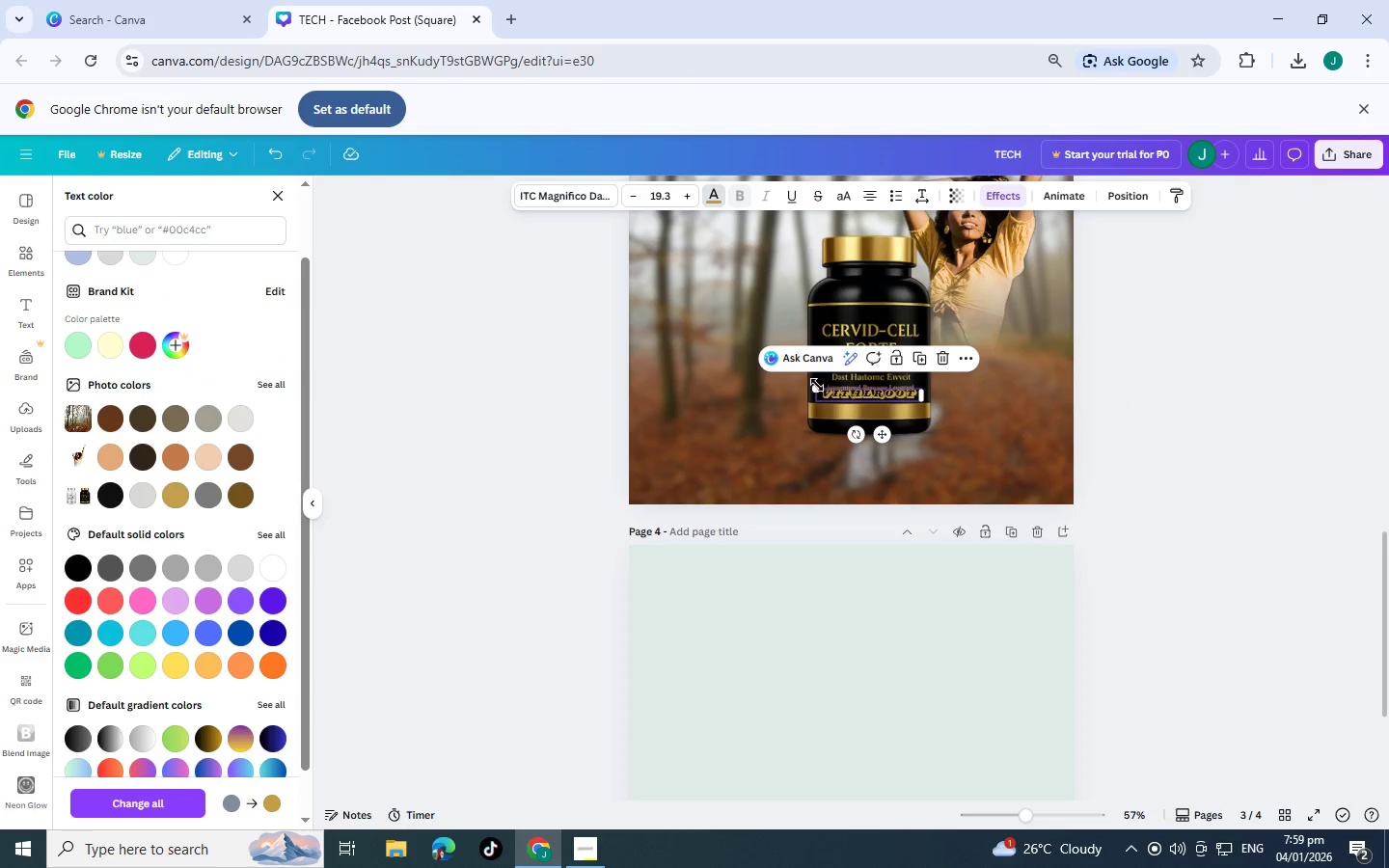 
left_click_drag(start_coordinate=[817, 387], to_coordinate=[844, 395])
 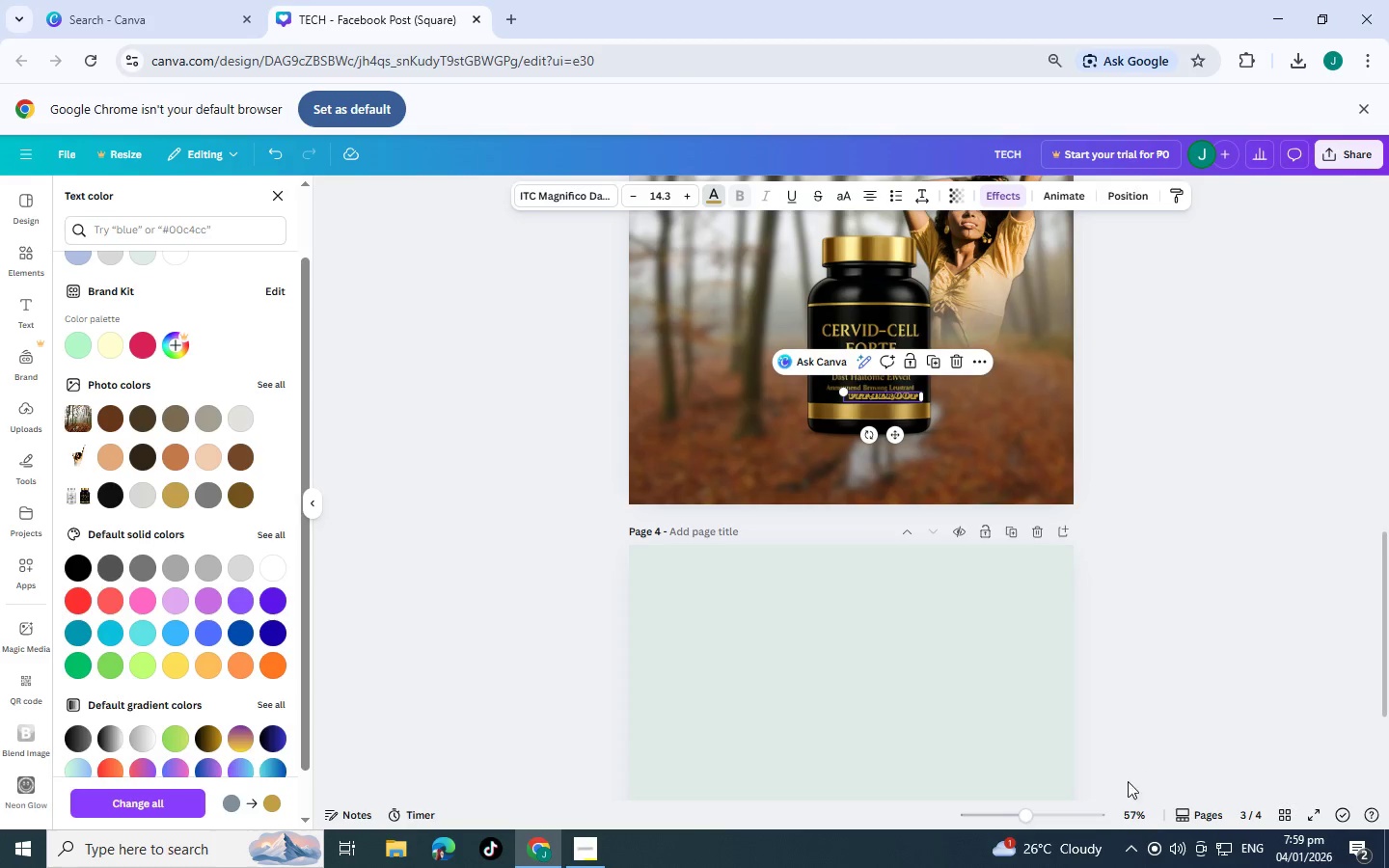 
left_click([1076, 812])
 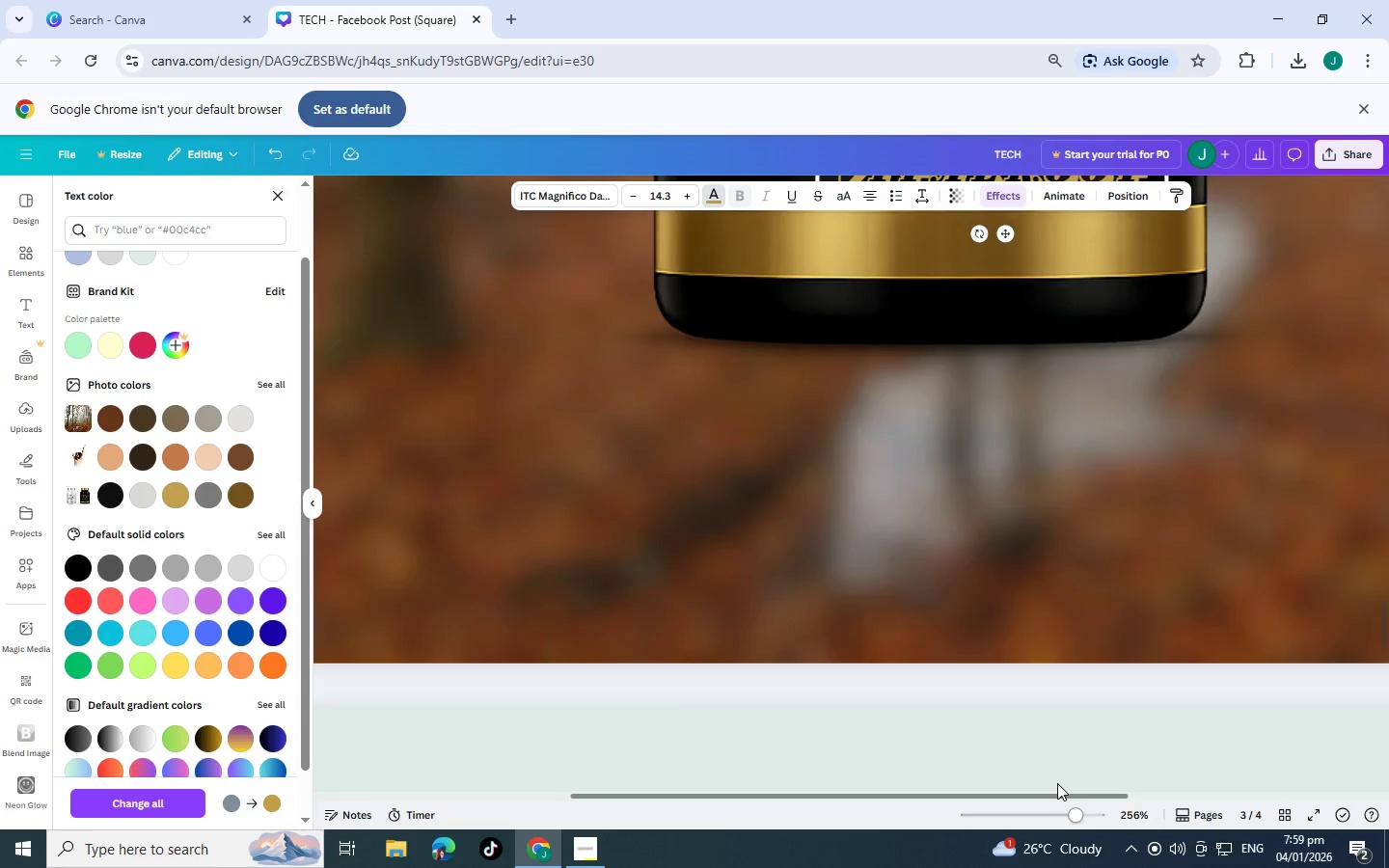 
scroll: coordinate [1019, 649], scroll_direction: up, amount: 3.0
 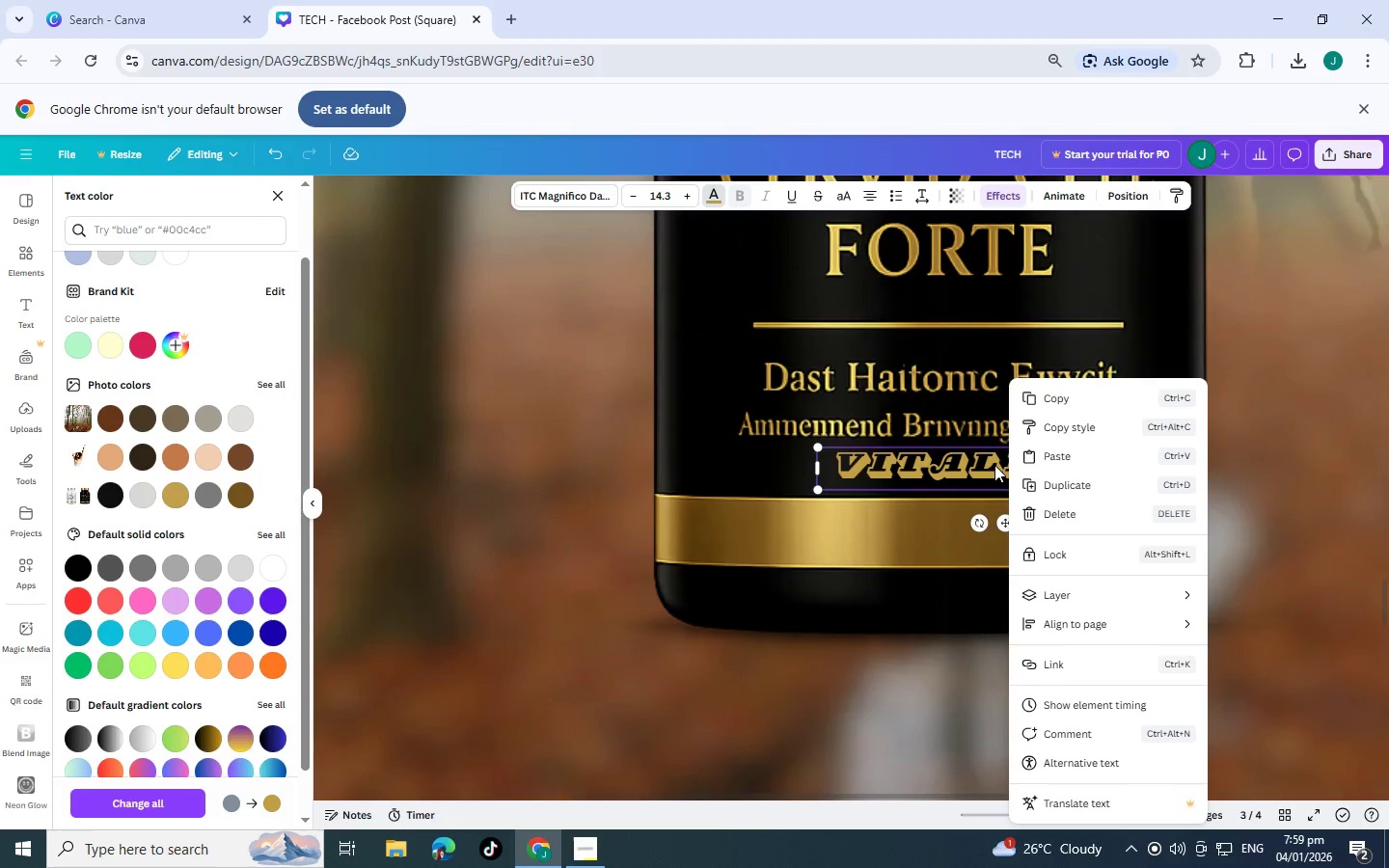 
left_click_drag(start_coordinate=[968, 460], to_coordinate=[918, 463])
 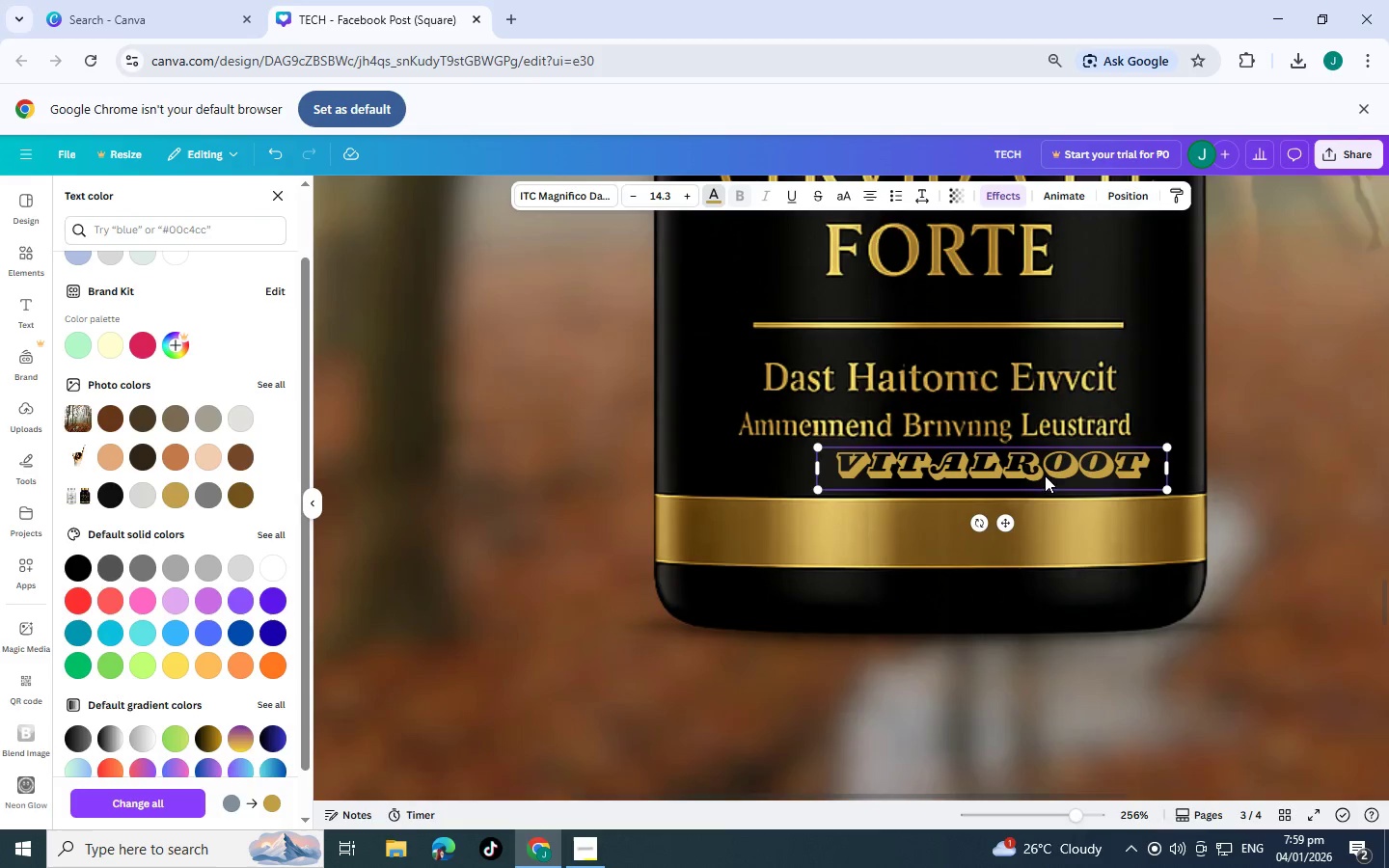 
left_click_drag(start_coordinate=[1047, 475], to_coordinate=[978, 479])
 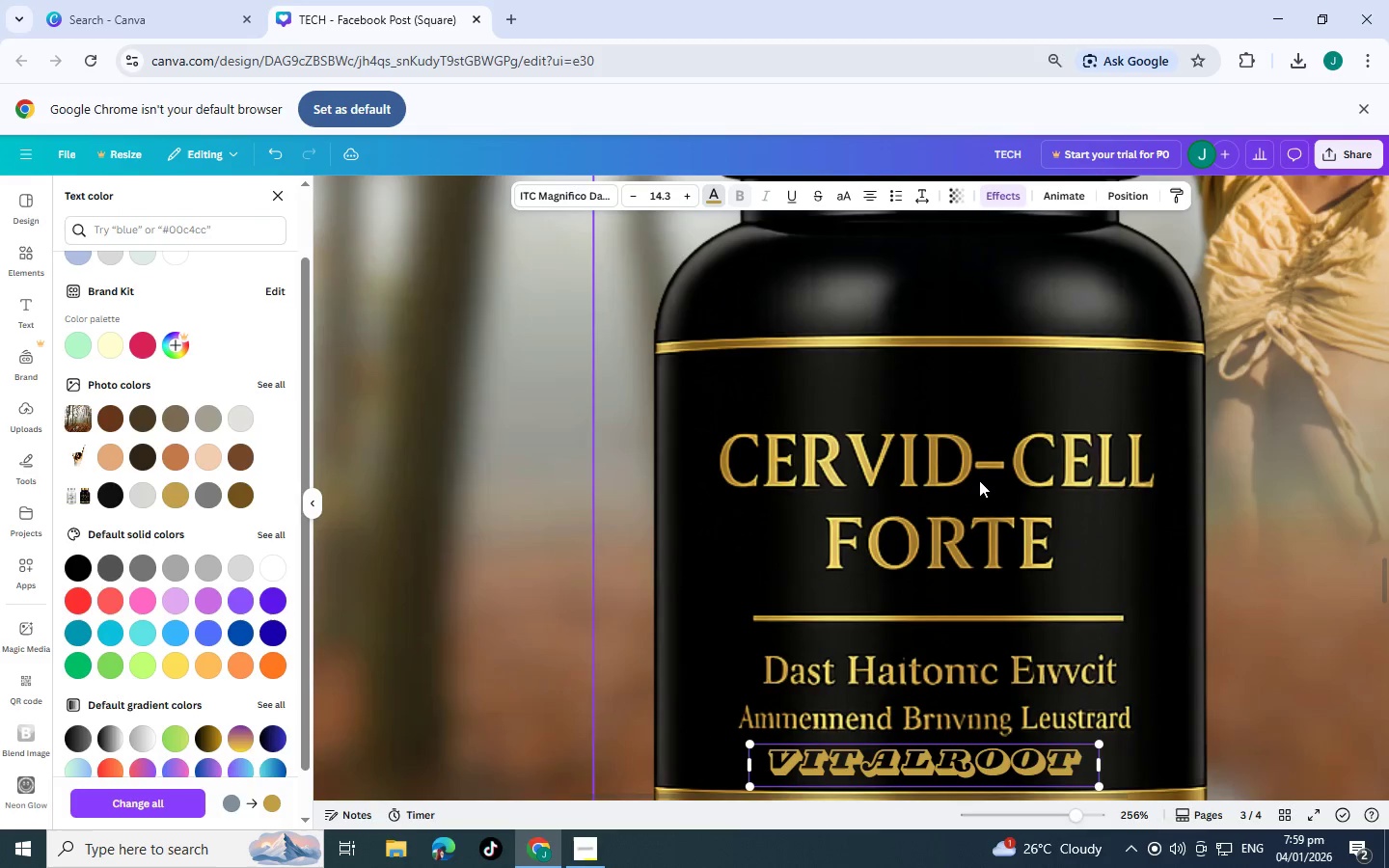 
scroll: coordinate [979, 480], scroll_direction: up, amount: 3.0
 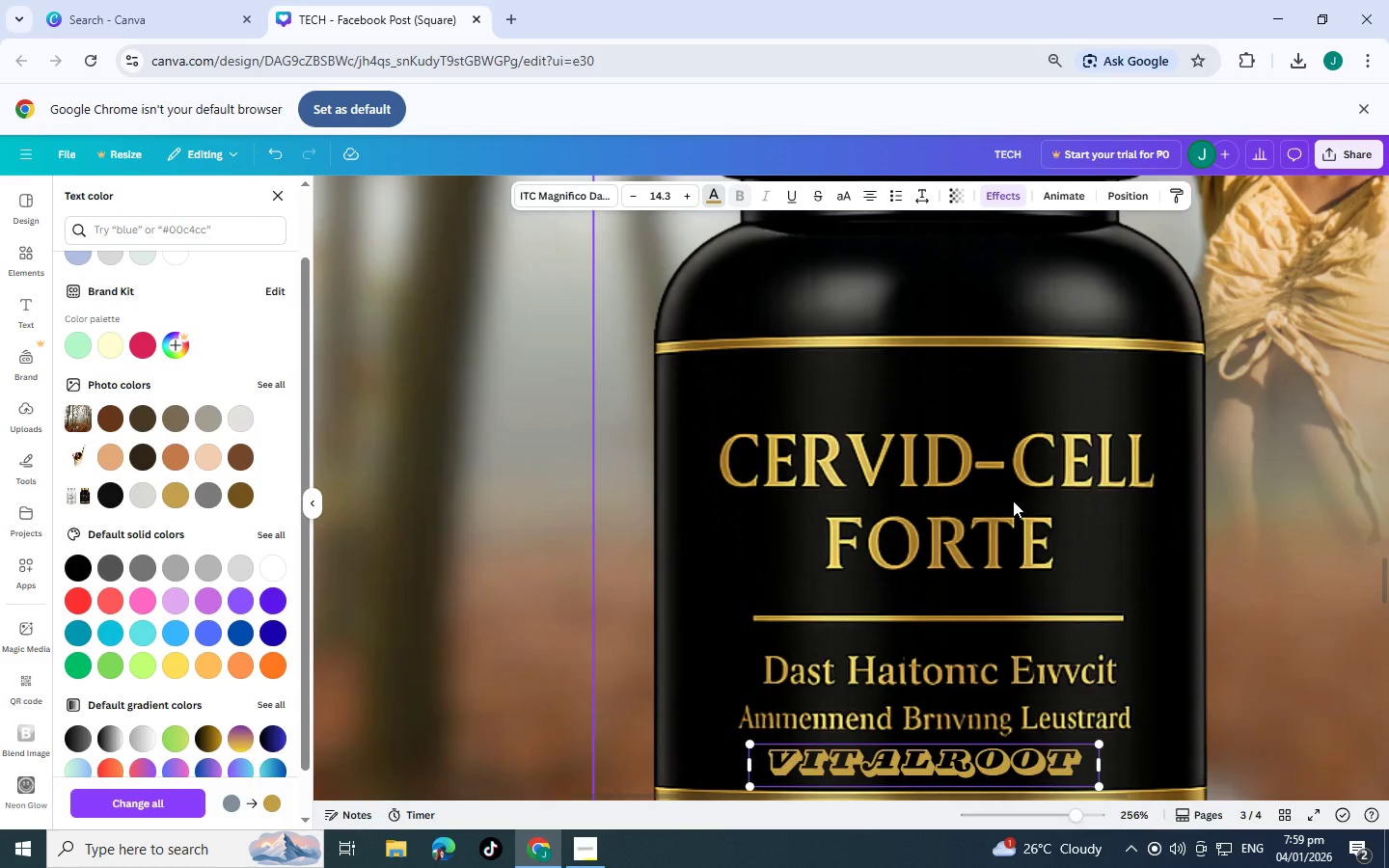 
scroll: coordinate [1013, 501], scroll_direction: down, amount: 1.0
 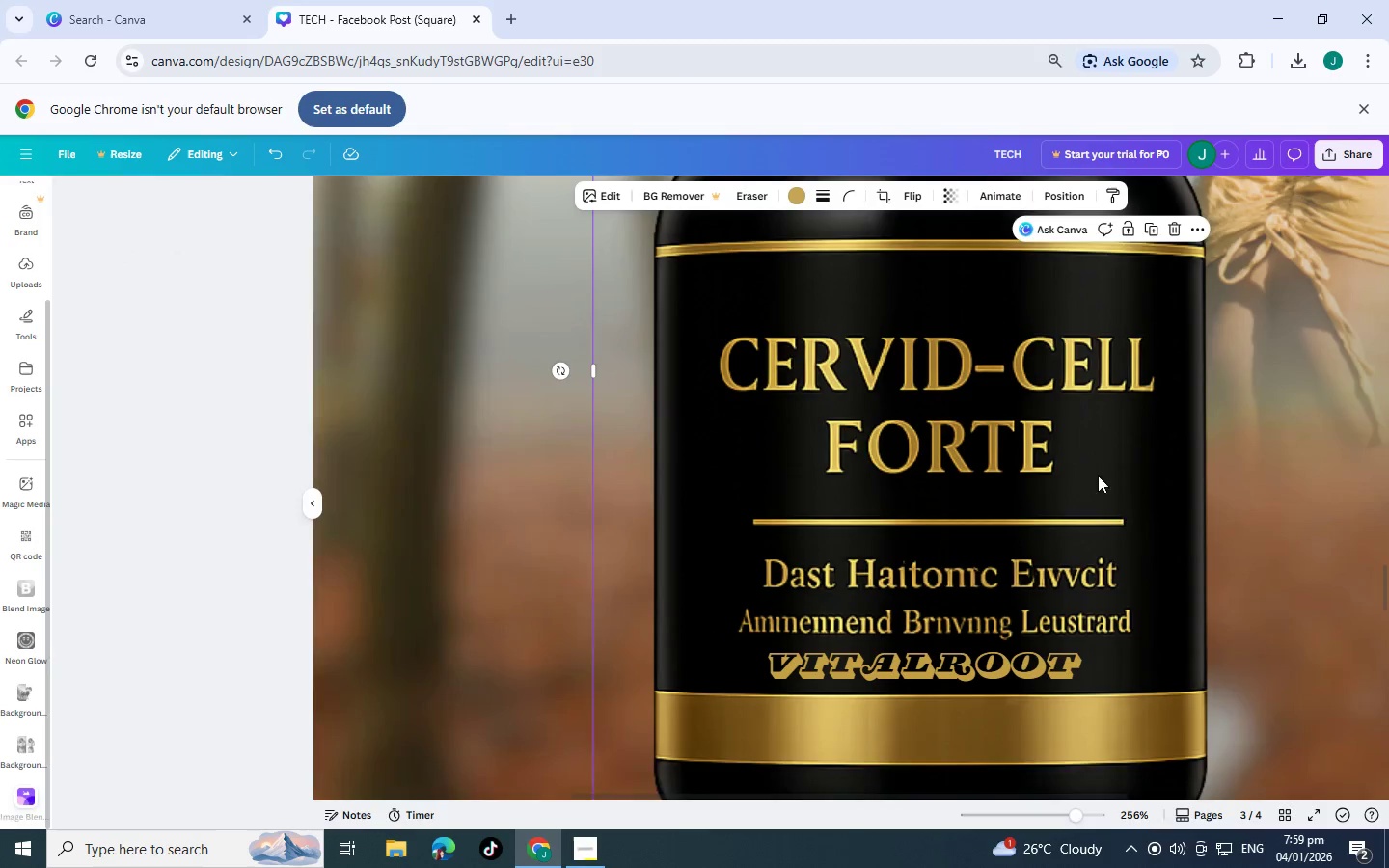 
scroll: coordinate [945, 527], scroll_direction: up, amount: 2.0
 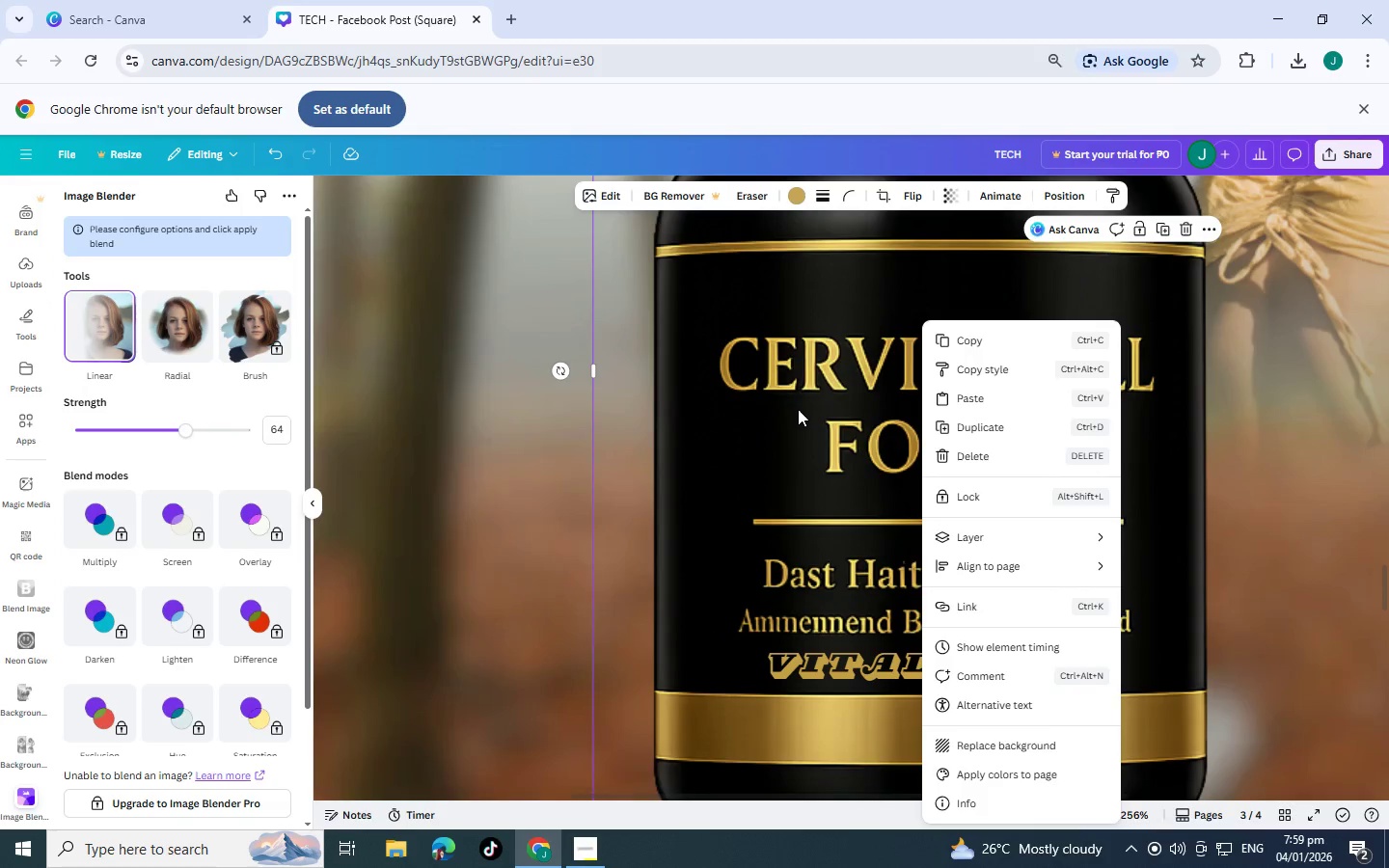 
left_click([790, 406])
 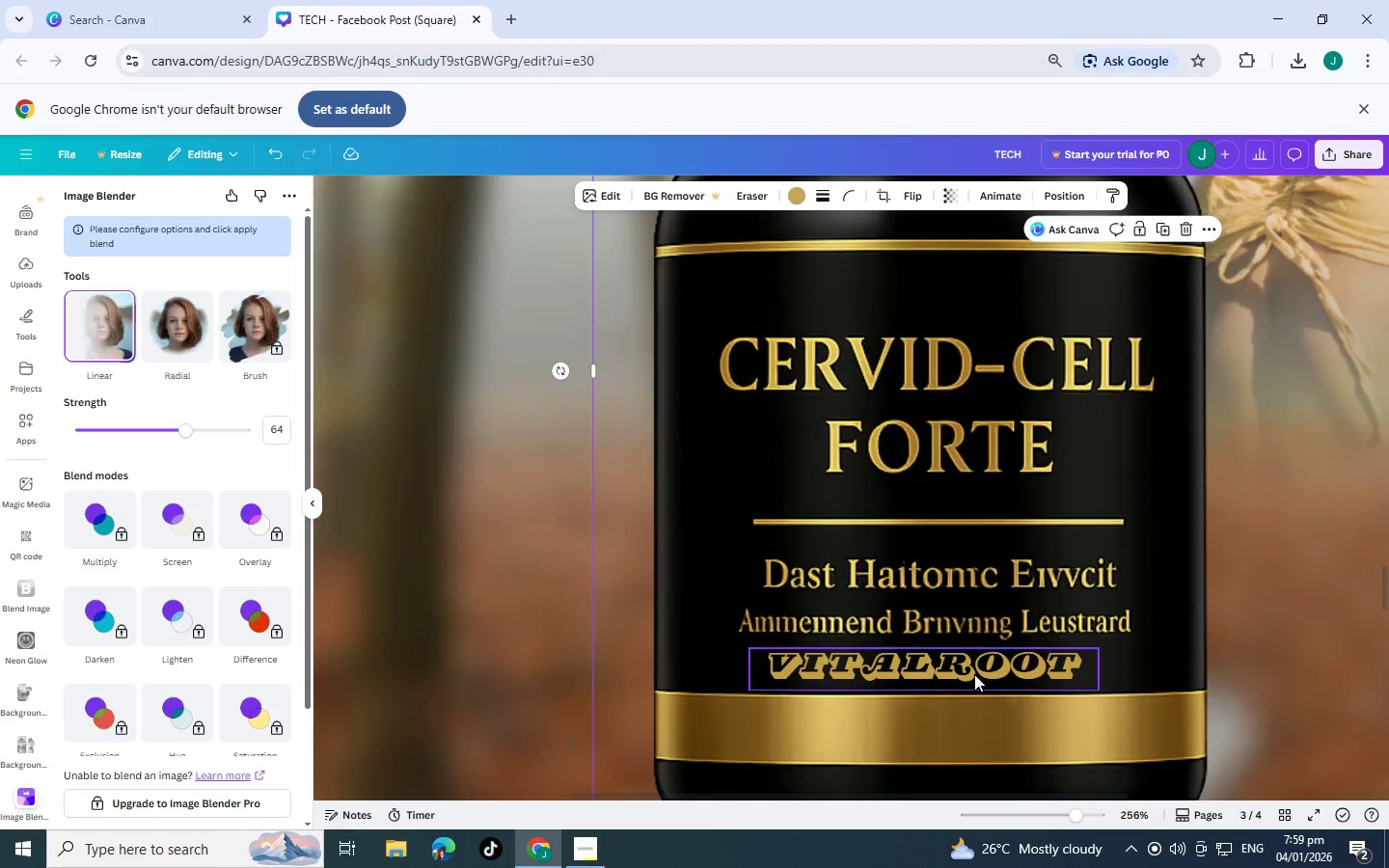 
double_click([974, 674])
 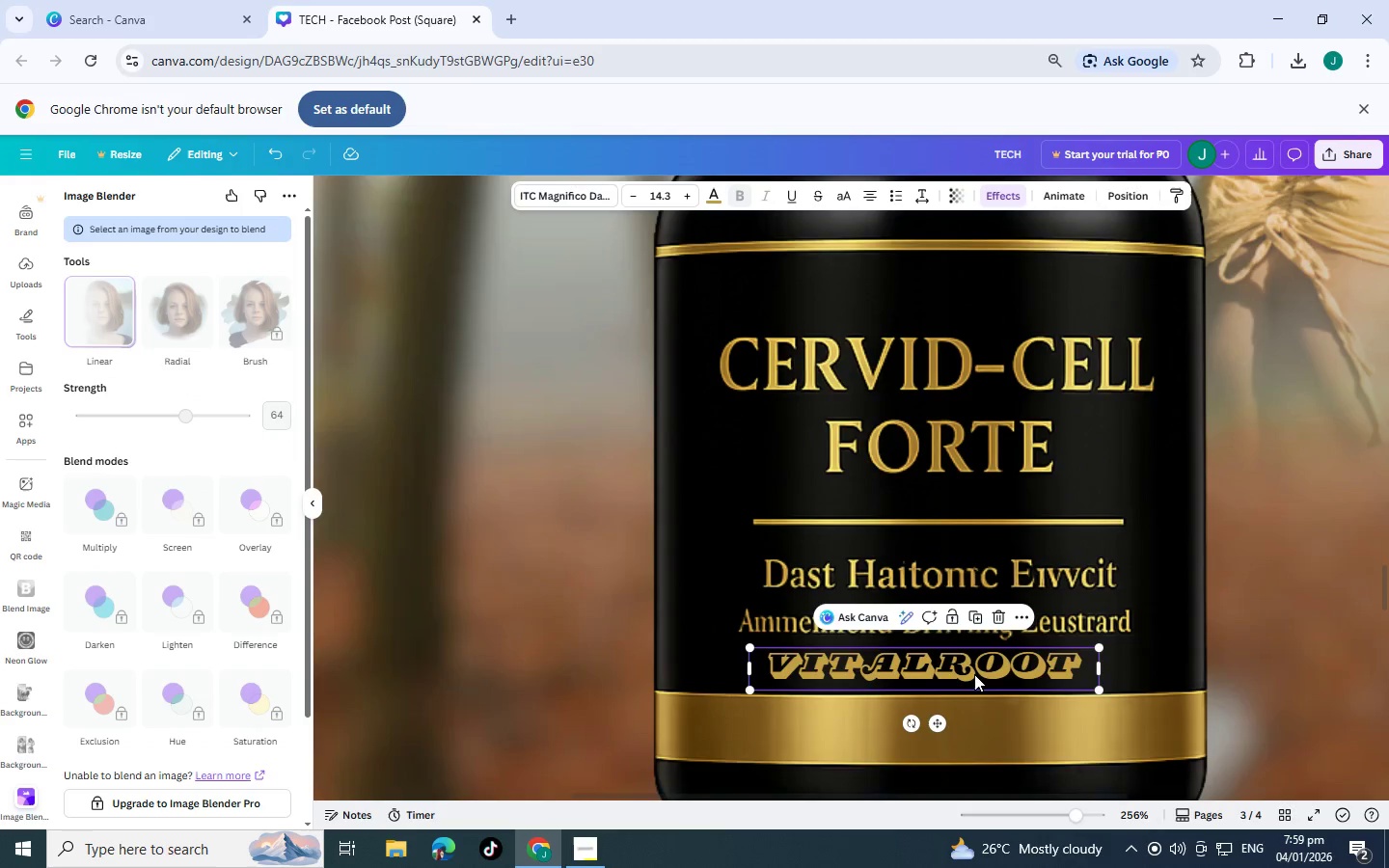 
triple_click([974, 674])
 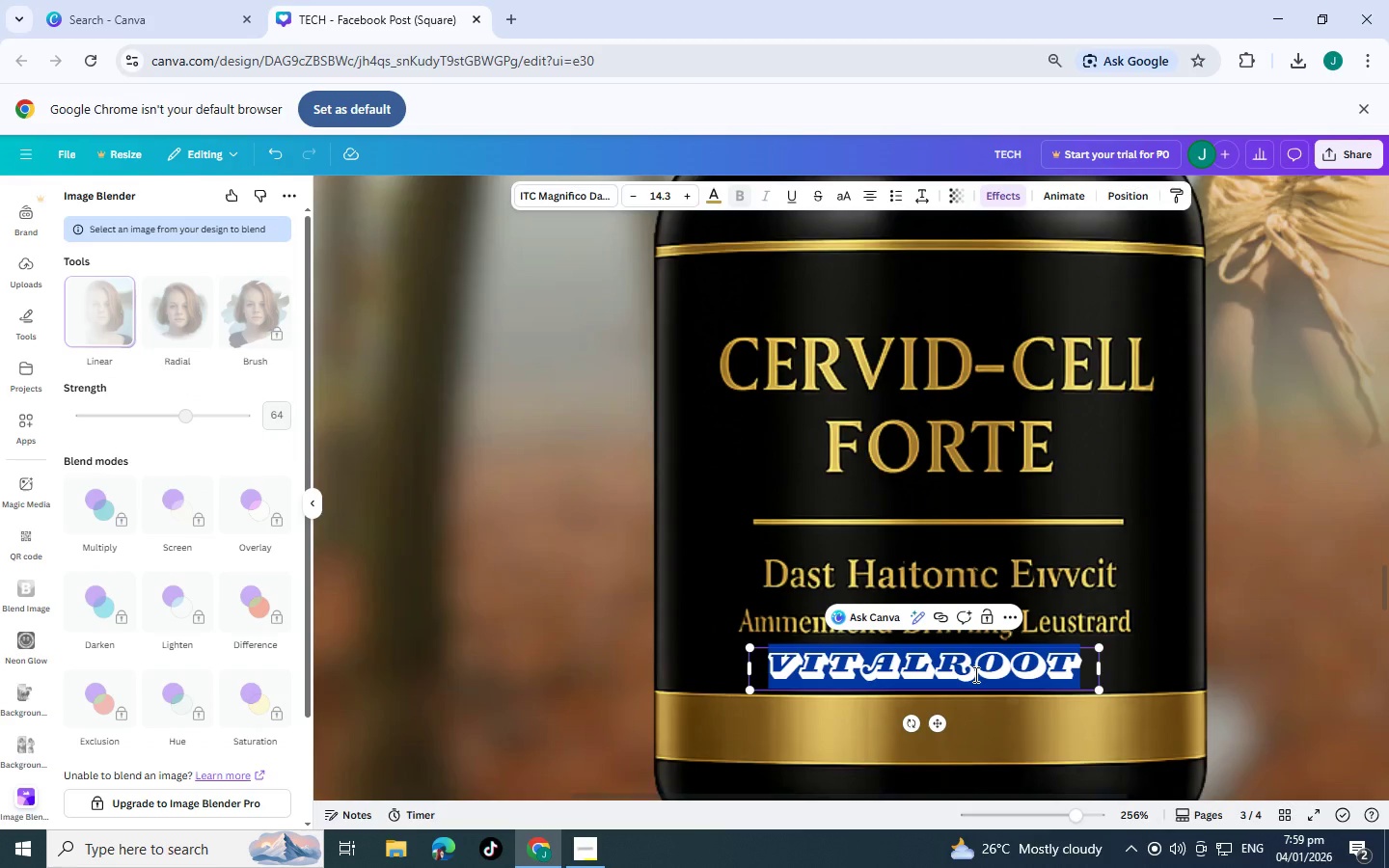 
key(Control+C)
 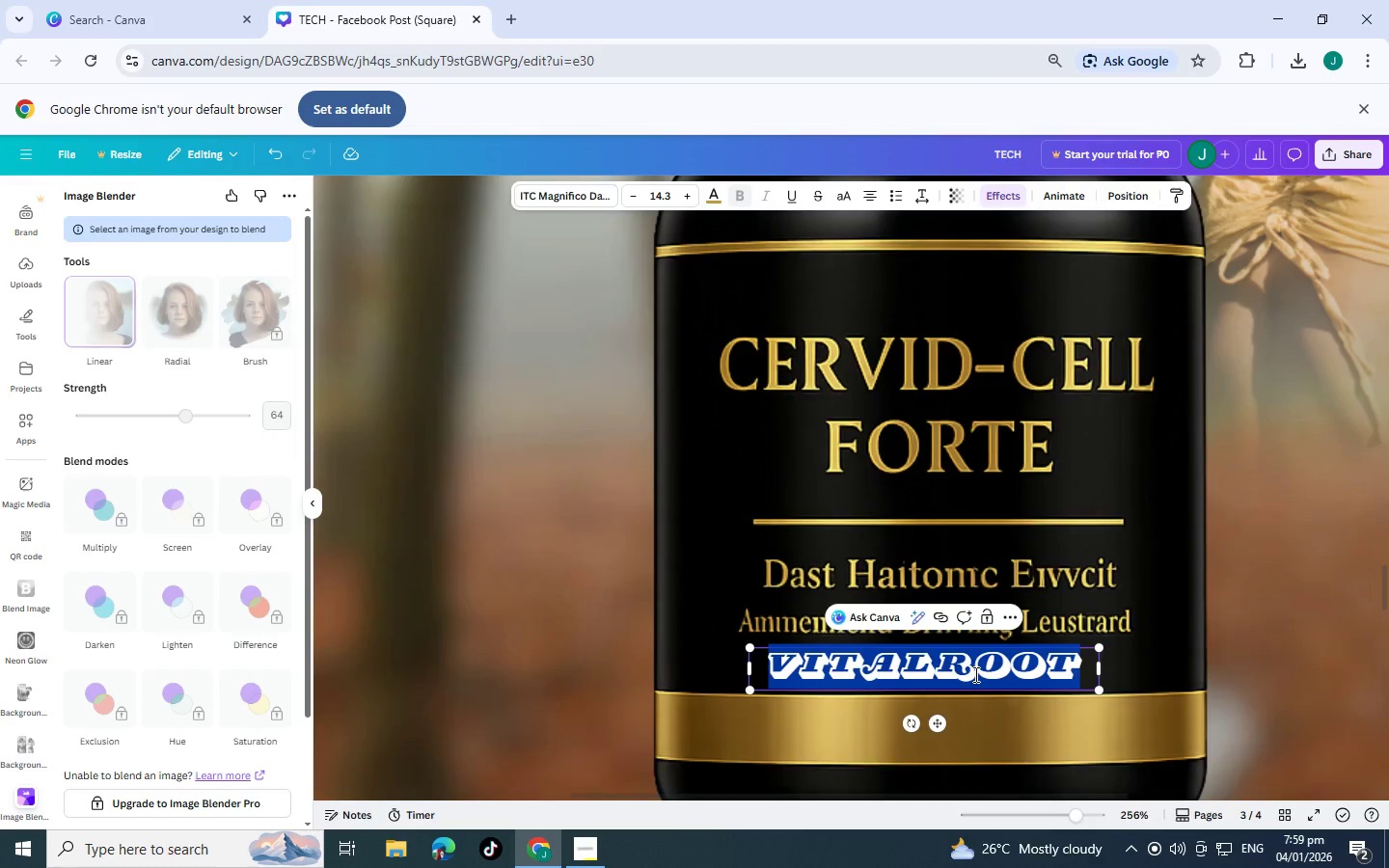 
scroll: coordinate [974, 674], scroll_direction: up, amount: 3.0
 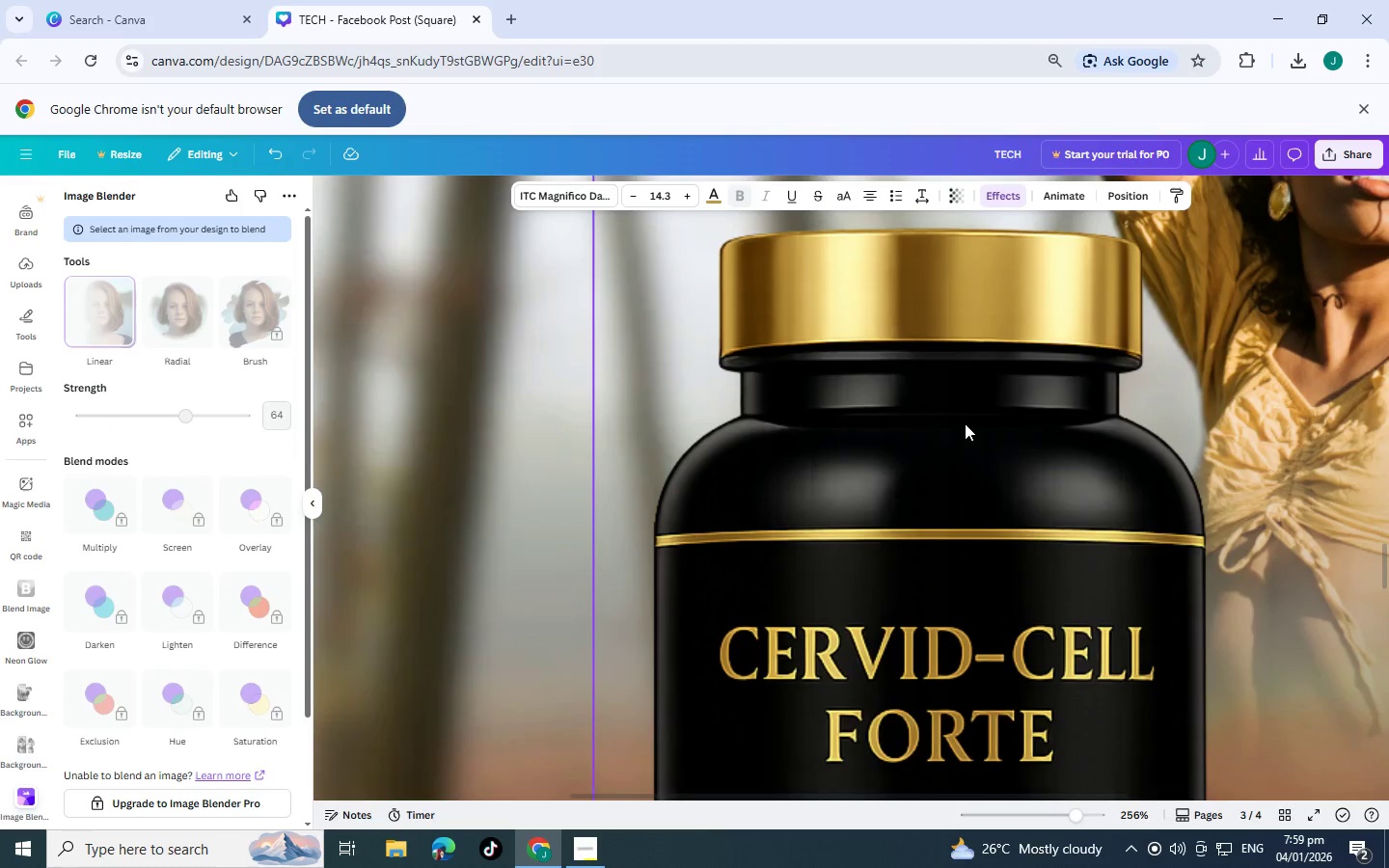 
left_click([965, 423])
 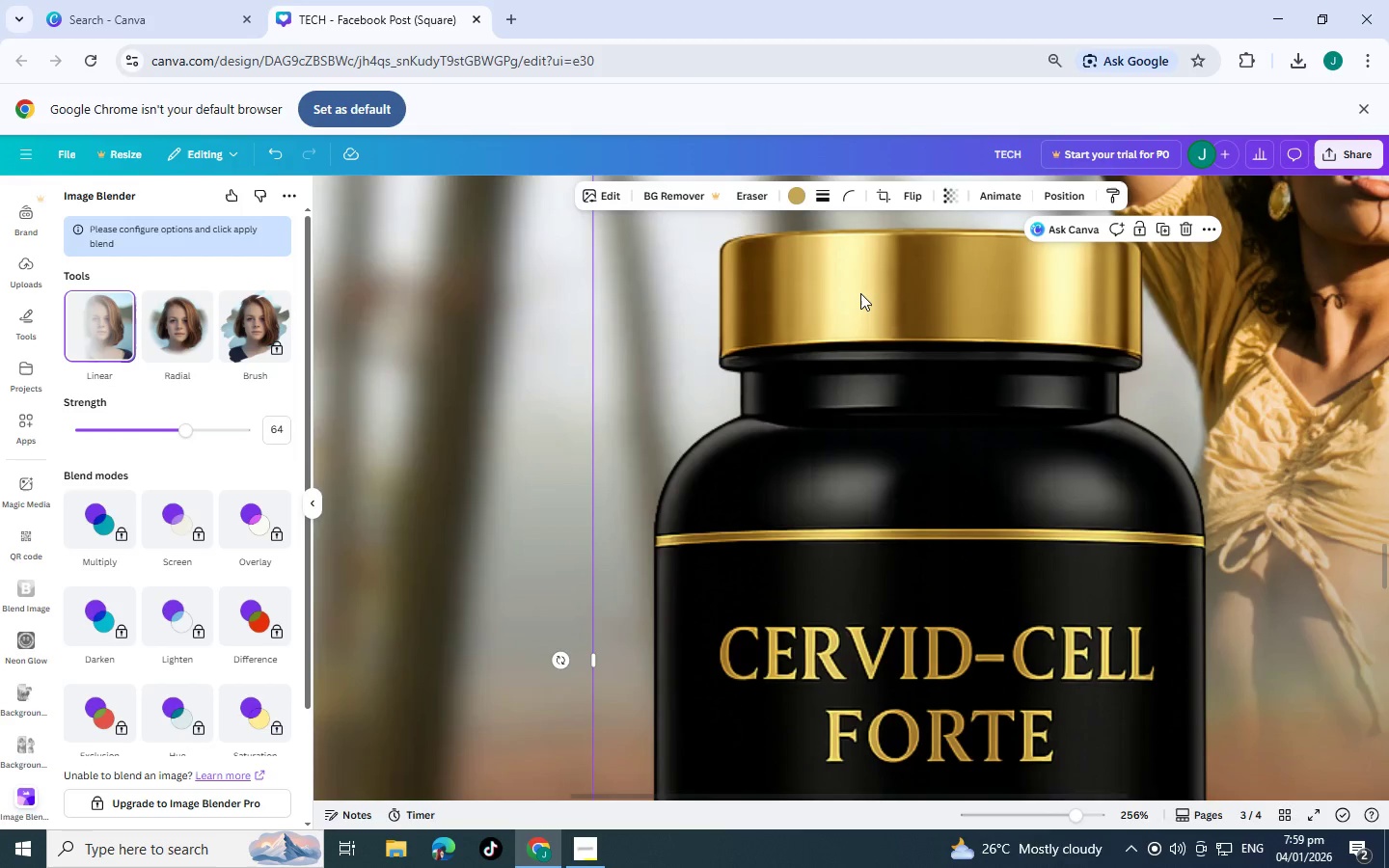 
key(Delete)
 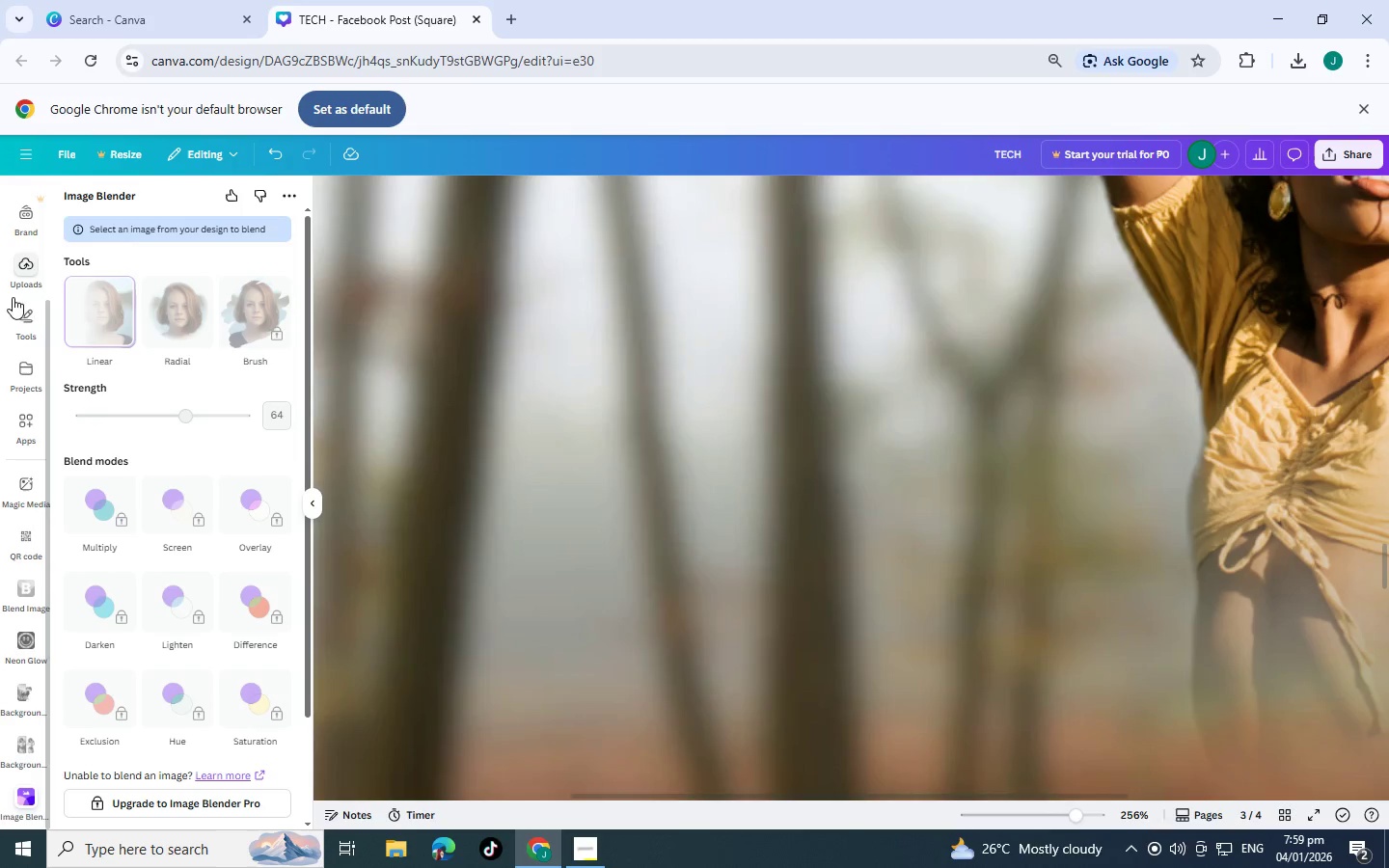 
left_click([20, 276])
 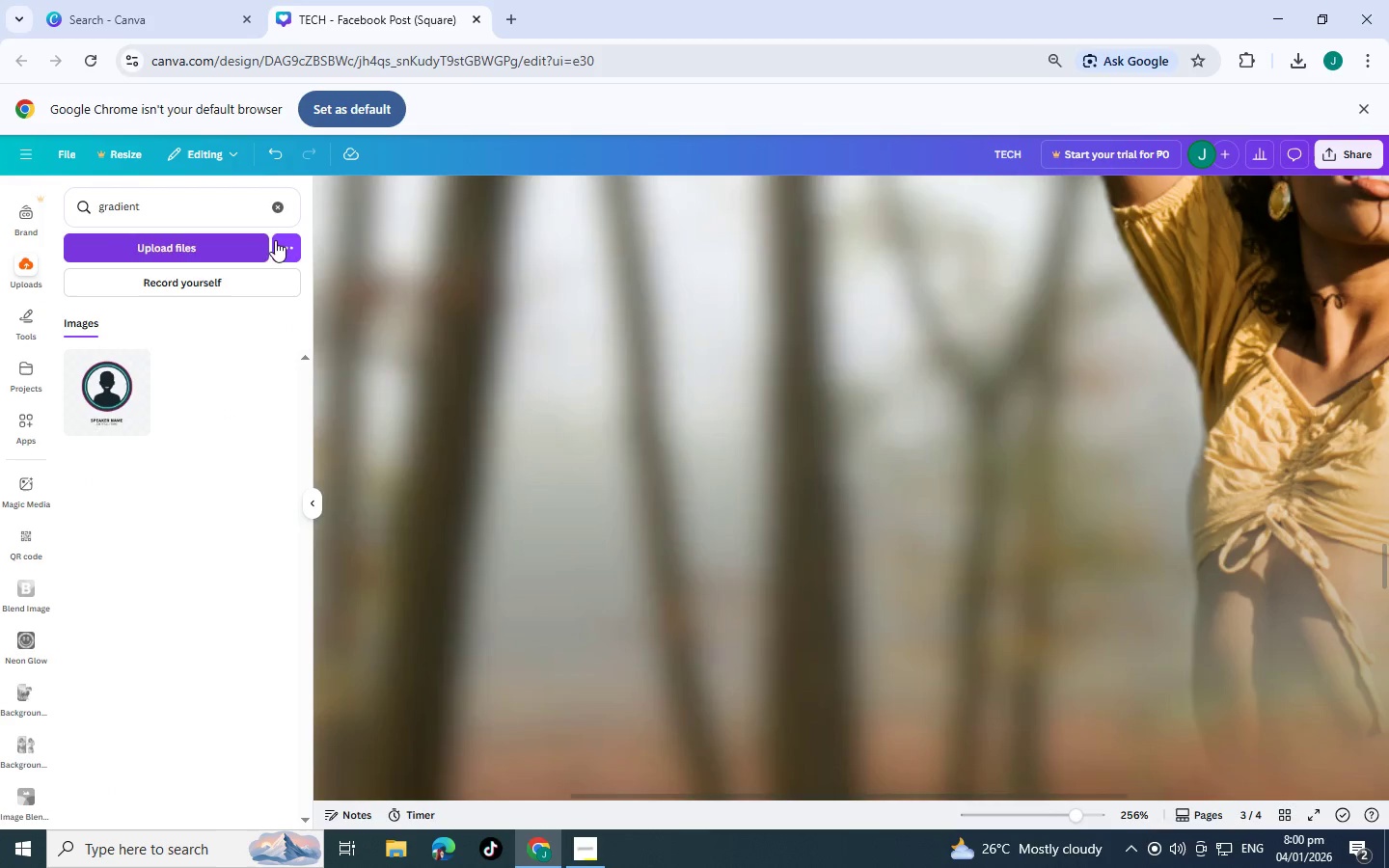 
left_click([186, 238])
 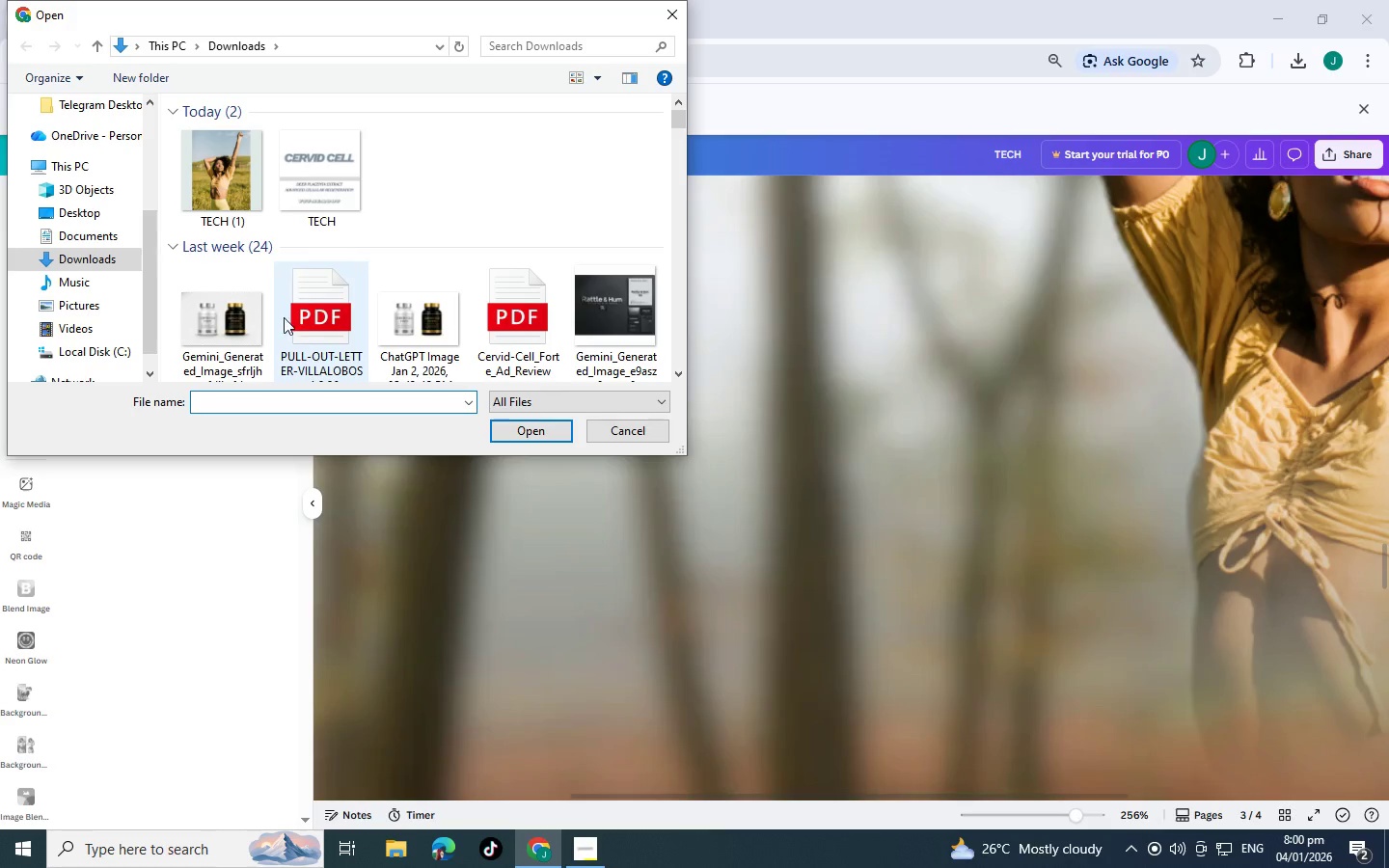 
double_click([222, 302])
 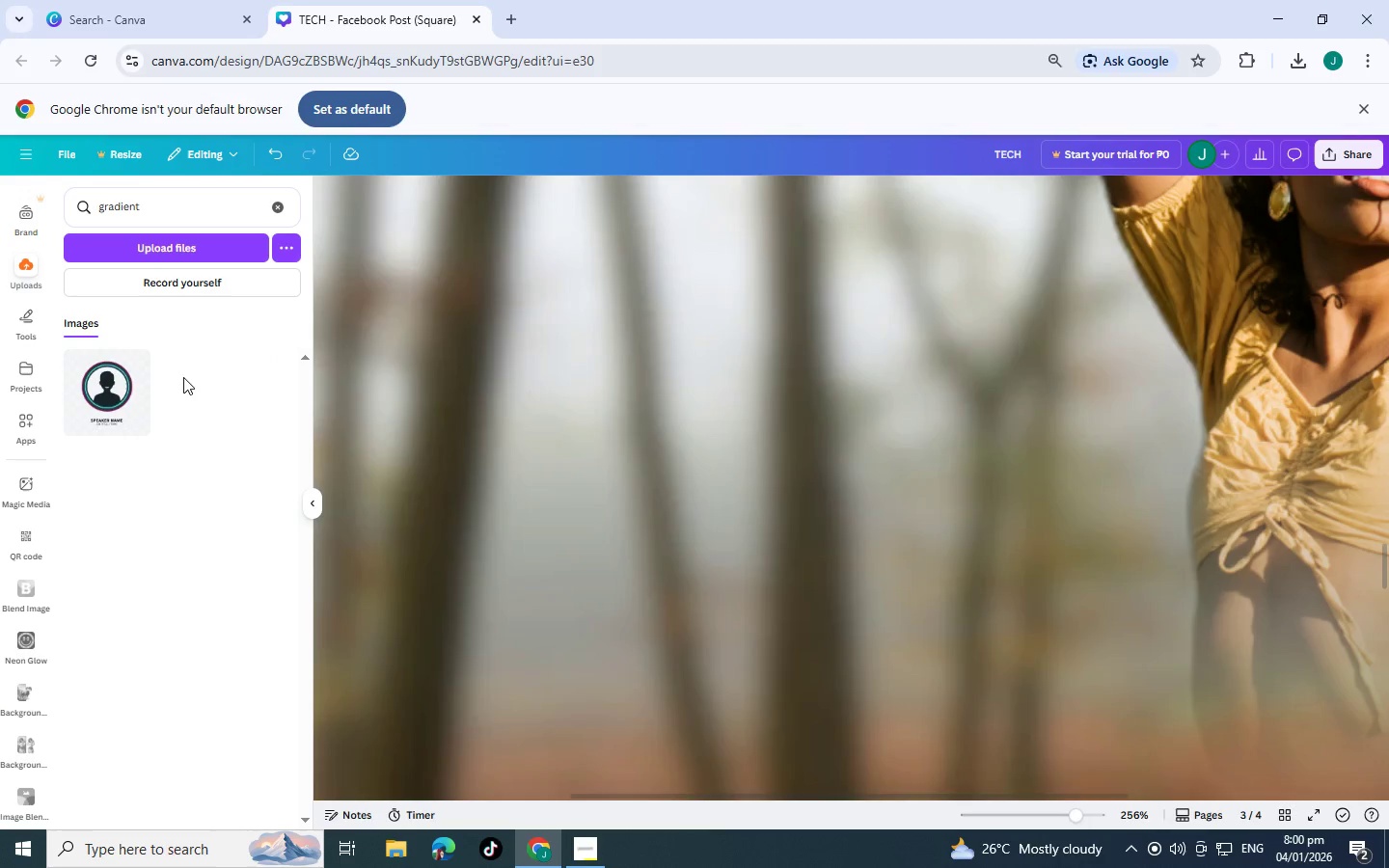 
wait(7.88)
 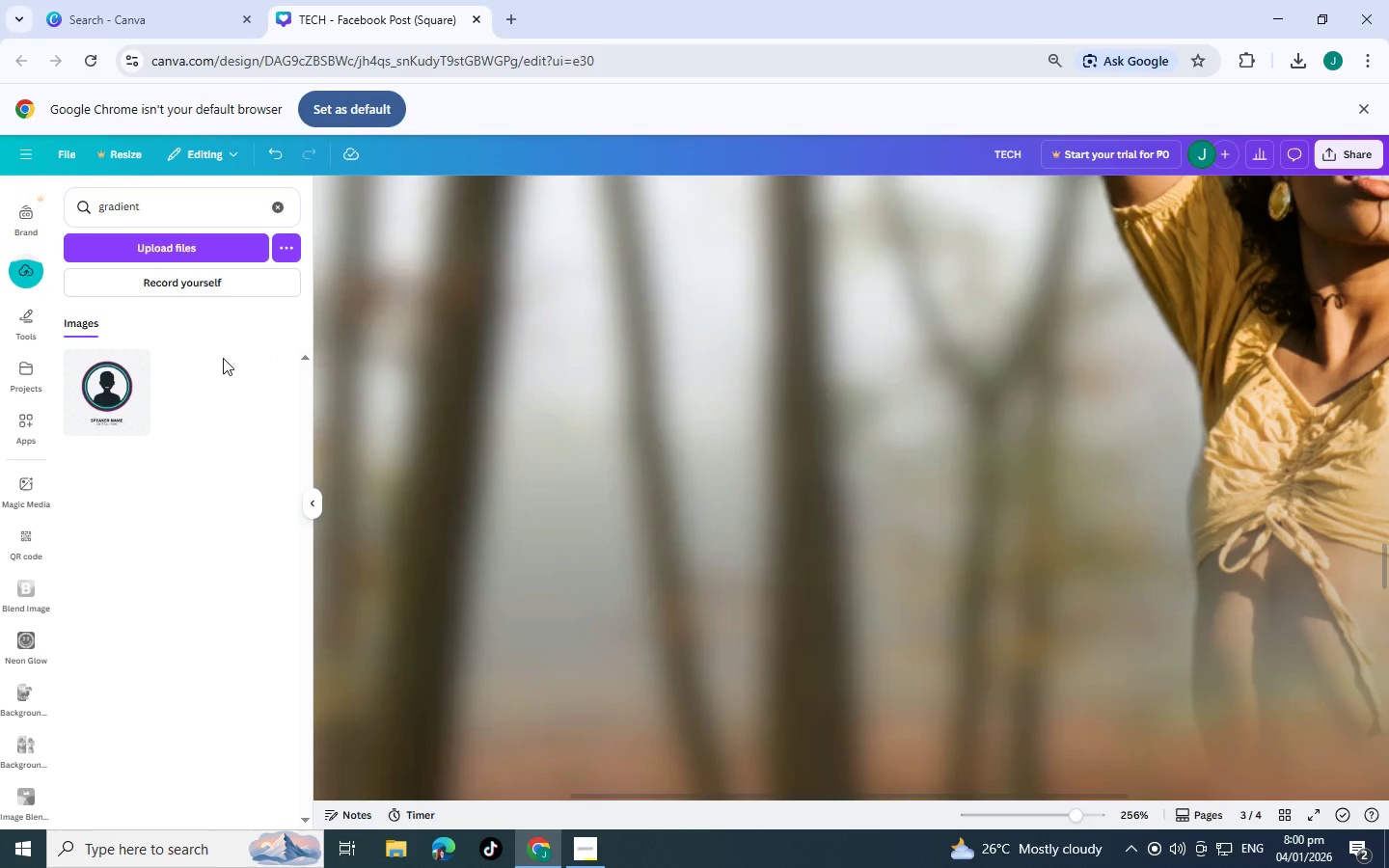 
left_click([278, 209])
 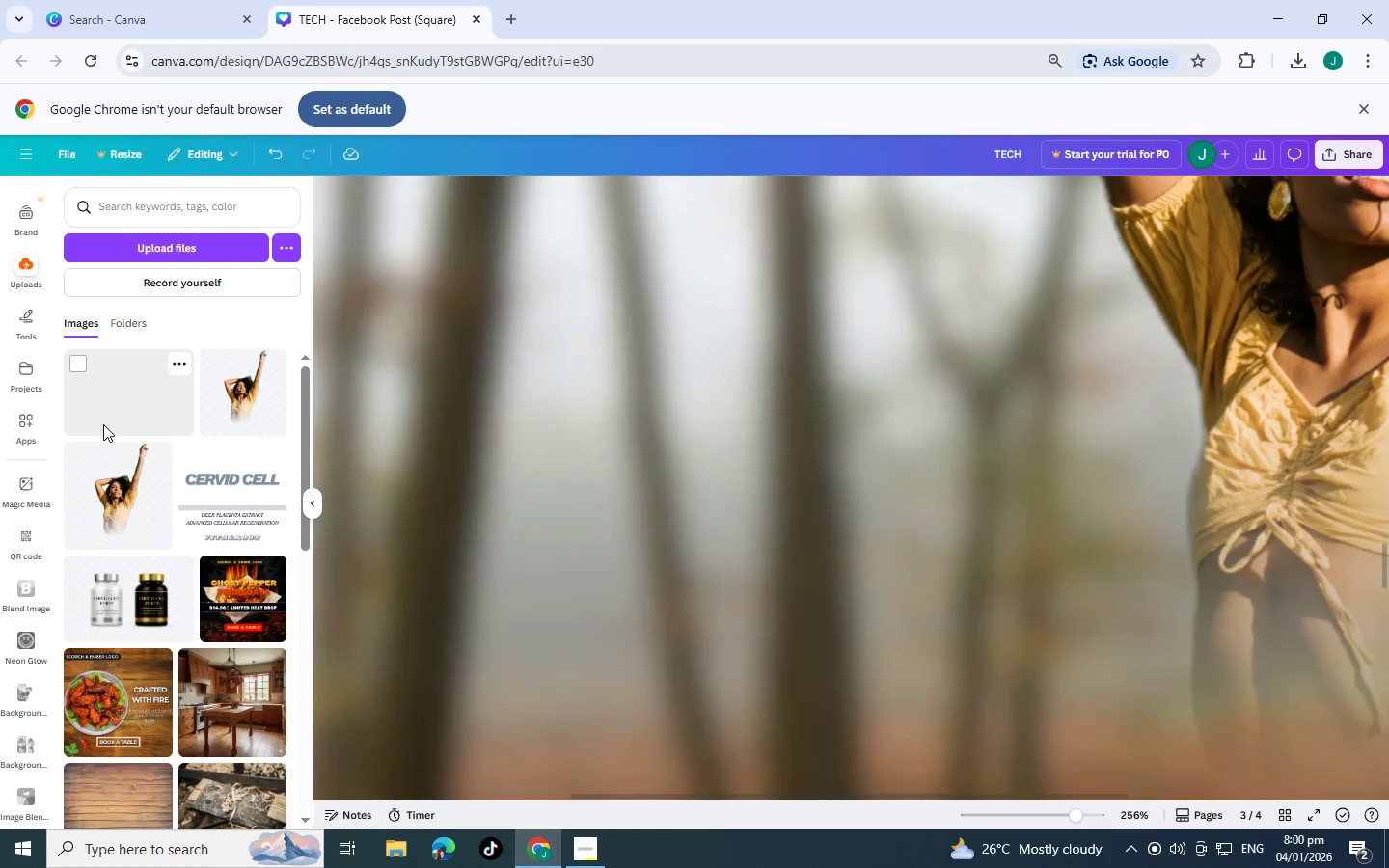 
left_click([114, 395])
 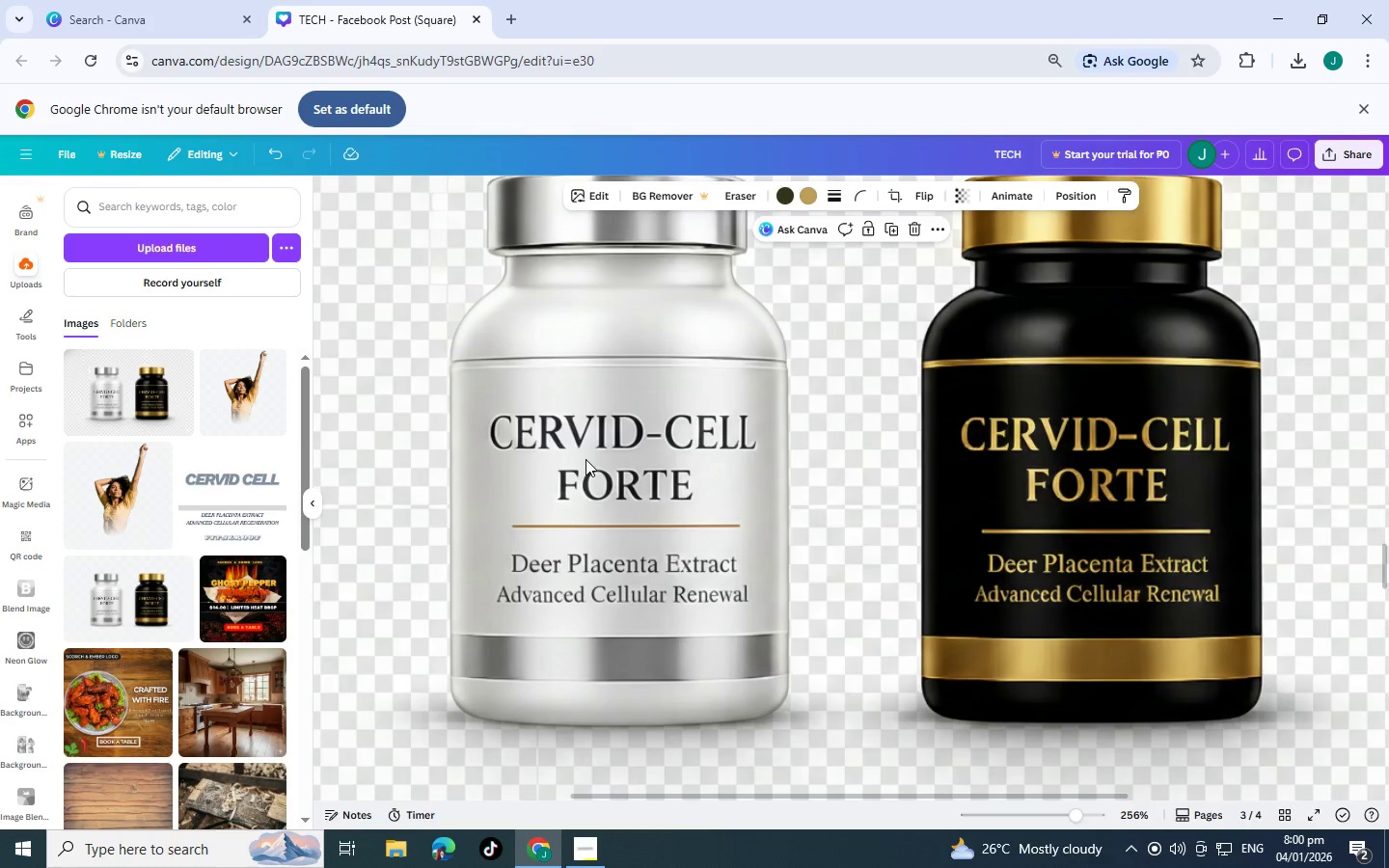 
scroll: coordinate [559, 473], scroll_direction: down, amount: 2.0
 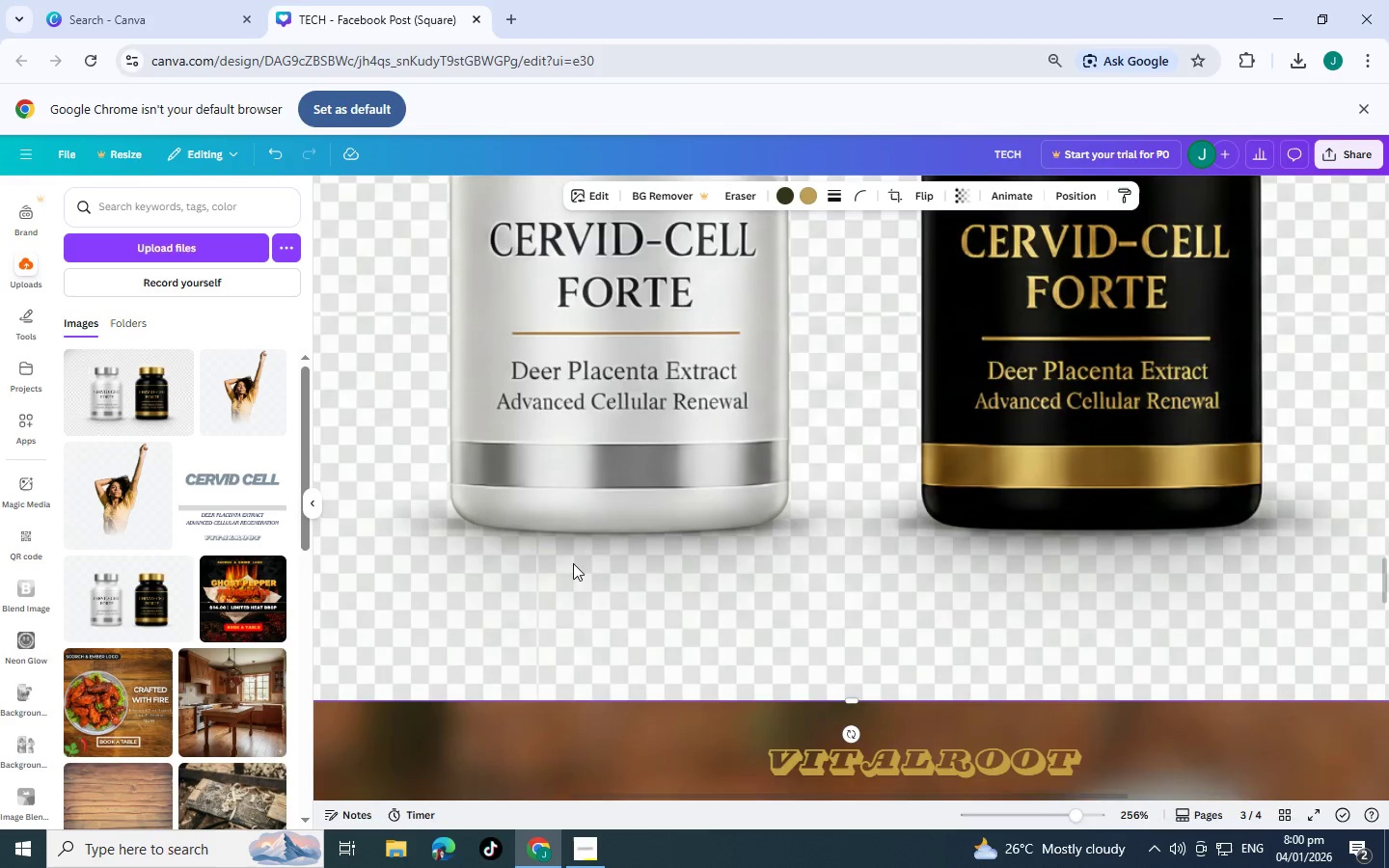 
key(Control+Z)
 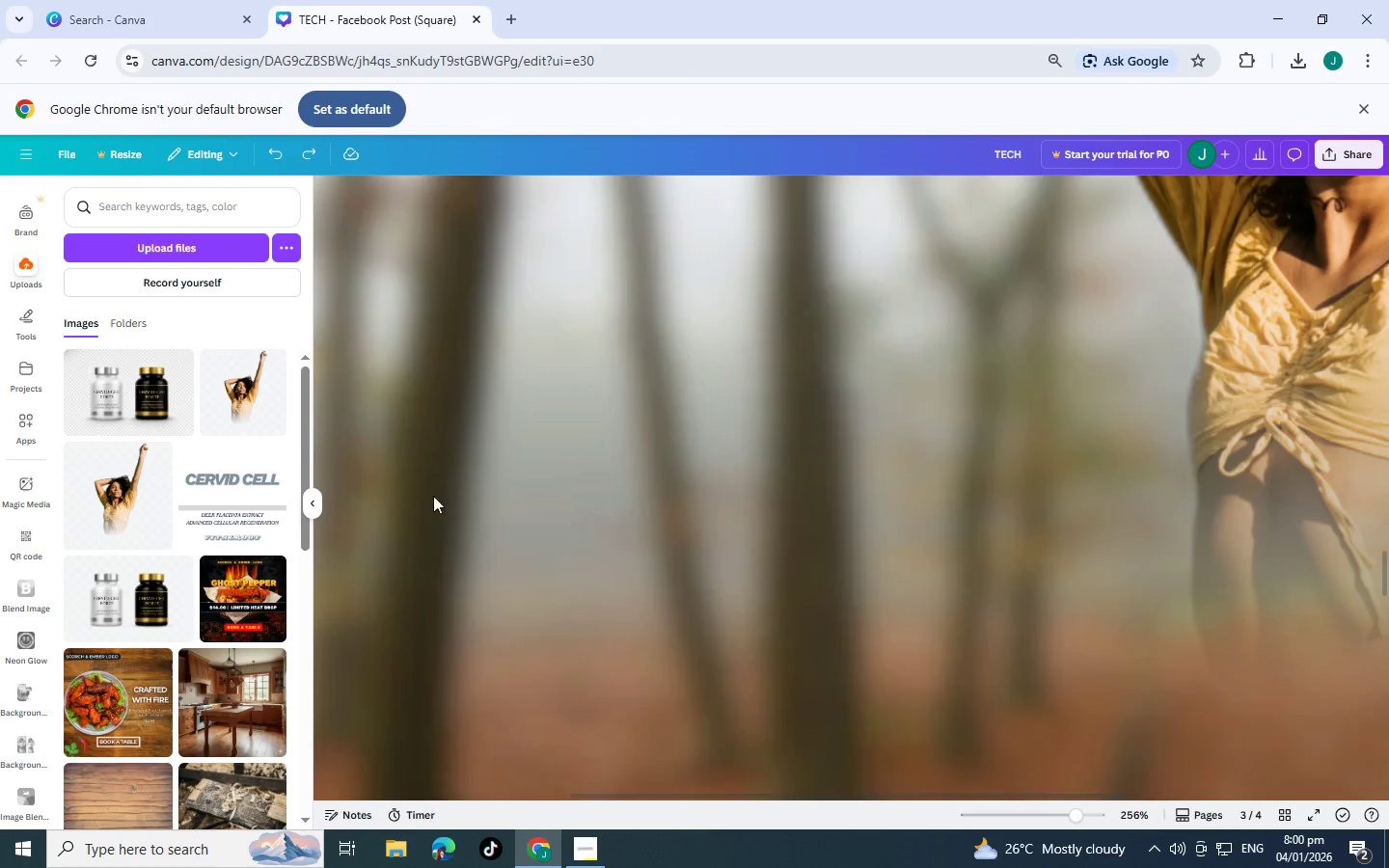 
scroll: coordinate [343, 459], scroll_direction: up, amount: 2.0
 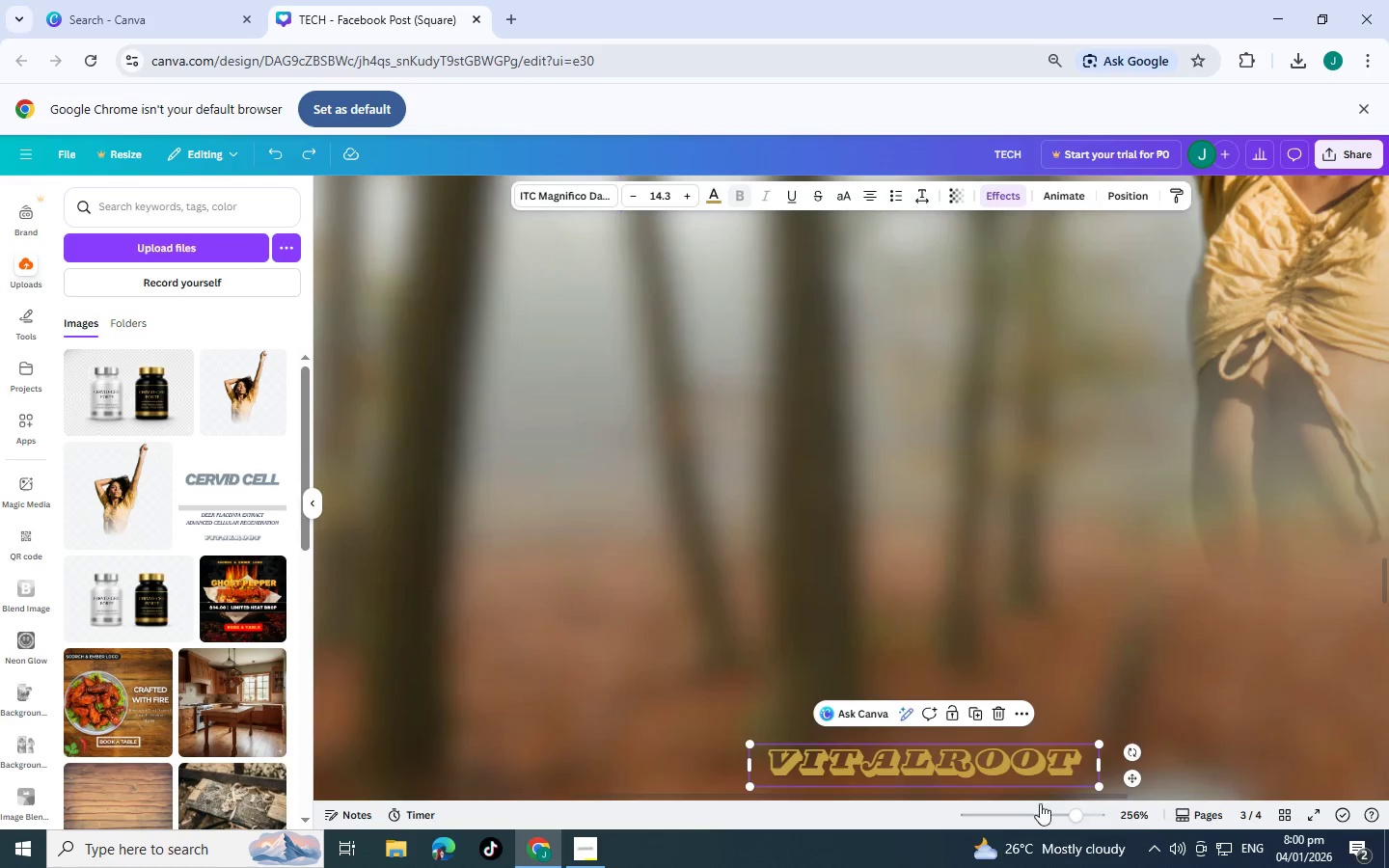 
left_click([1035, 822])
 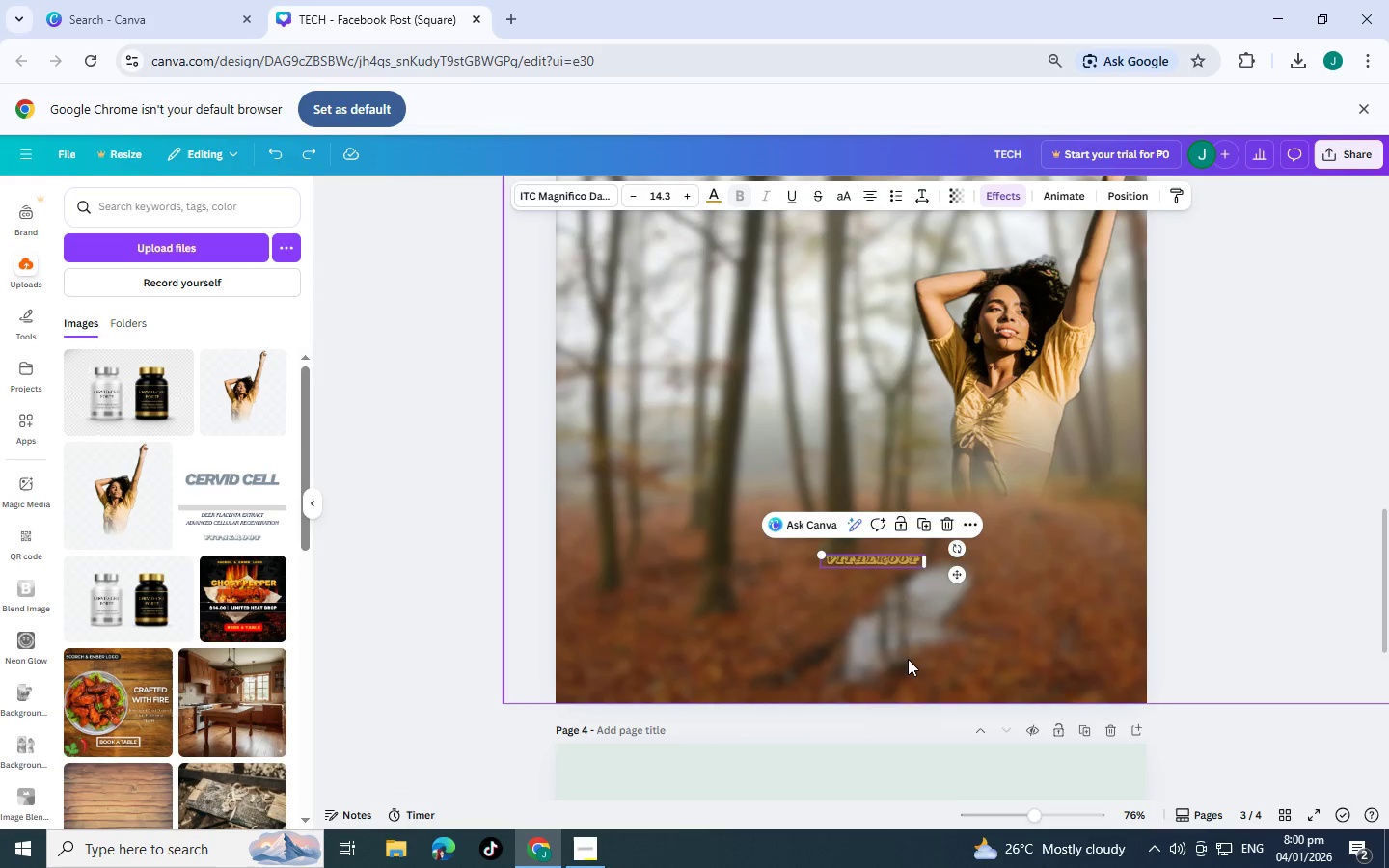 
scroll: coordinate [892, 619], scroll_direction: up, amount: 2.0
 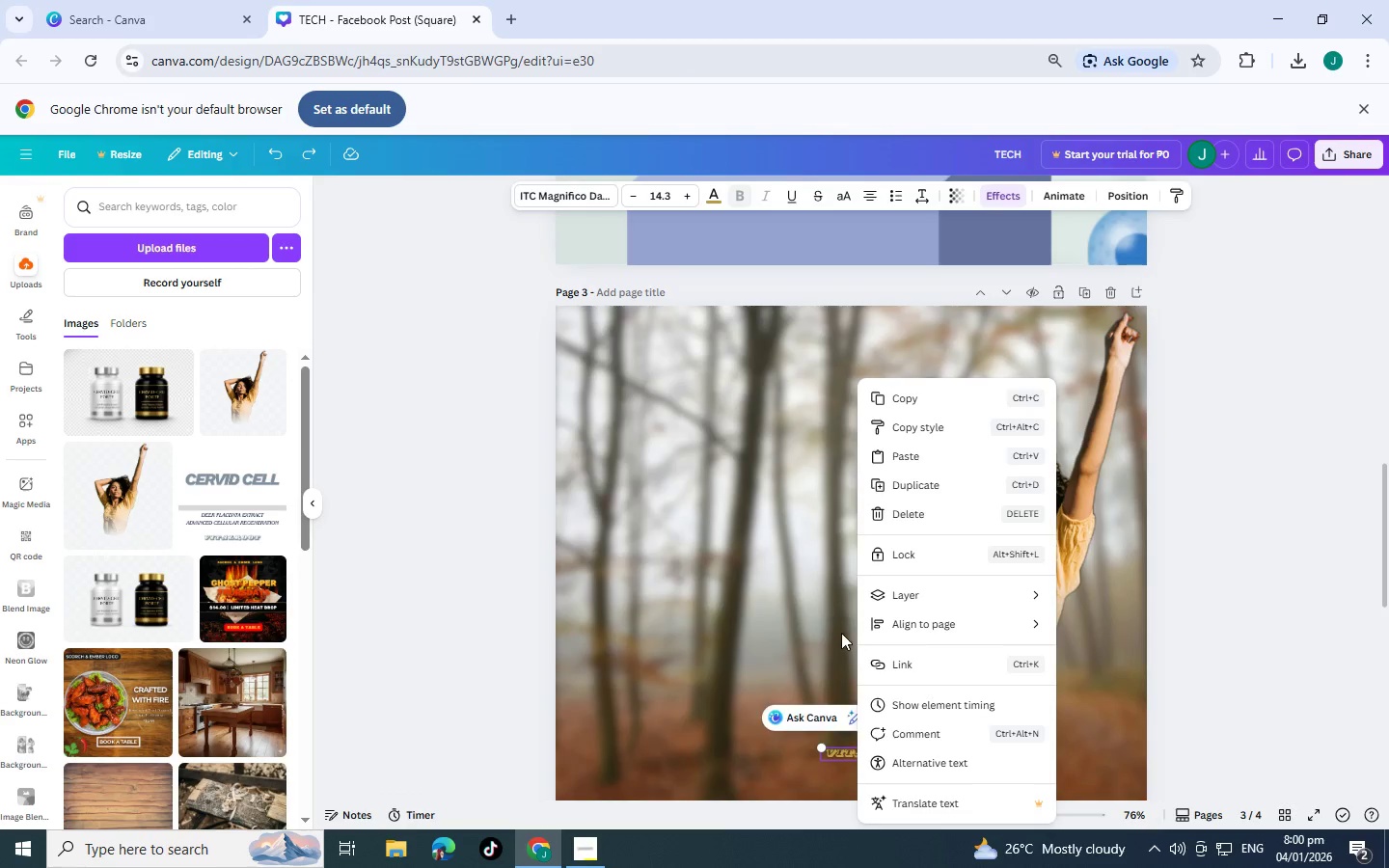 
scroll: coordinate [776, 759], scroll_direction: down, amount: 3.0
 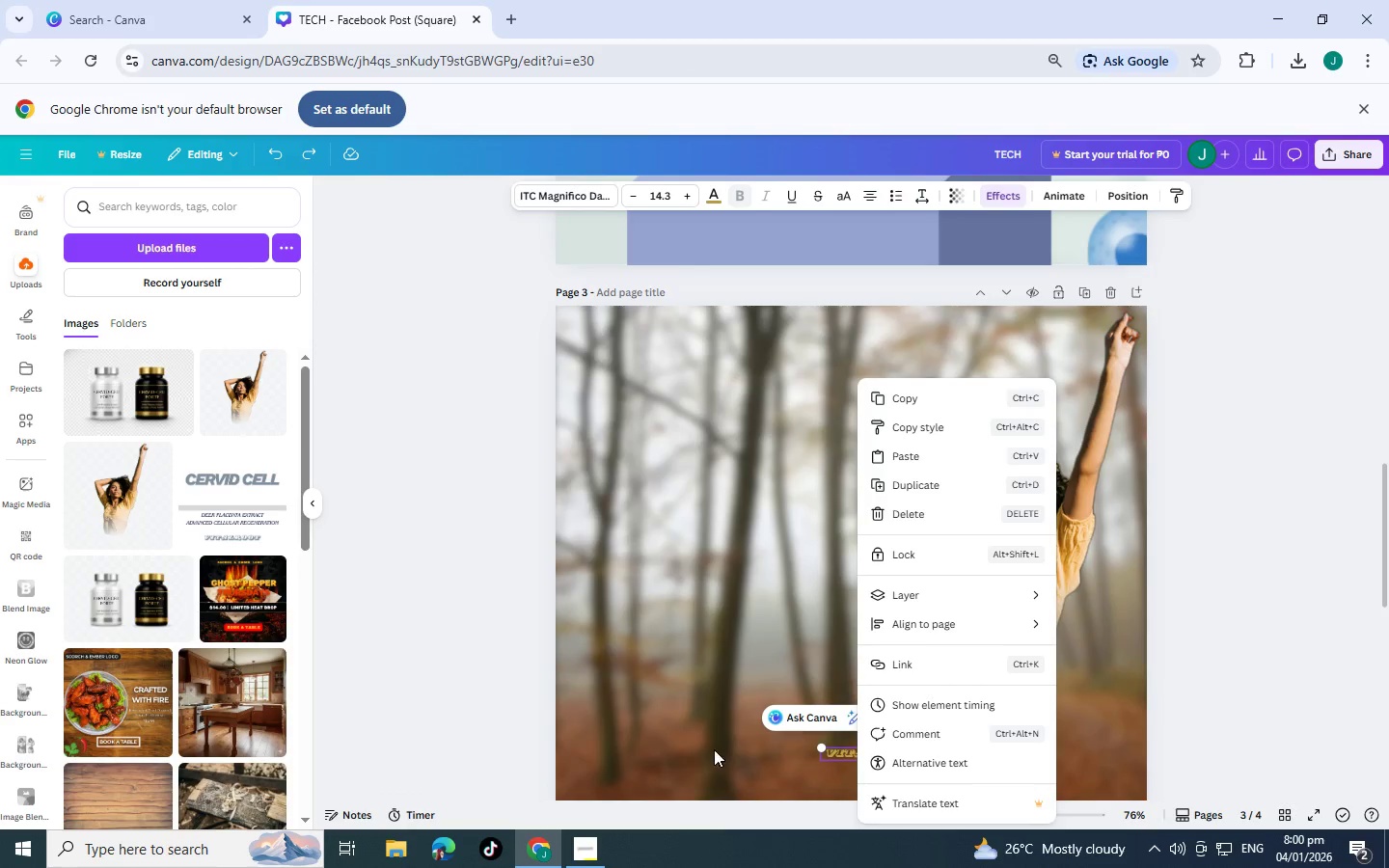 
left_click([699, 755])
 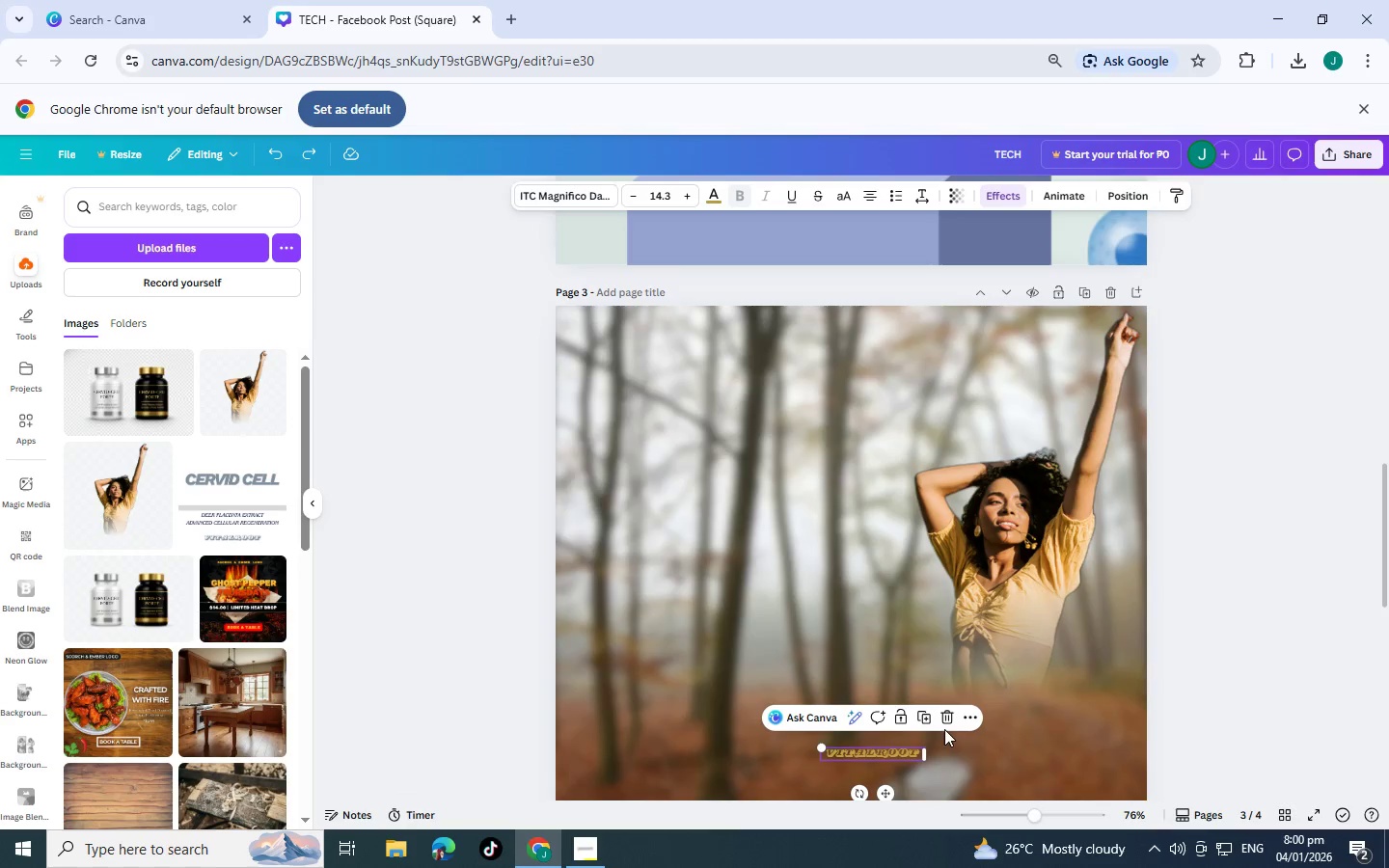 
left_click([953, 711])
 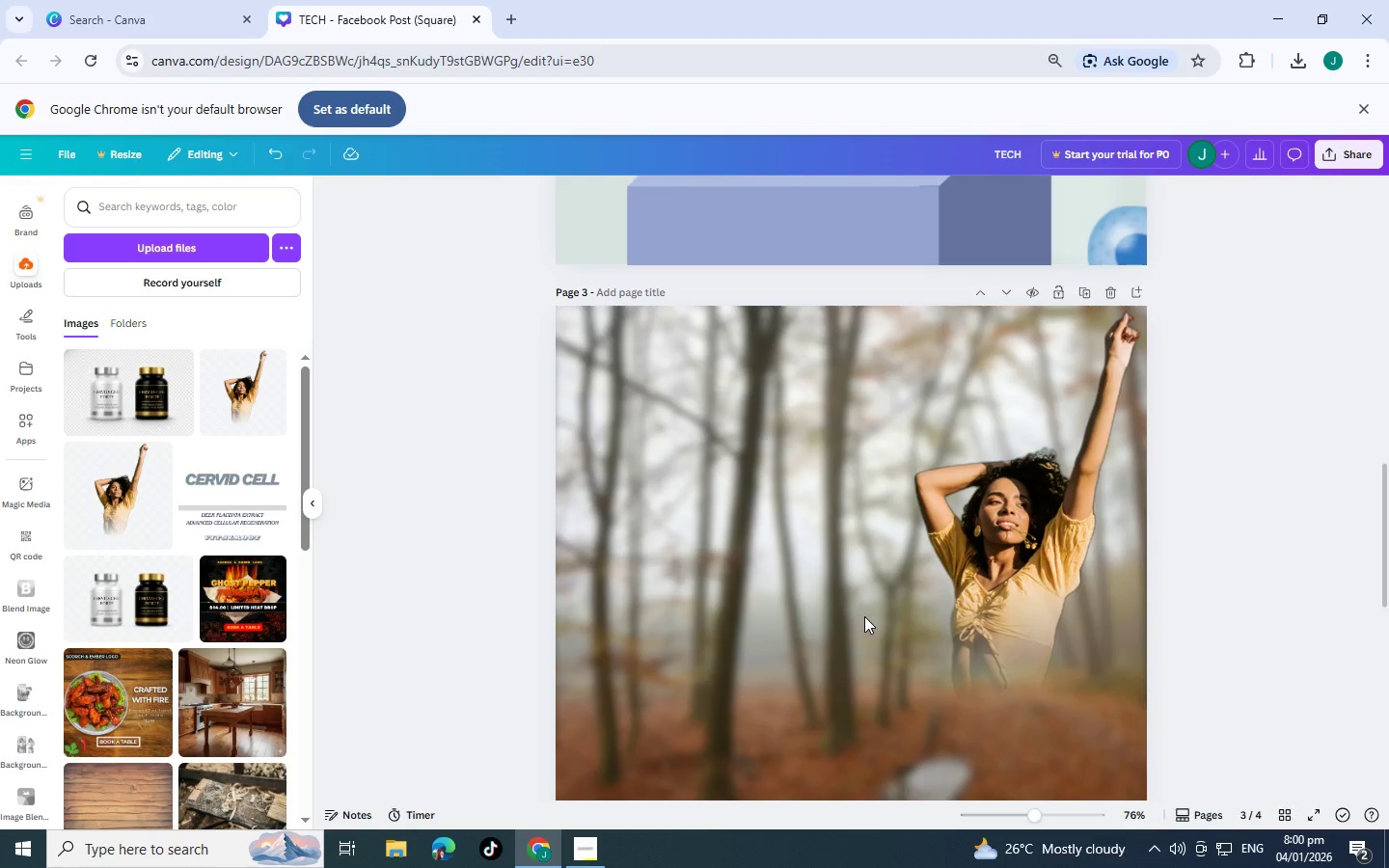 
scroll: coordinate [835, 526], scroll_direction: up, amount: 14.0
 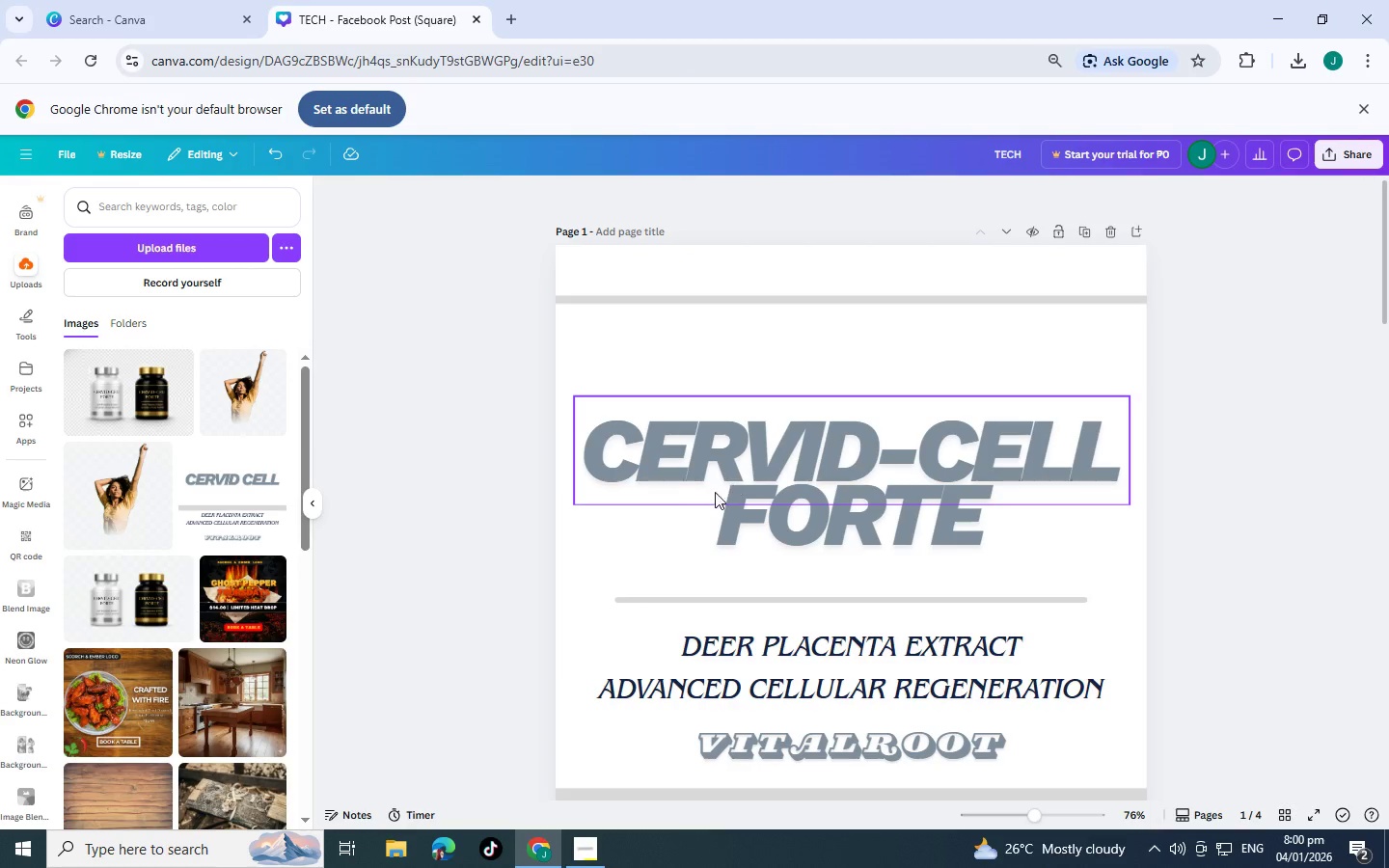 
scroll: coordinate [532, 470], scroll_direction: none, amount: 0.0
 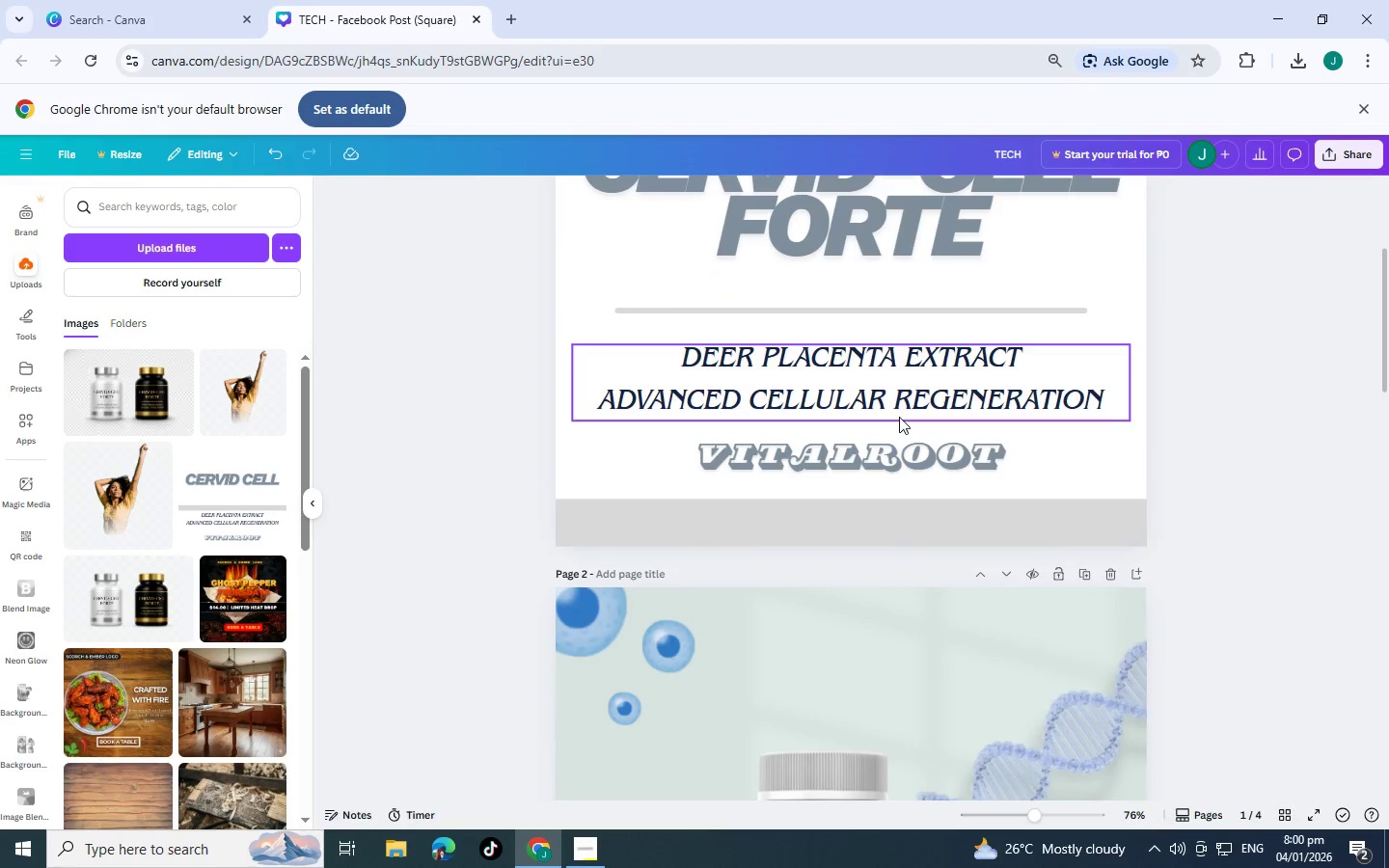 
scroll: coordinate [899, 417], scroll_direction: up, amount: 2.0
 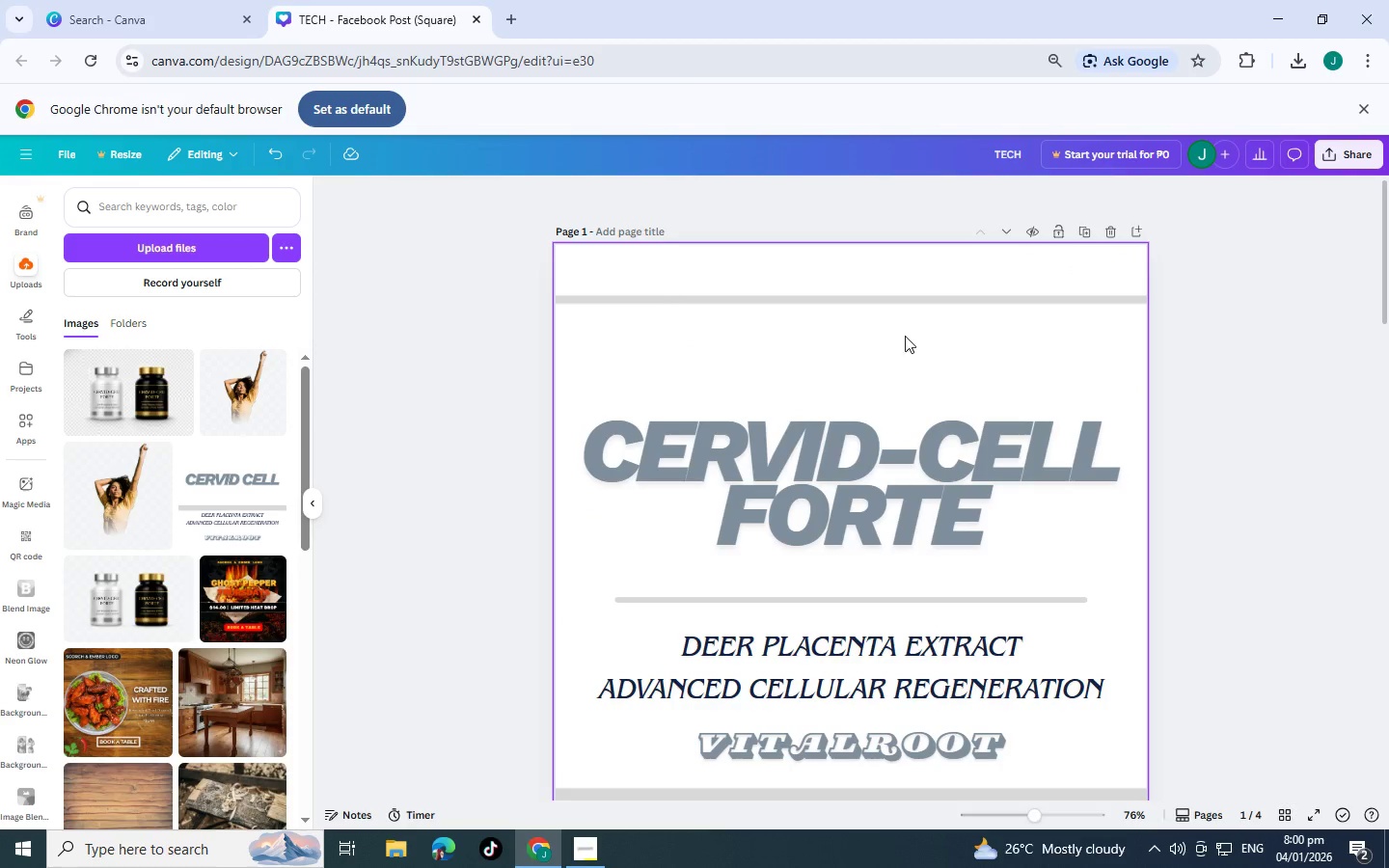 
left_click_drag(start_coordinate=[990, 443], to_coordinate=[984, 424])
 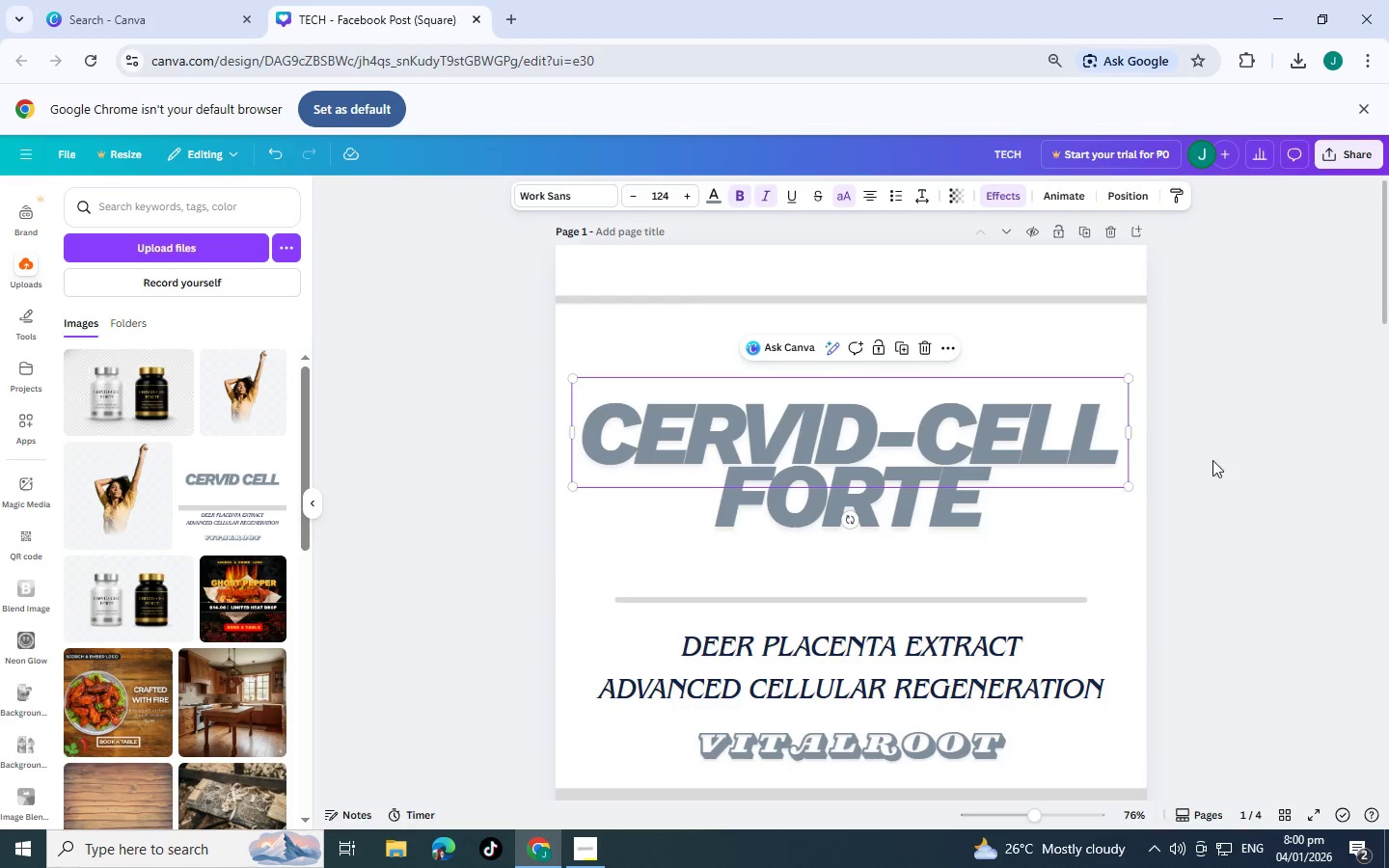 
left_click([1212, 460])
 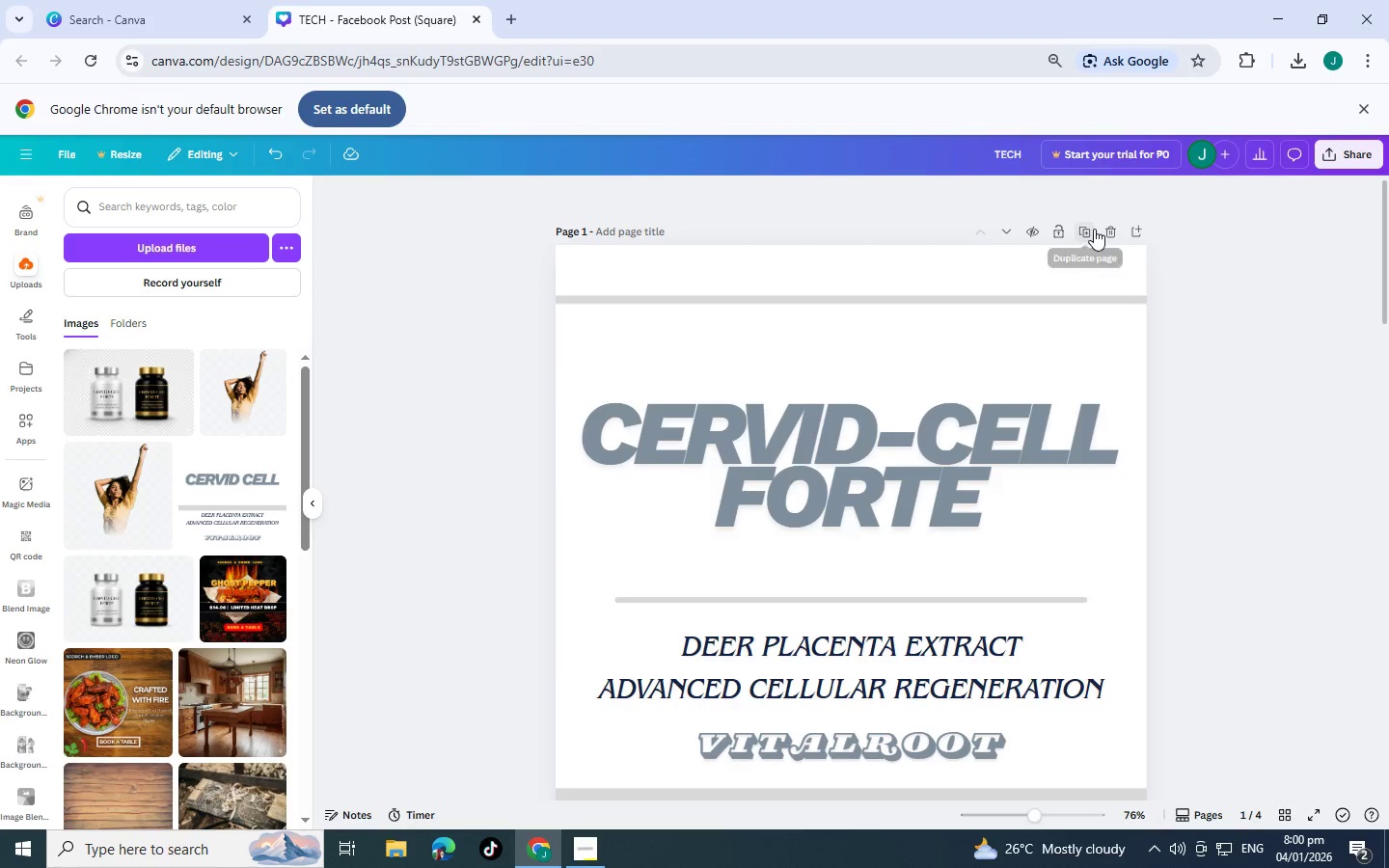 
left_click([1094, 229])
 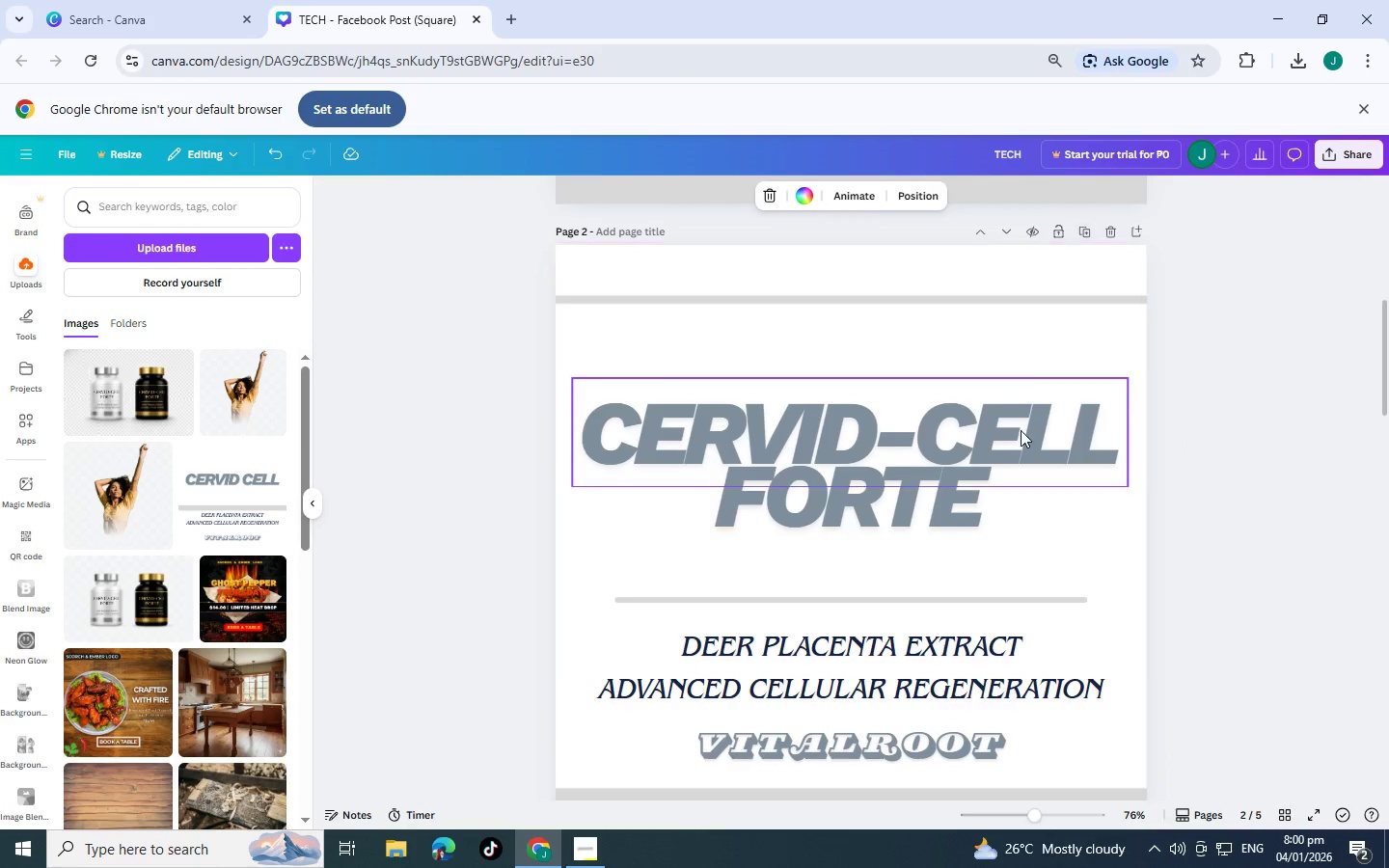 
left_click([876, 464])
 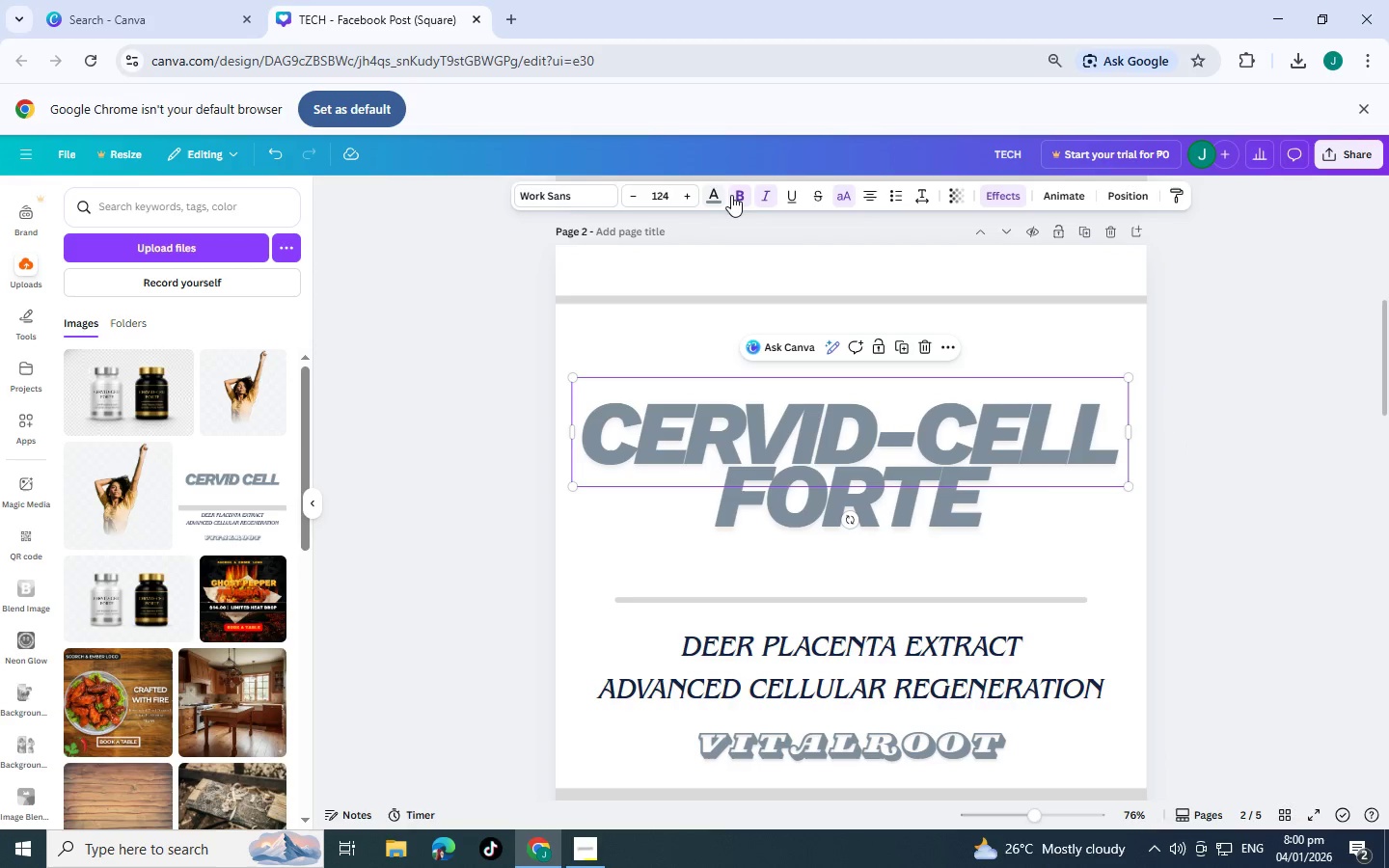 
left_click([719, 193])
 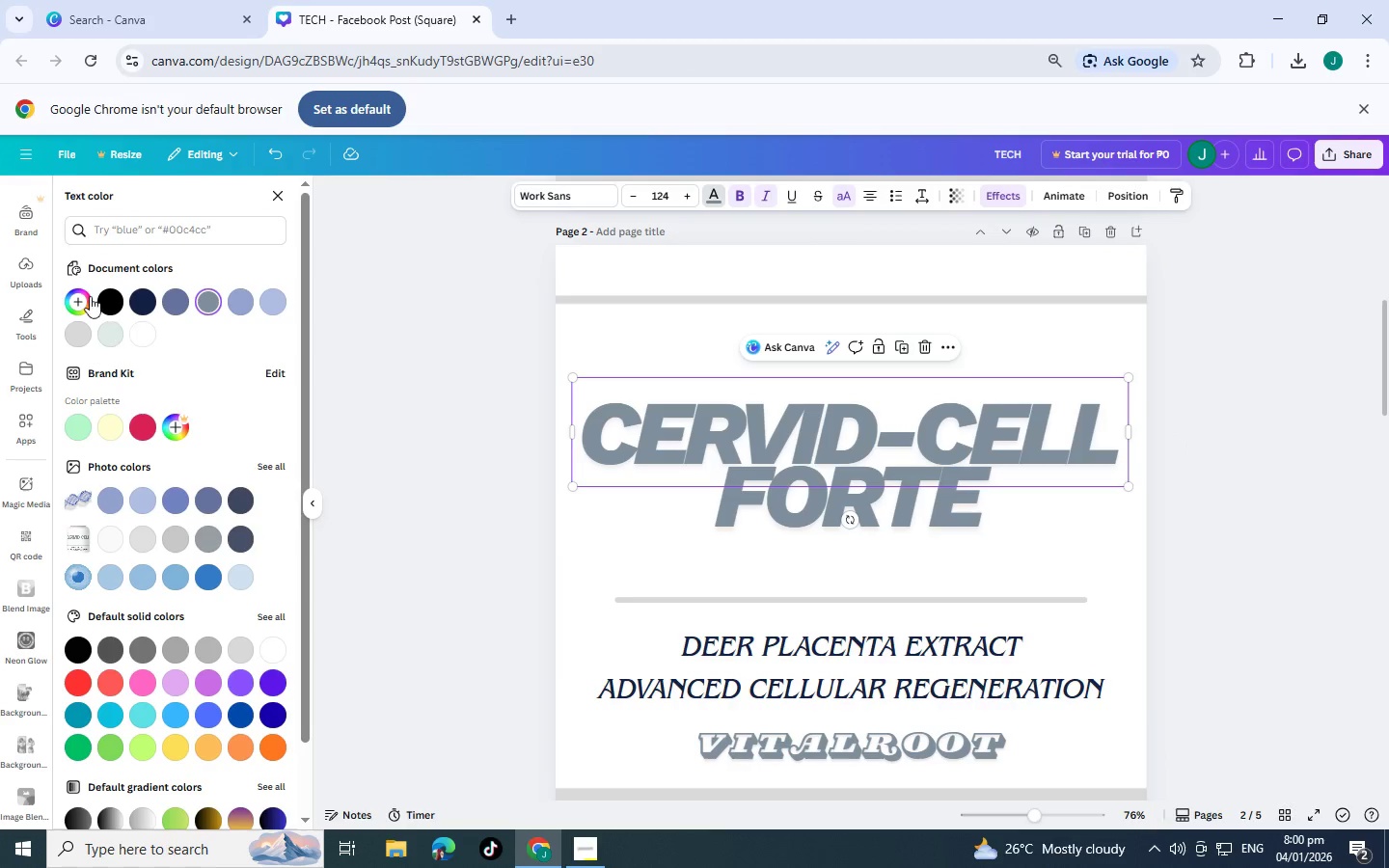 
scroll: coordinate [194, 668], scroll_direction: down, amount: 8.0
 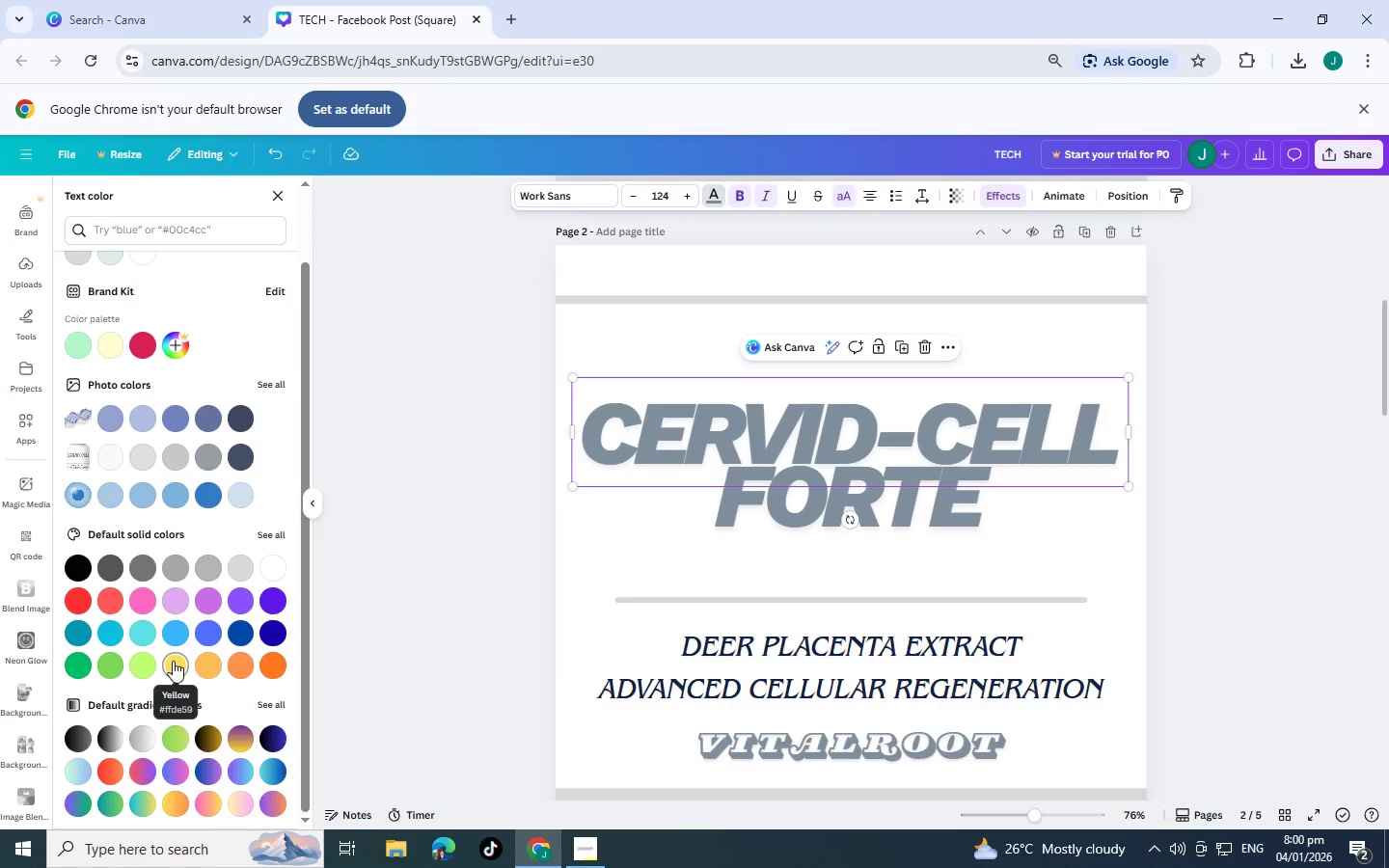 
left_click([173, 661])
 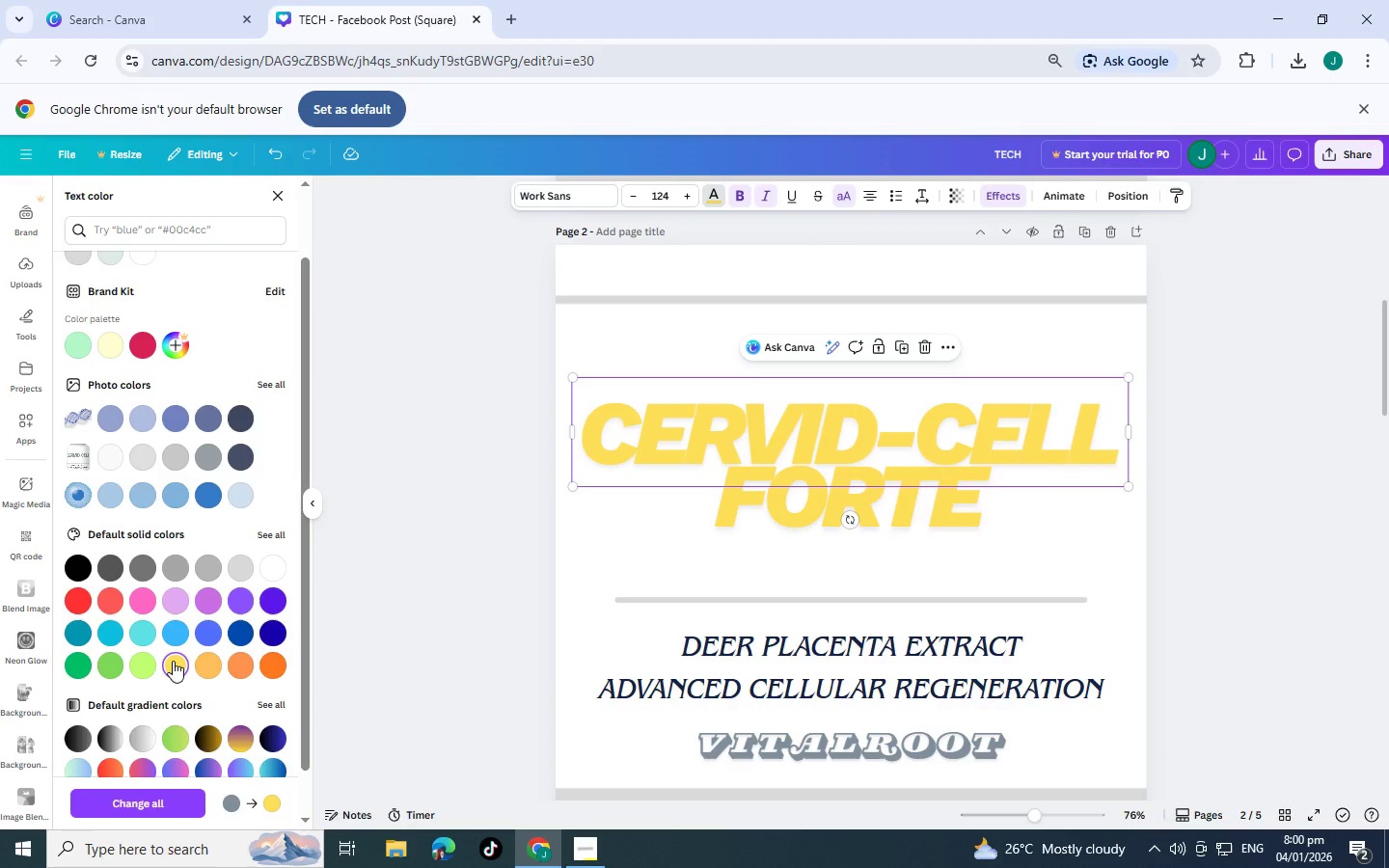 
scroll: coordinate [246, 504], scroll_direction: up, amount: 5.0
 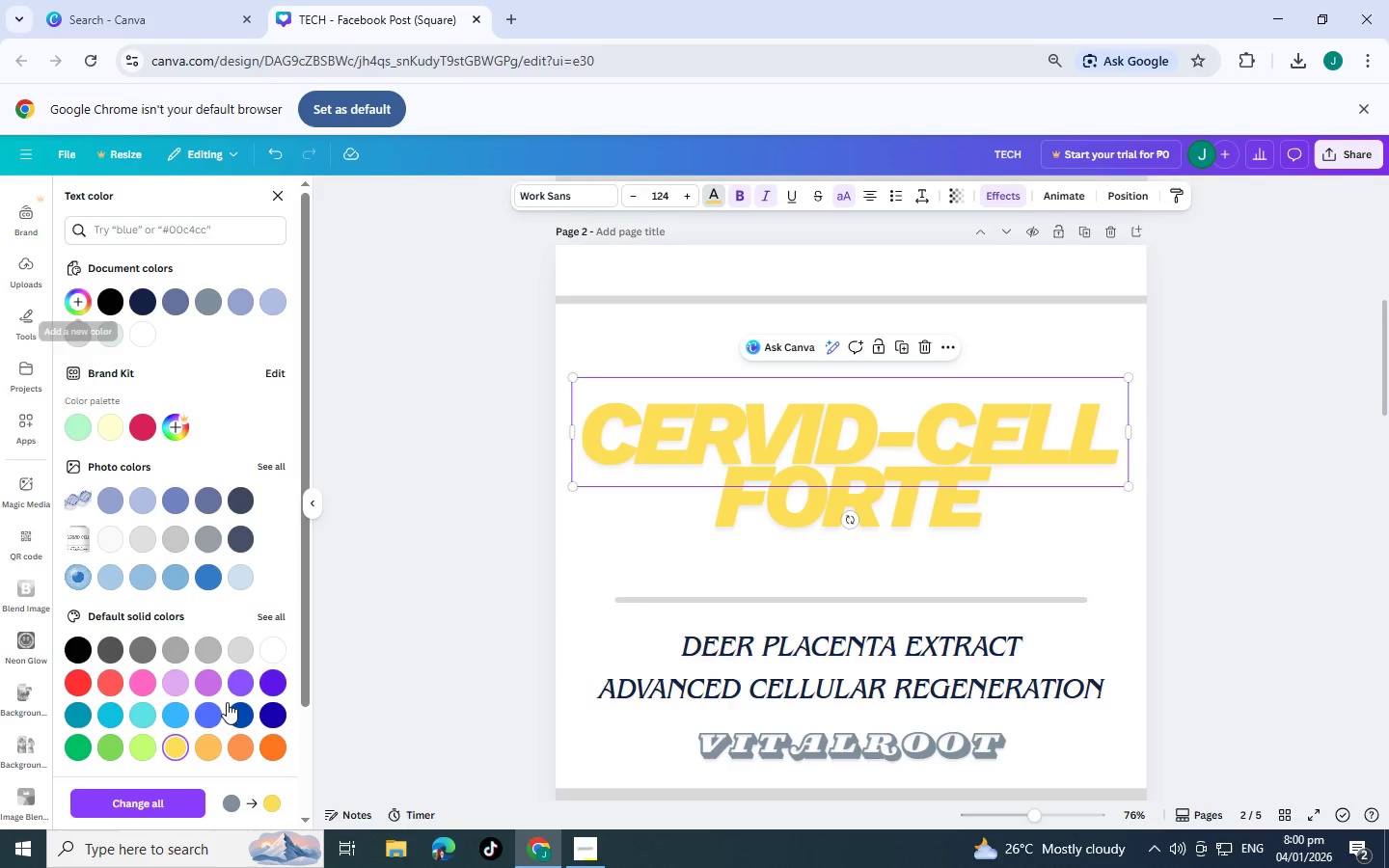 
left_click([178, 746])
 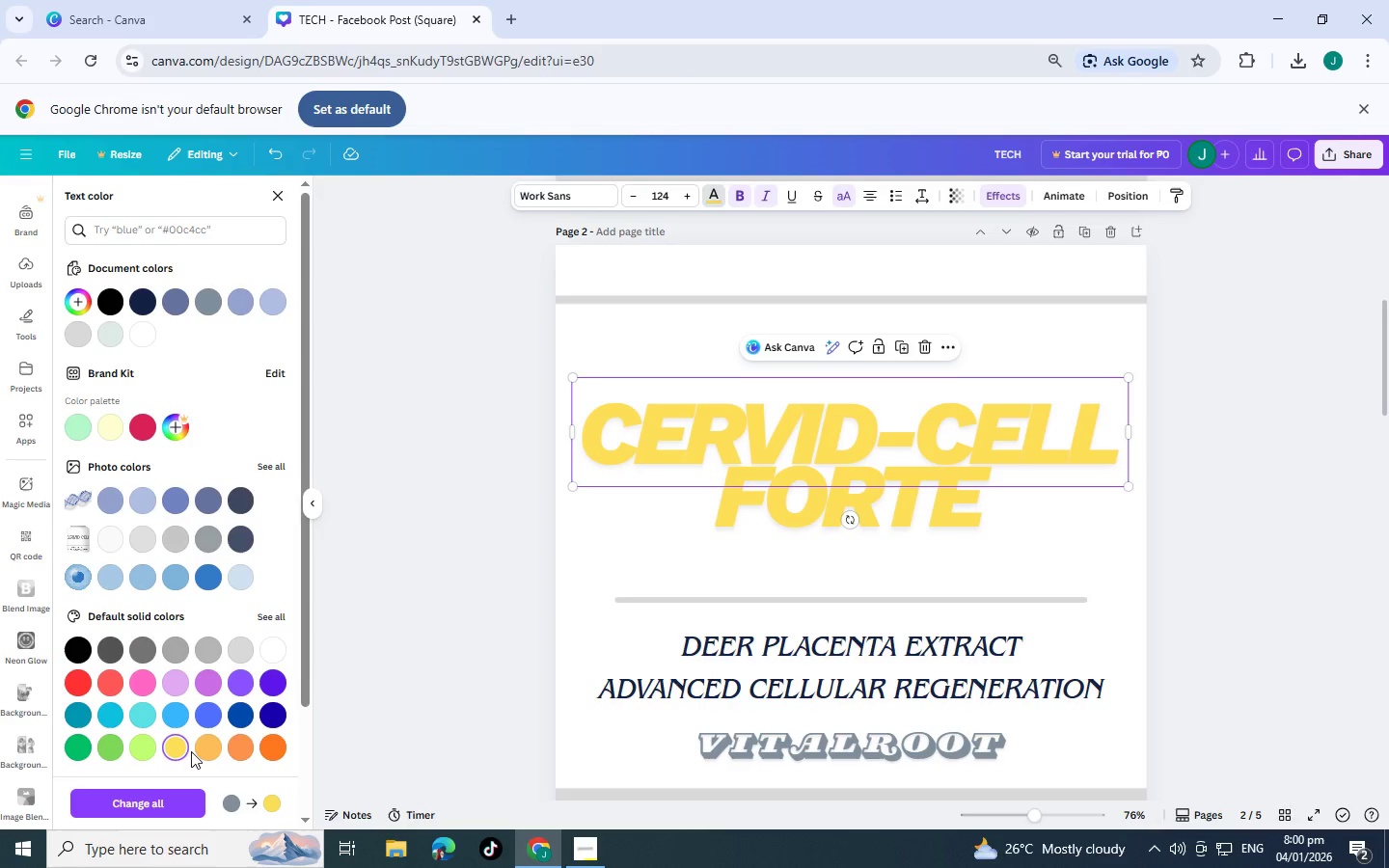 
scroll: coordinate [385, 620], scroll_direction: down, amount: 15.0
 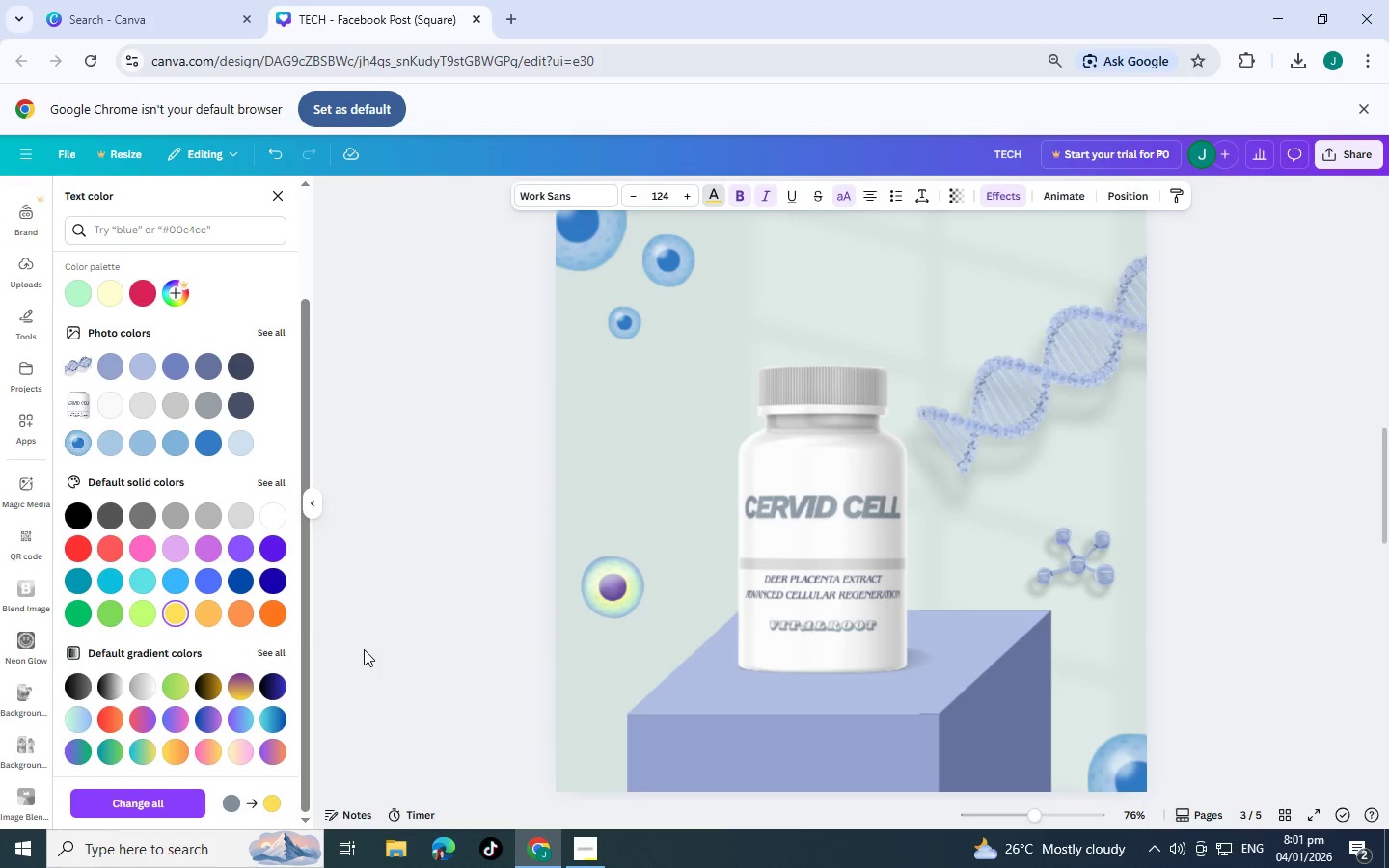 
scroll: coordinate [958, 422], scroll_direction: up, amount: 8.0
 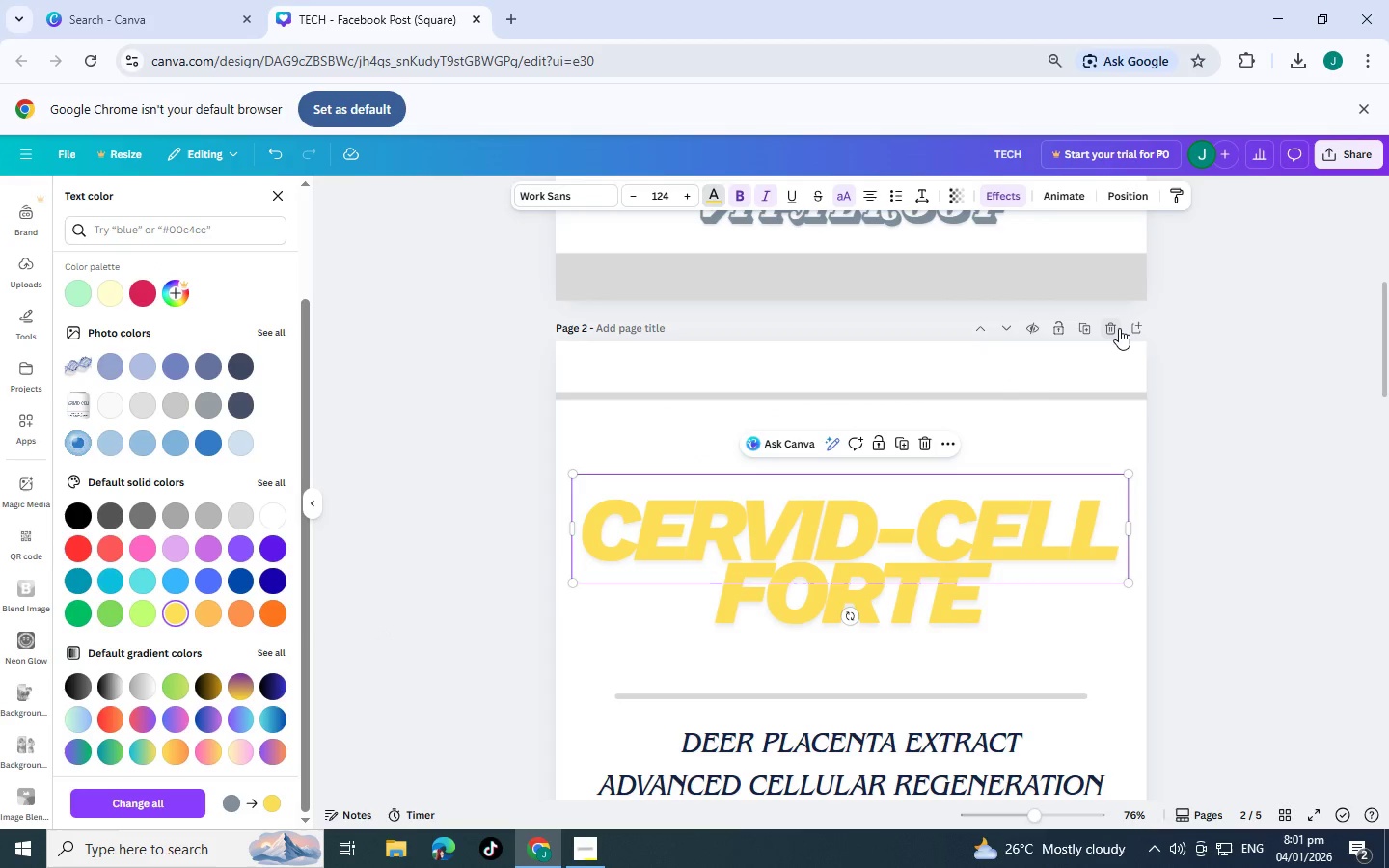 
left_click([1119, 328])
 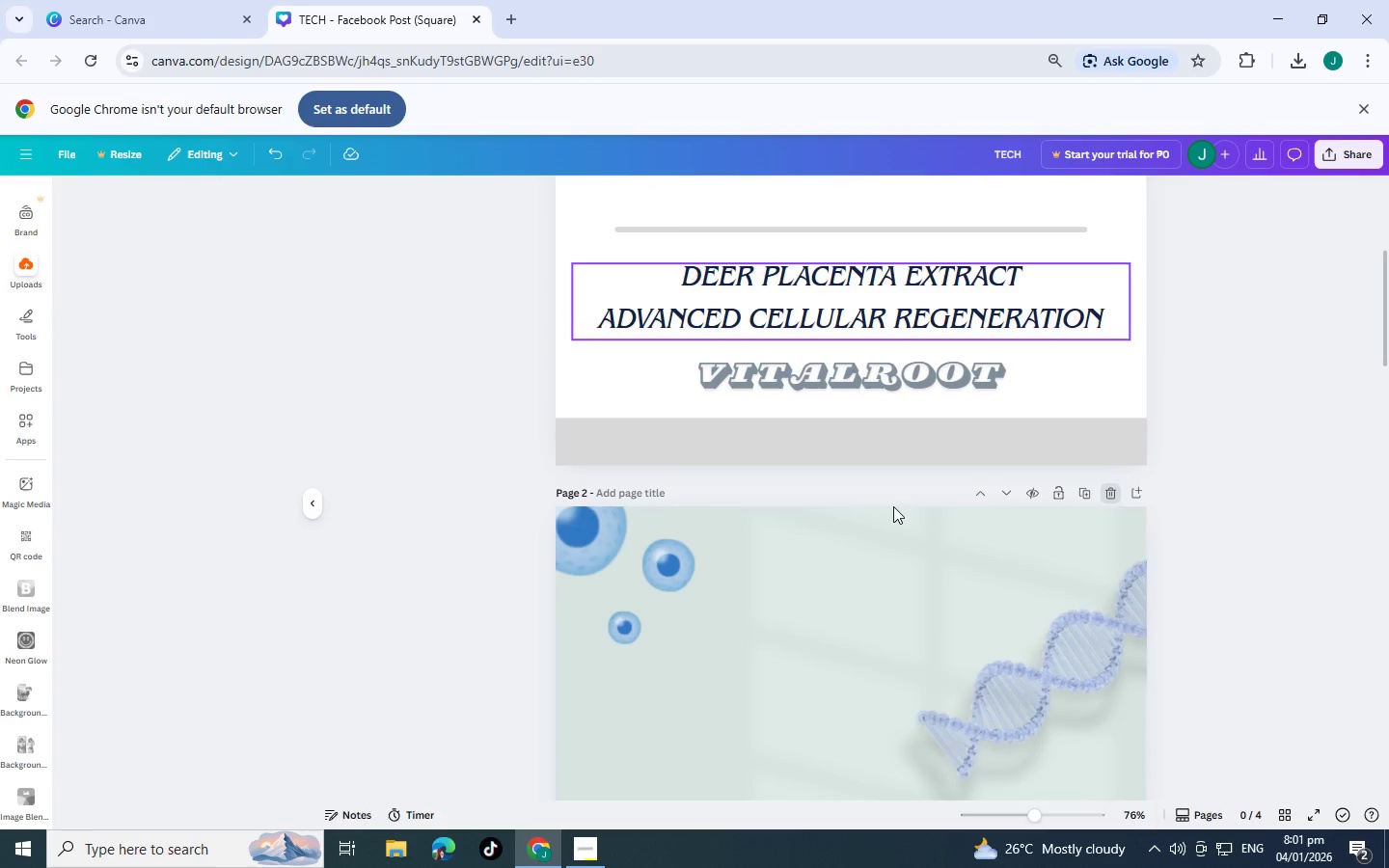 
scroll: coordinate [751, 548], scroll_direction: down, amount: 16.0
 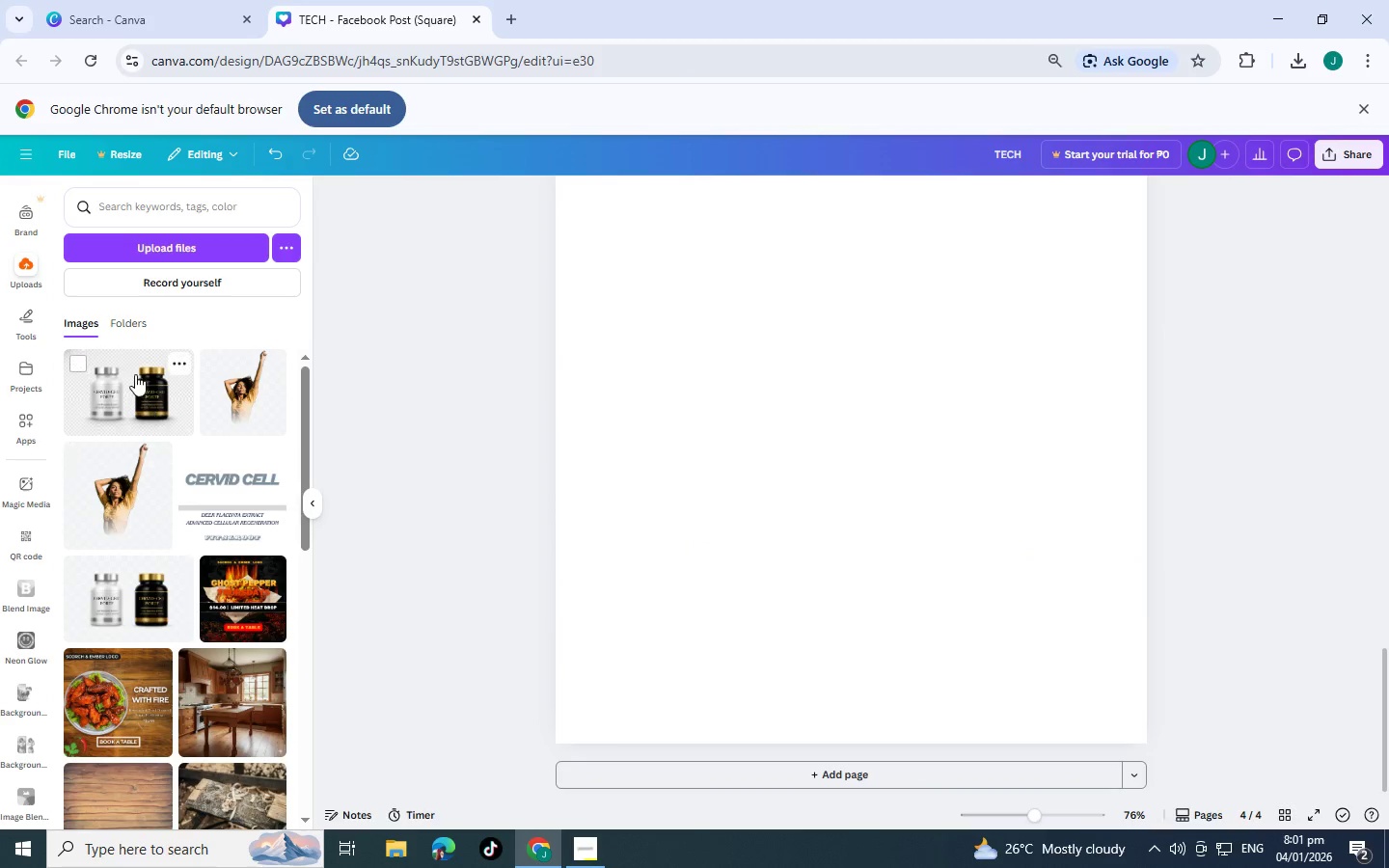 
left_click([135, 374])
 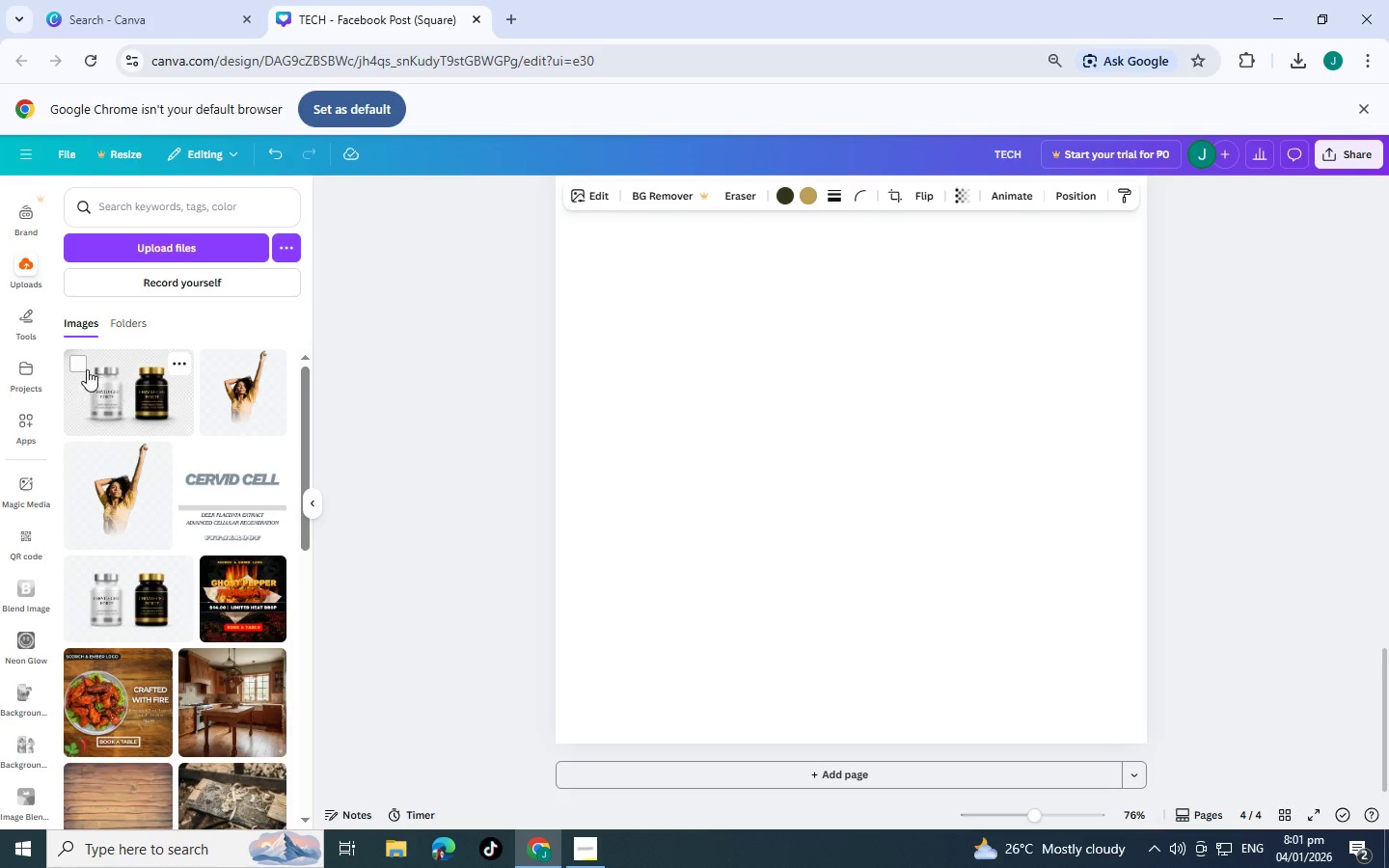 
left_click([182, 367])
 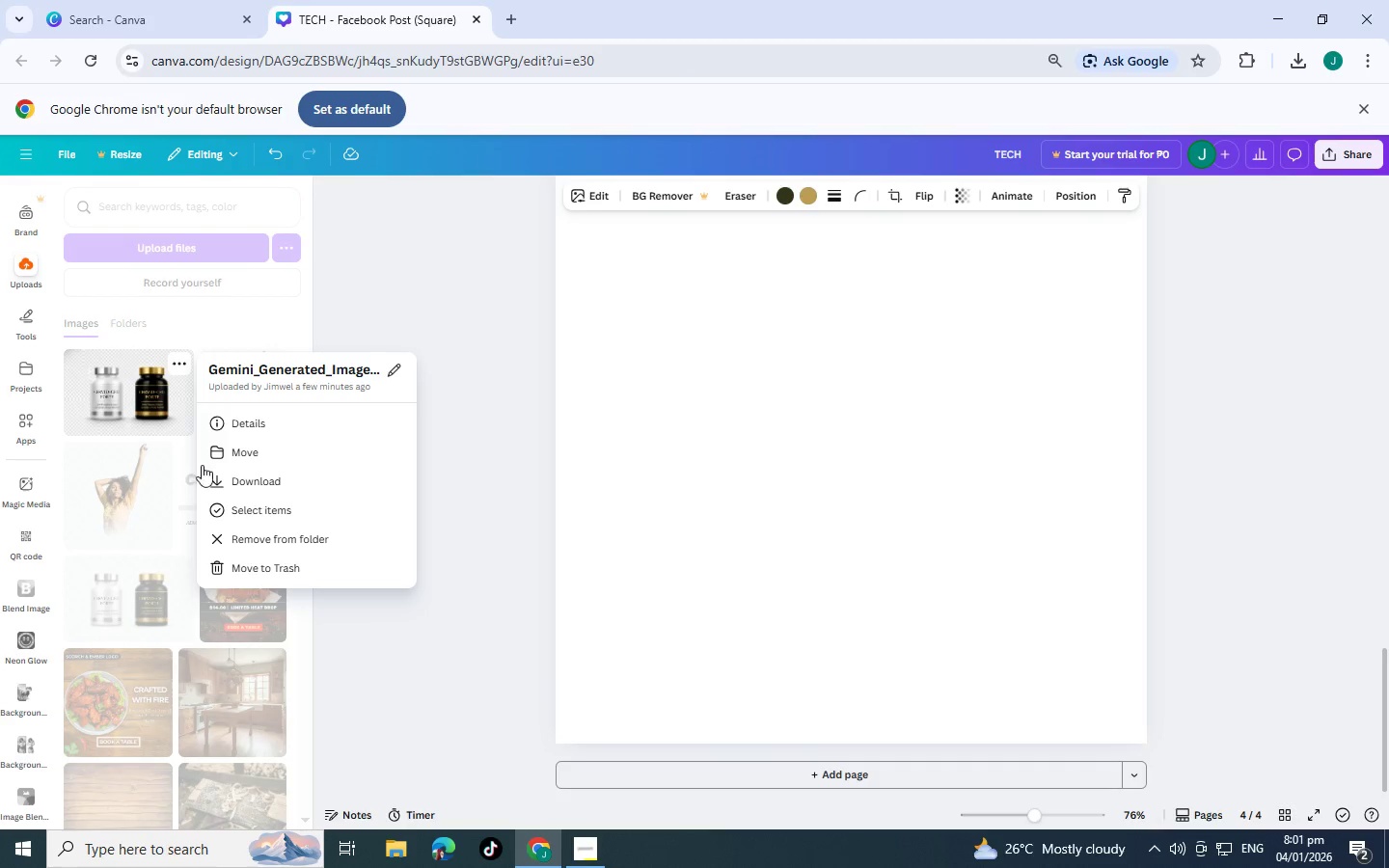 
left_click([374, 288])
 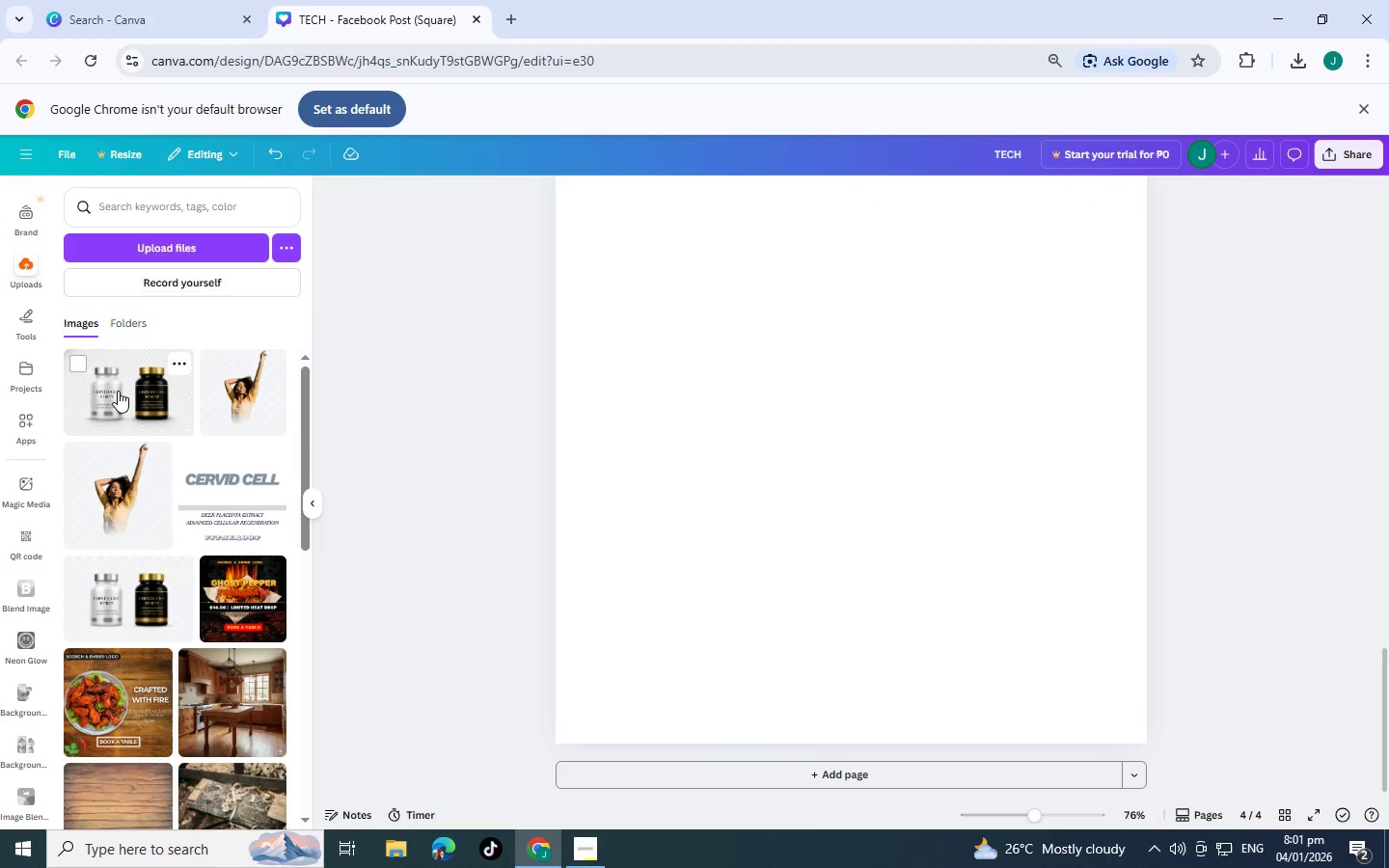 
left_click_drag(start_coordinate=[118, 391], to_coordinate=[723, 416])
 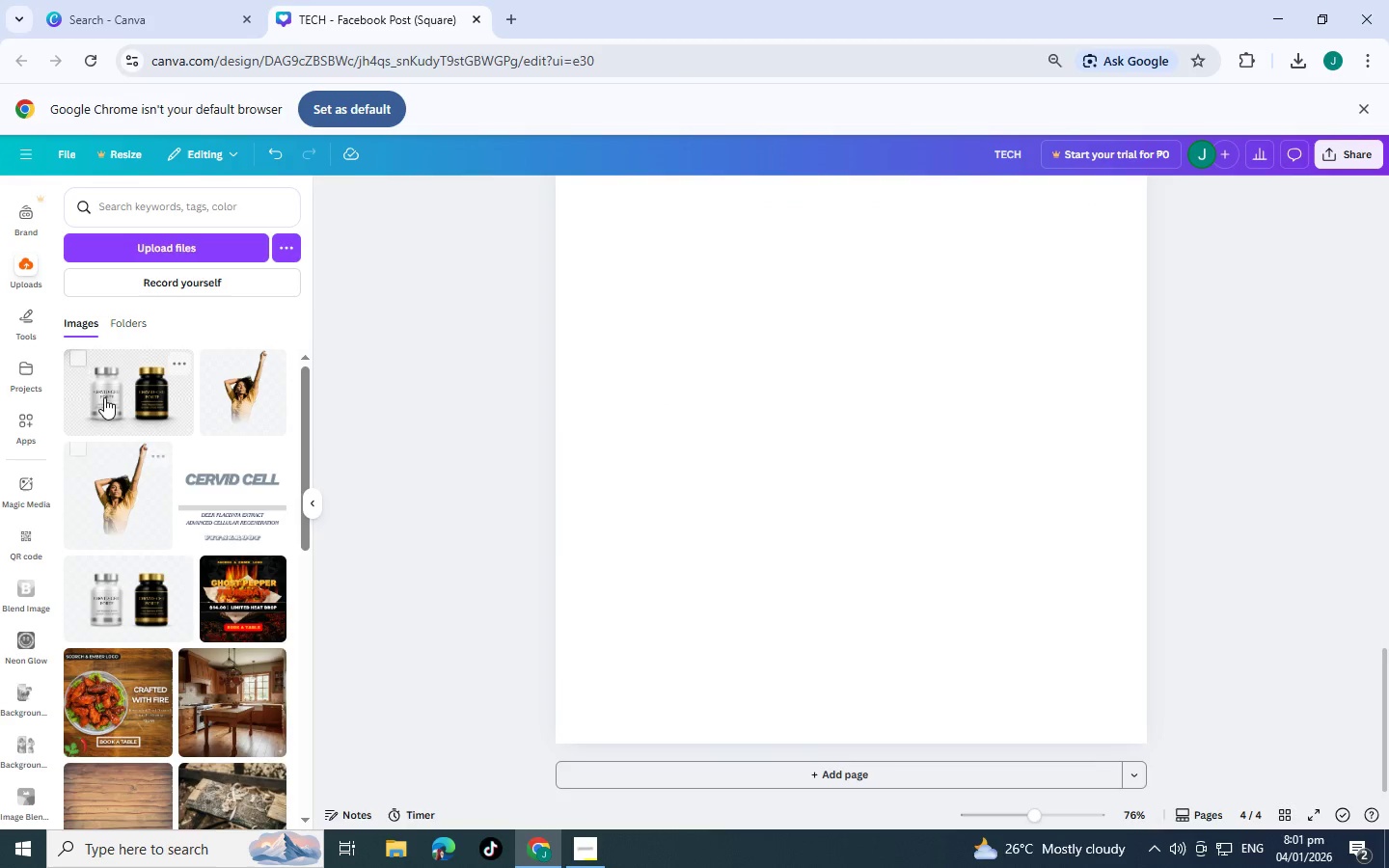 
left_click_drag(start_coordinate=[106, 395], to_coordinate=[918, 429])
 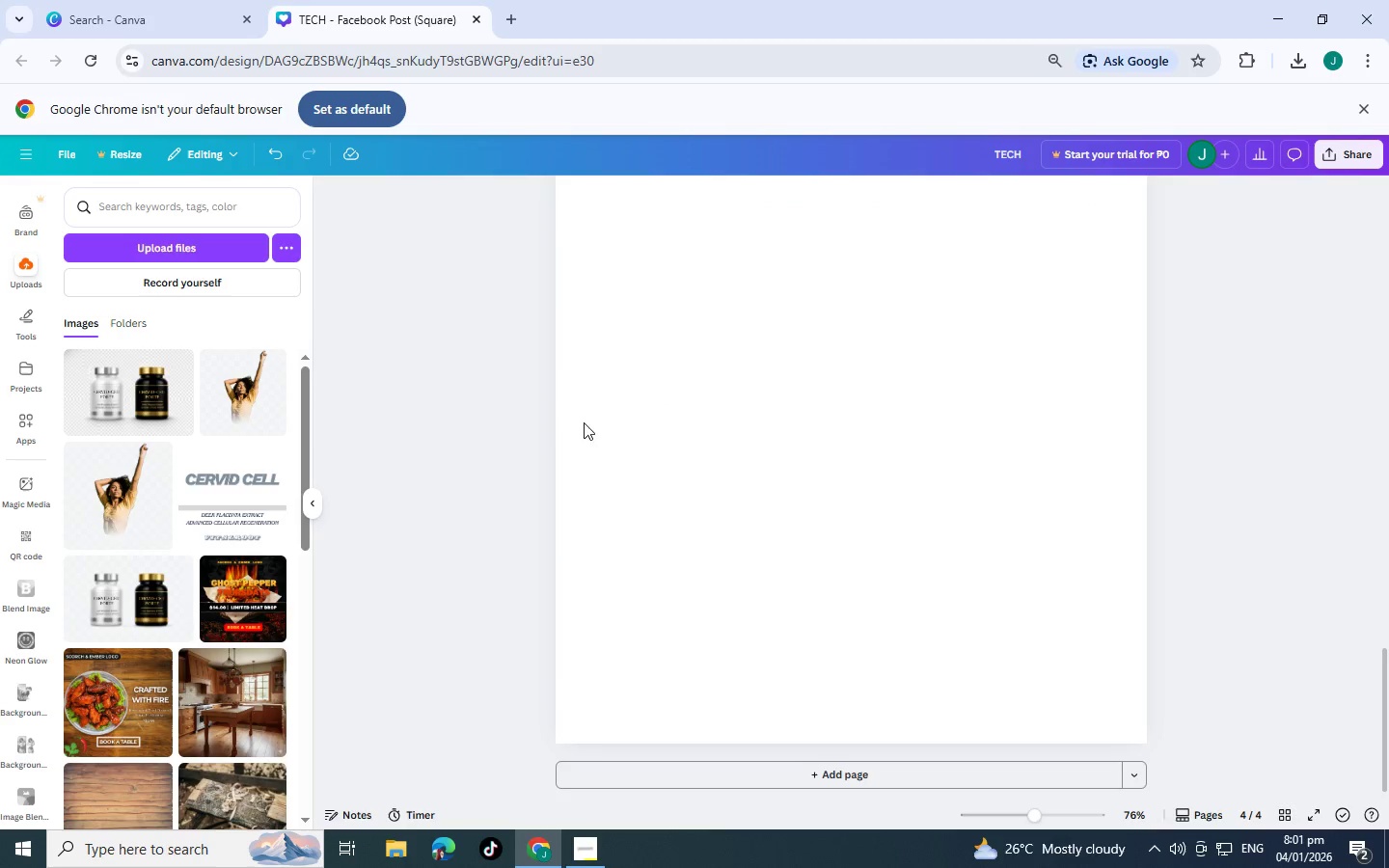 
scroll: coordinate [474, 510], scroll_direction: up, amount: 6.0
 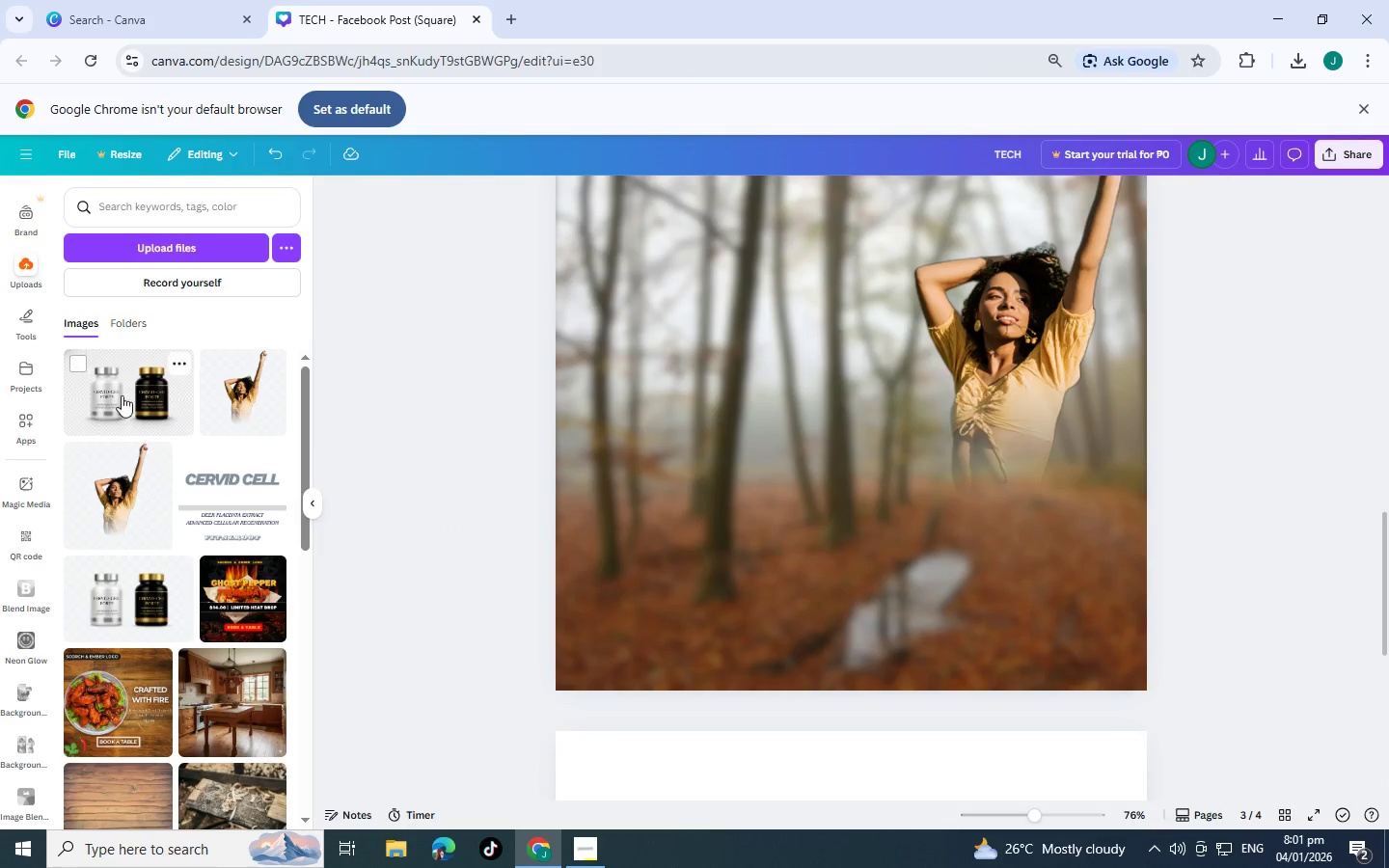 
left_click_drag(start_coordinate=[121, 395], to_coordinate=[730, 478])
 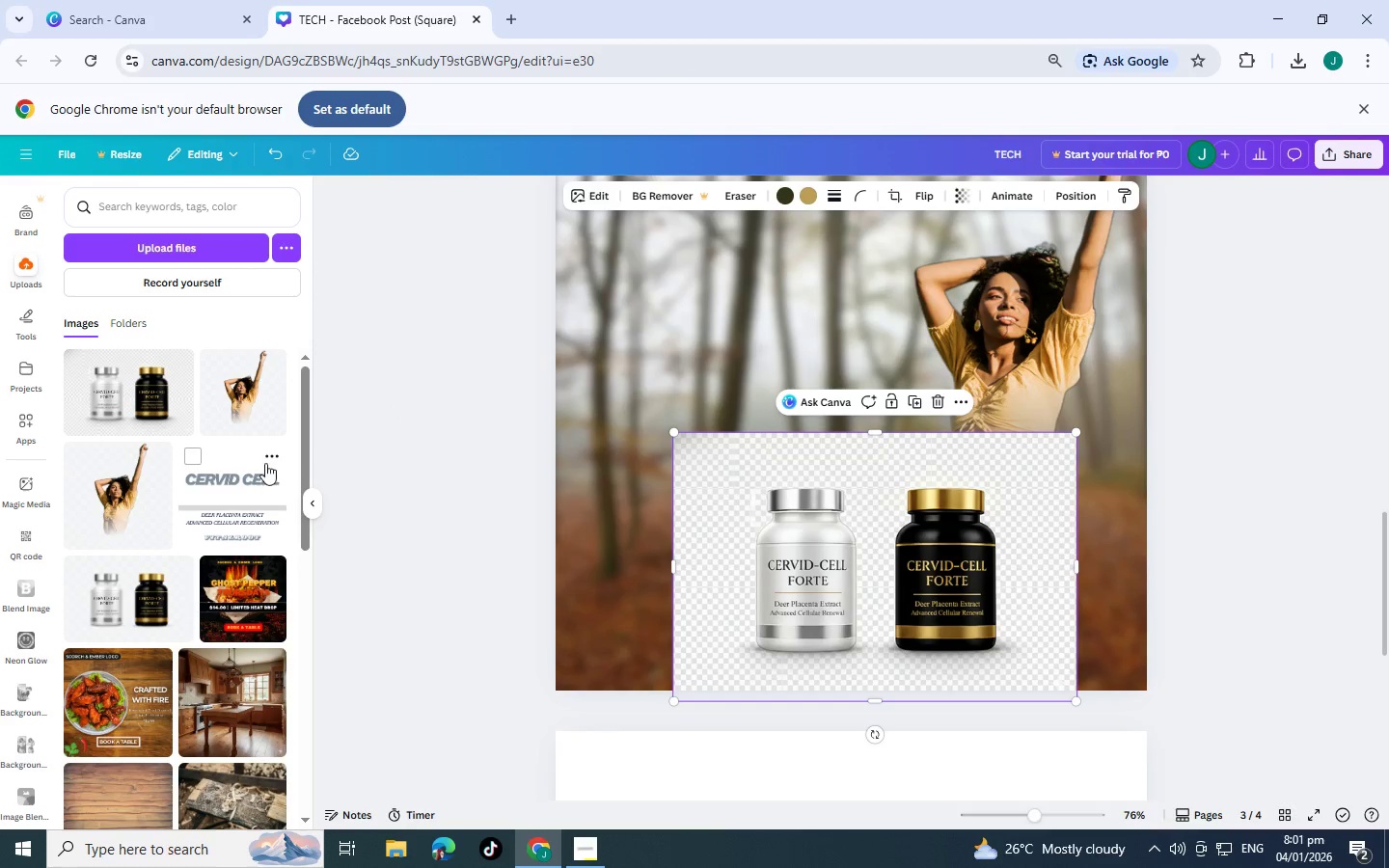 
wait(12.05)
 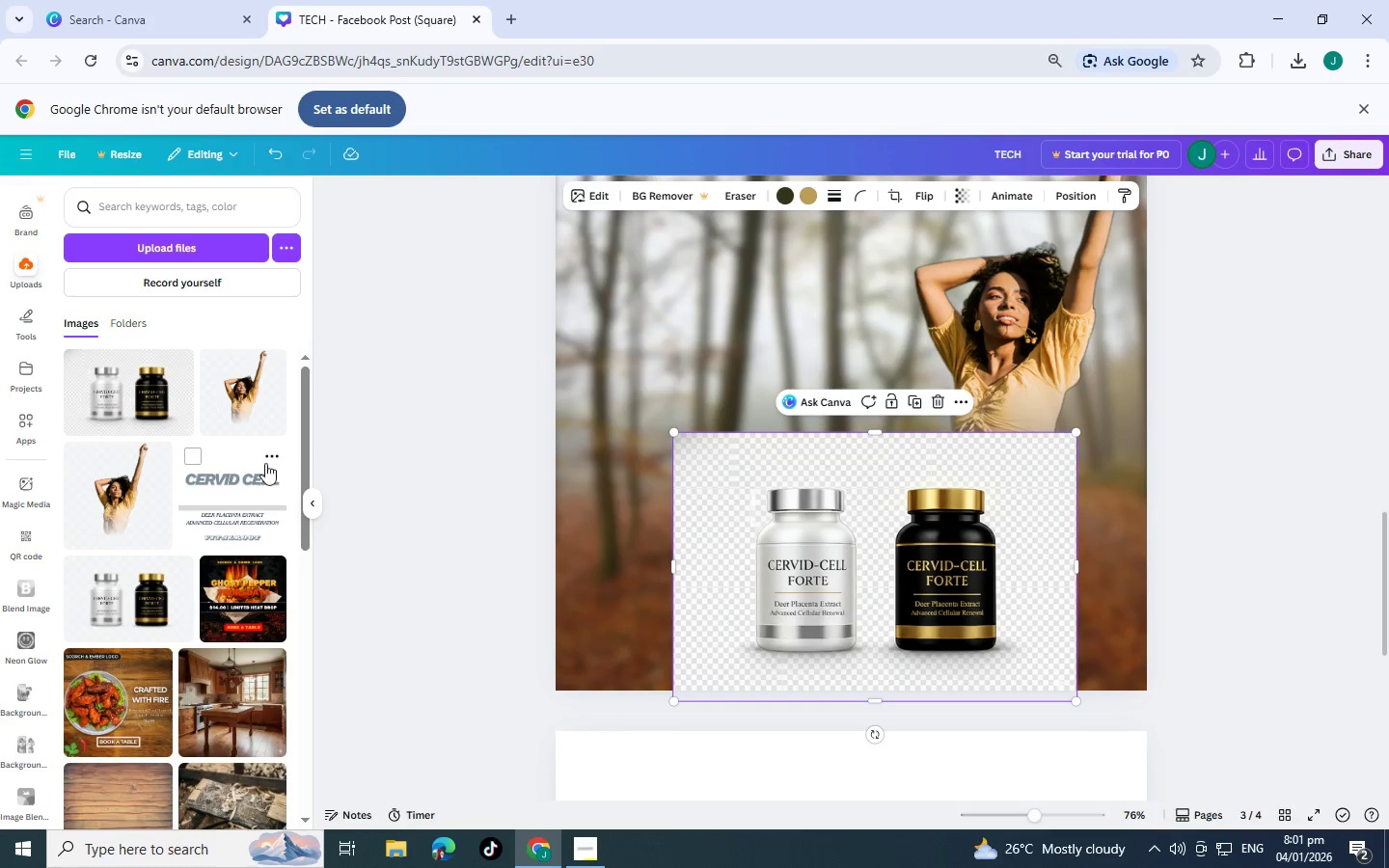 
left_click_drag(start_coordinate=[676, 570], to_coordinate=[891, 579])
 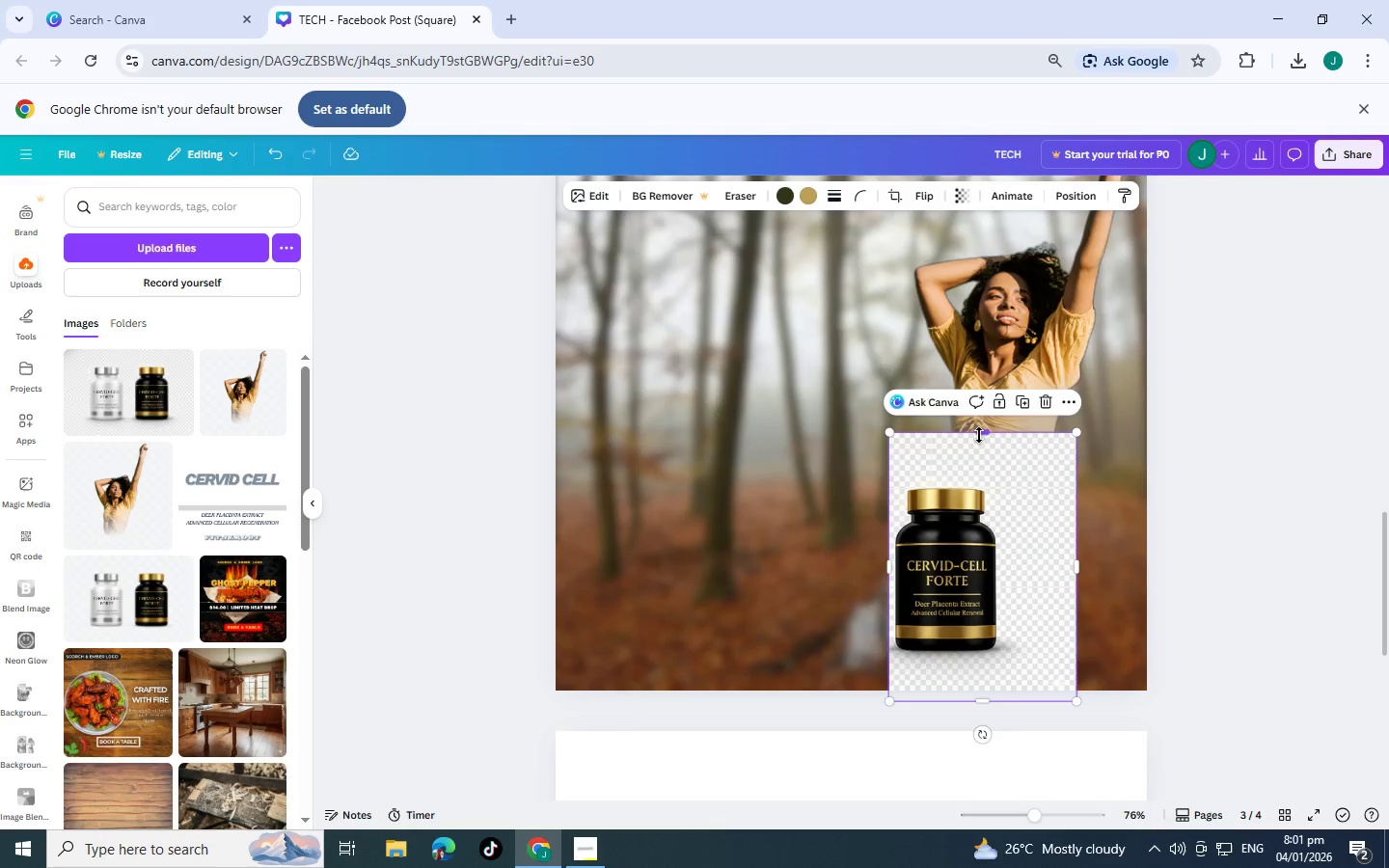 
left_click_drag(start_coordinate=[982, 435], to_coordinate=[986, 482])
 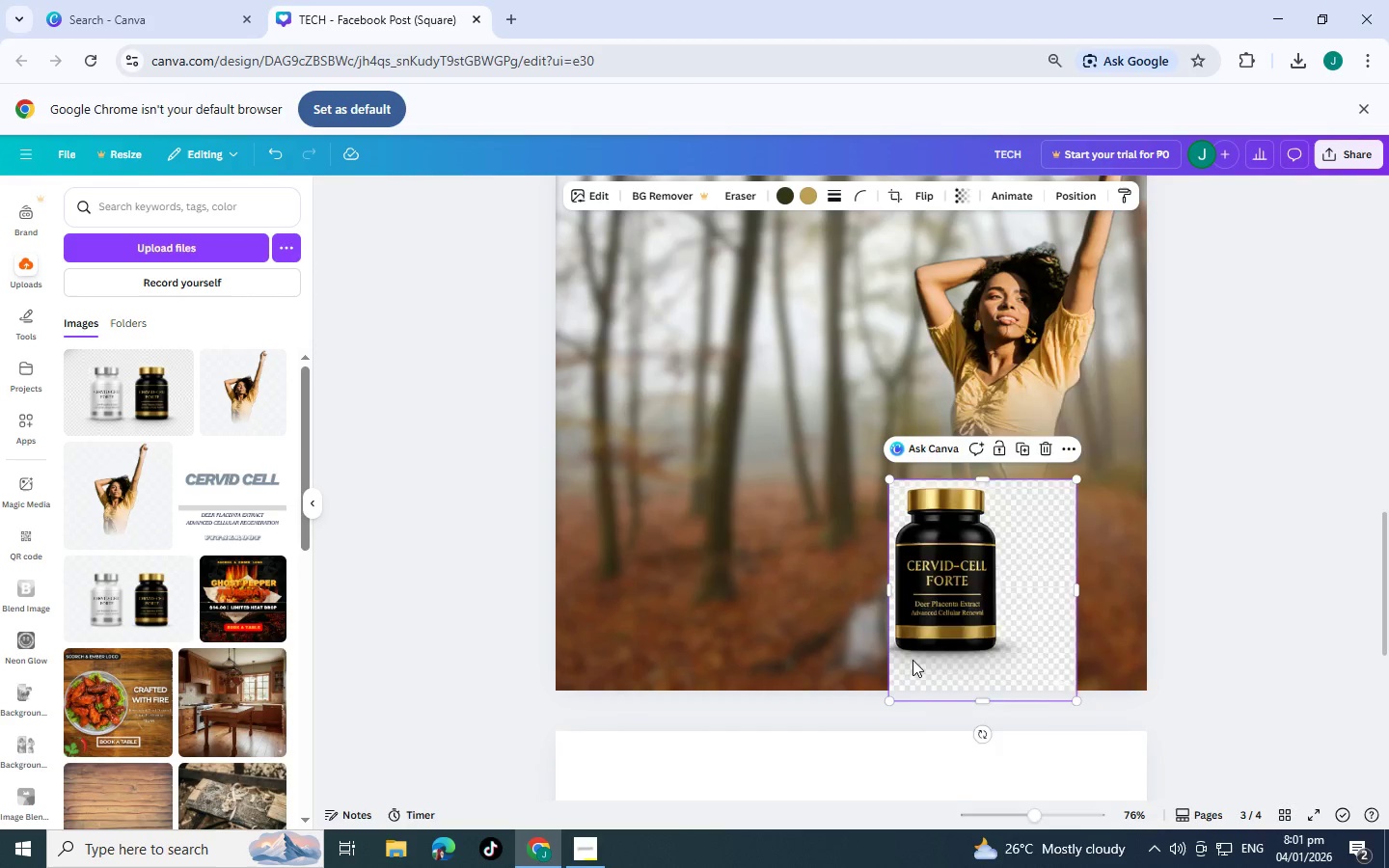 
left_click([986, 482])
 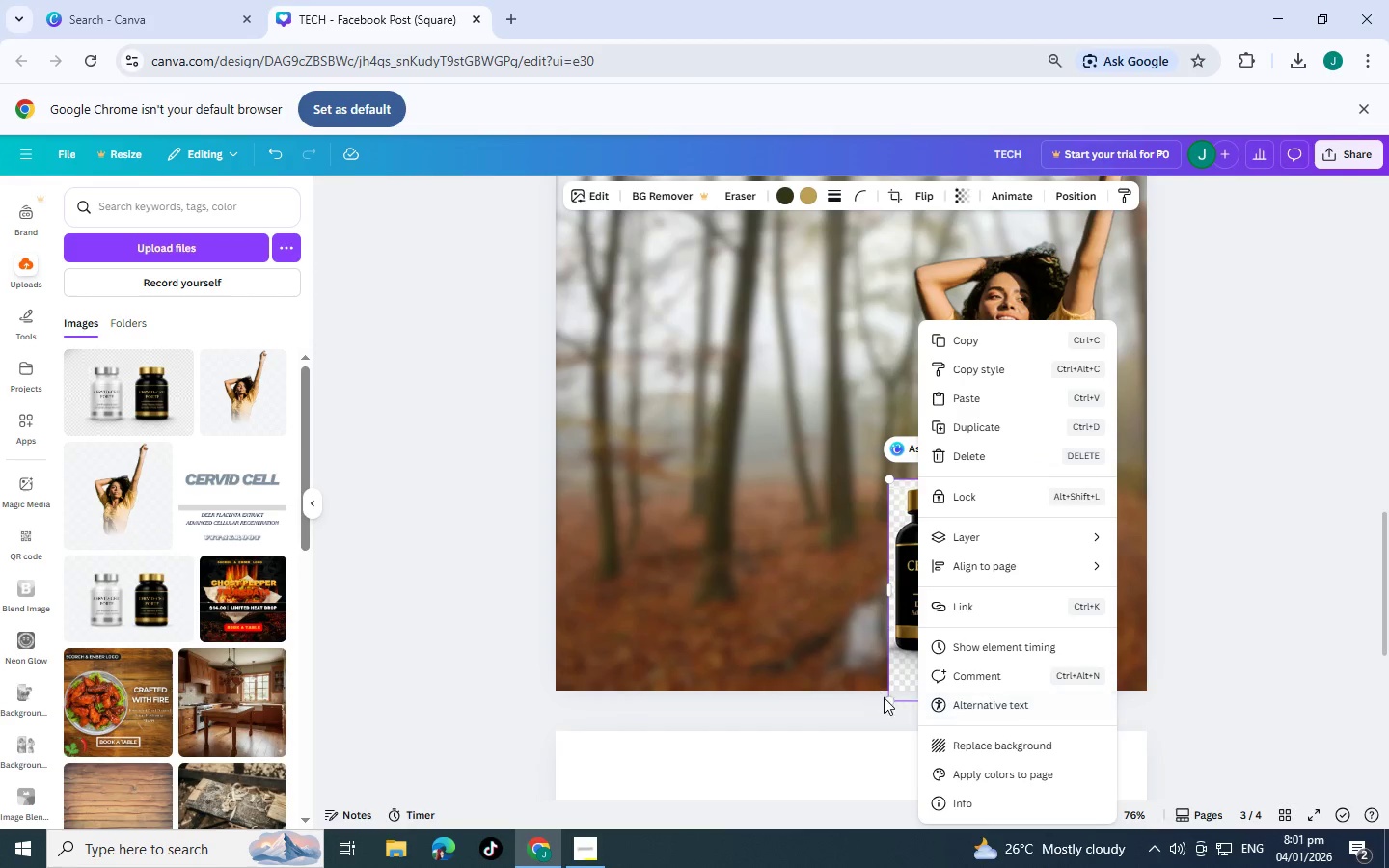 
left_click([817, 782])
 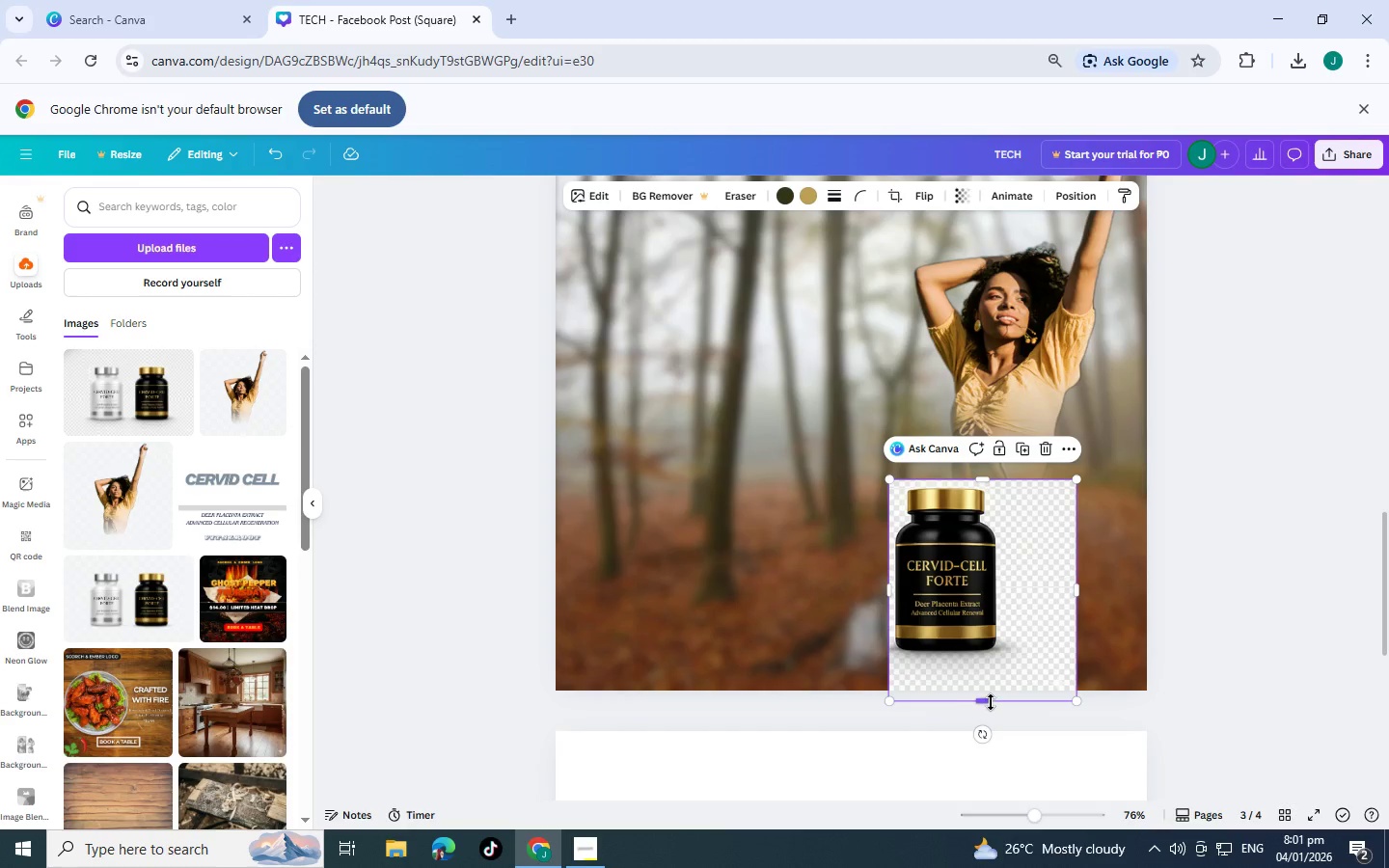 
left_click_drag(start_coordinate=[991, 702], to_coordinate=[988, 666])
 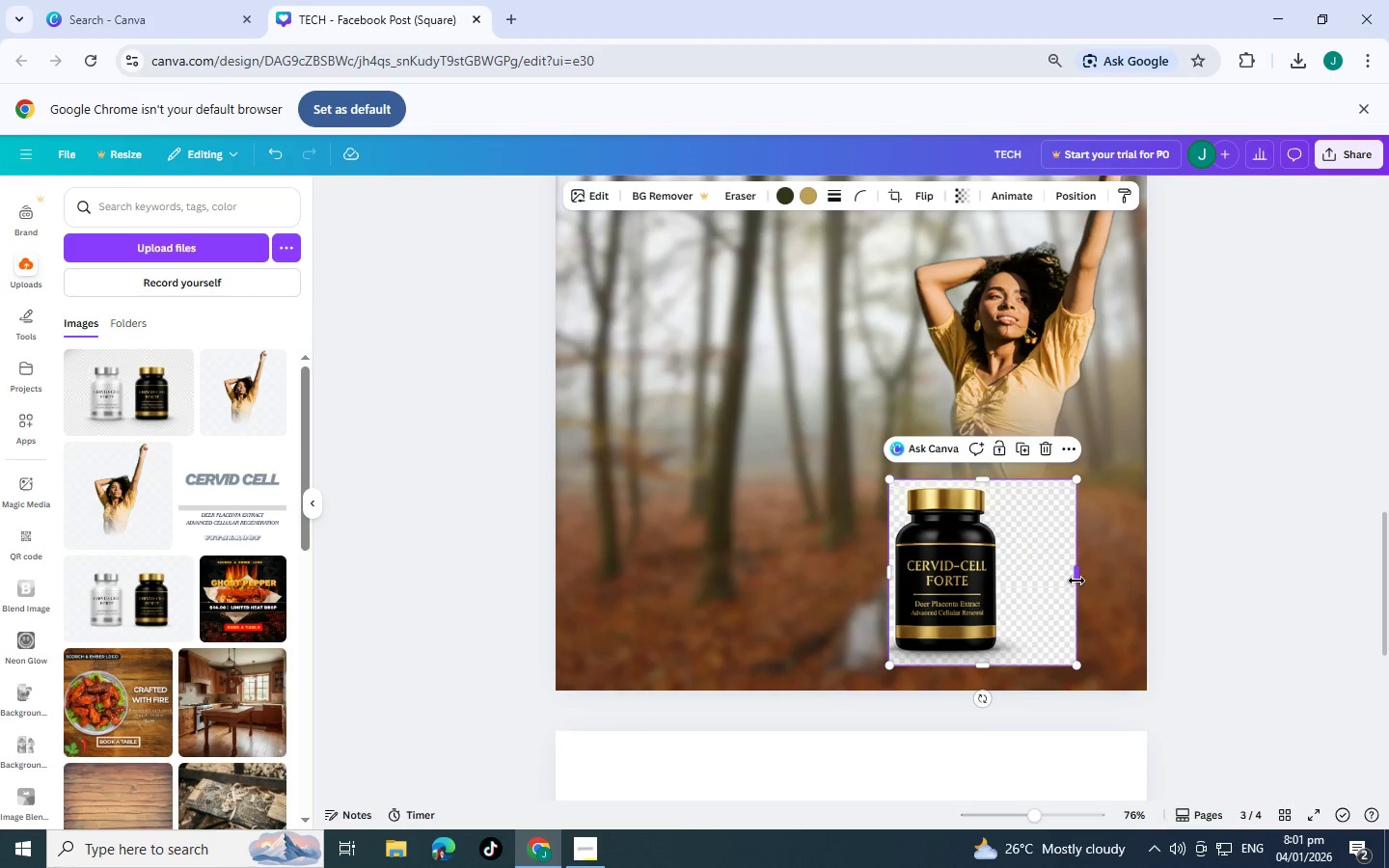 
left_click_drag(start_coordinate=[1076, 573], to_coordinate=[1034, 575])
 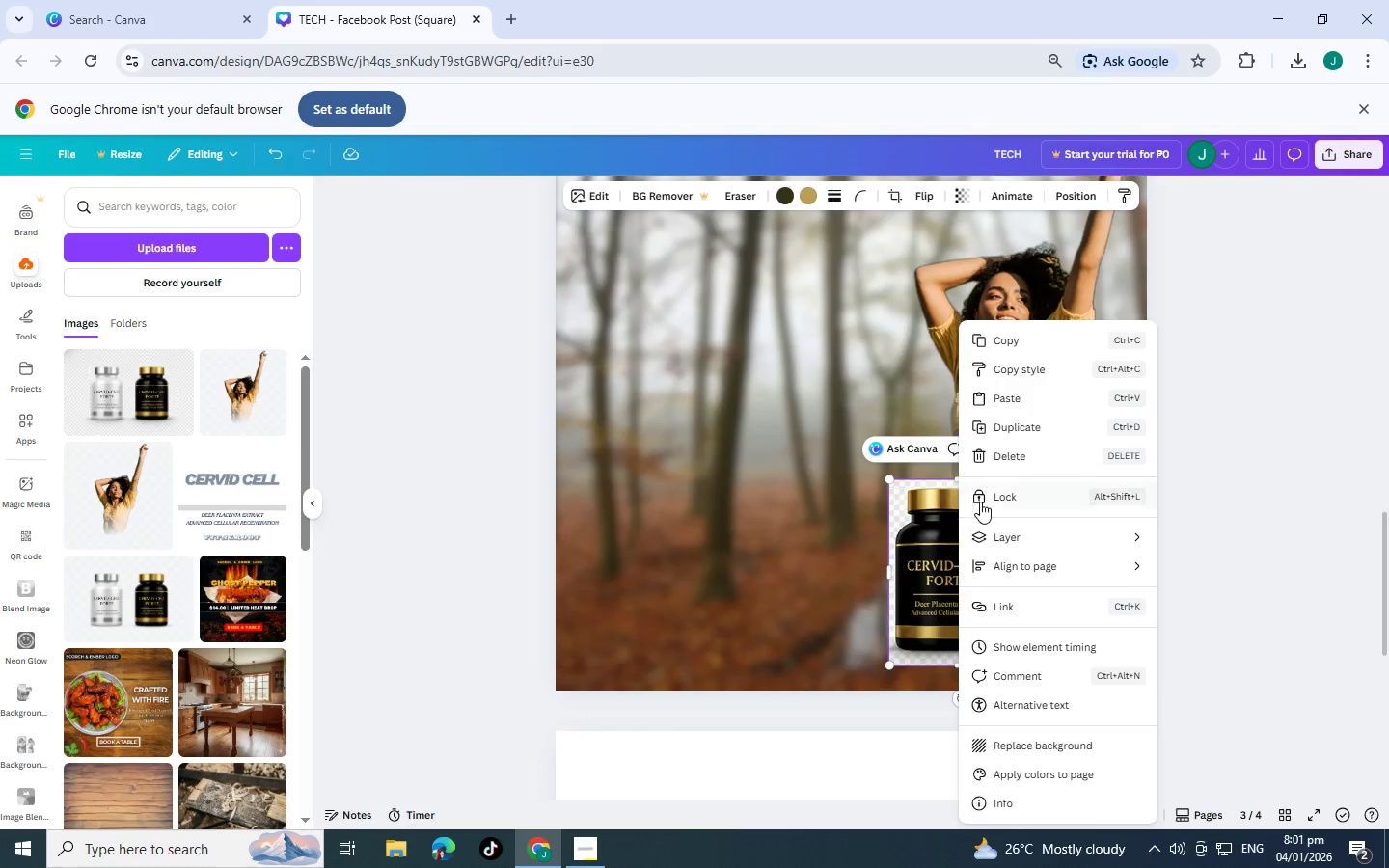 
left_click([1347, 440])
 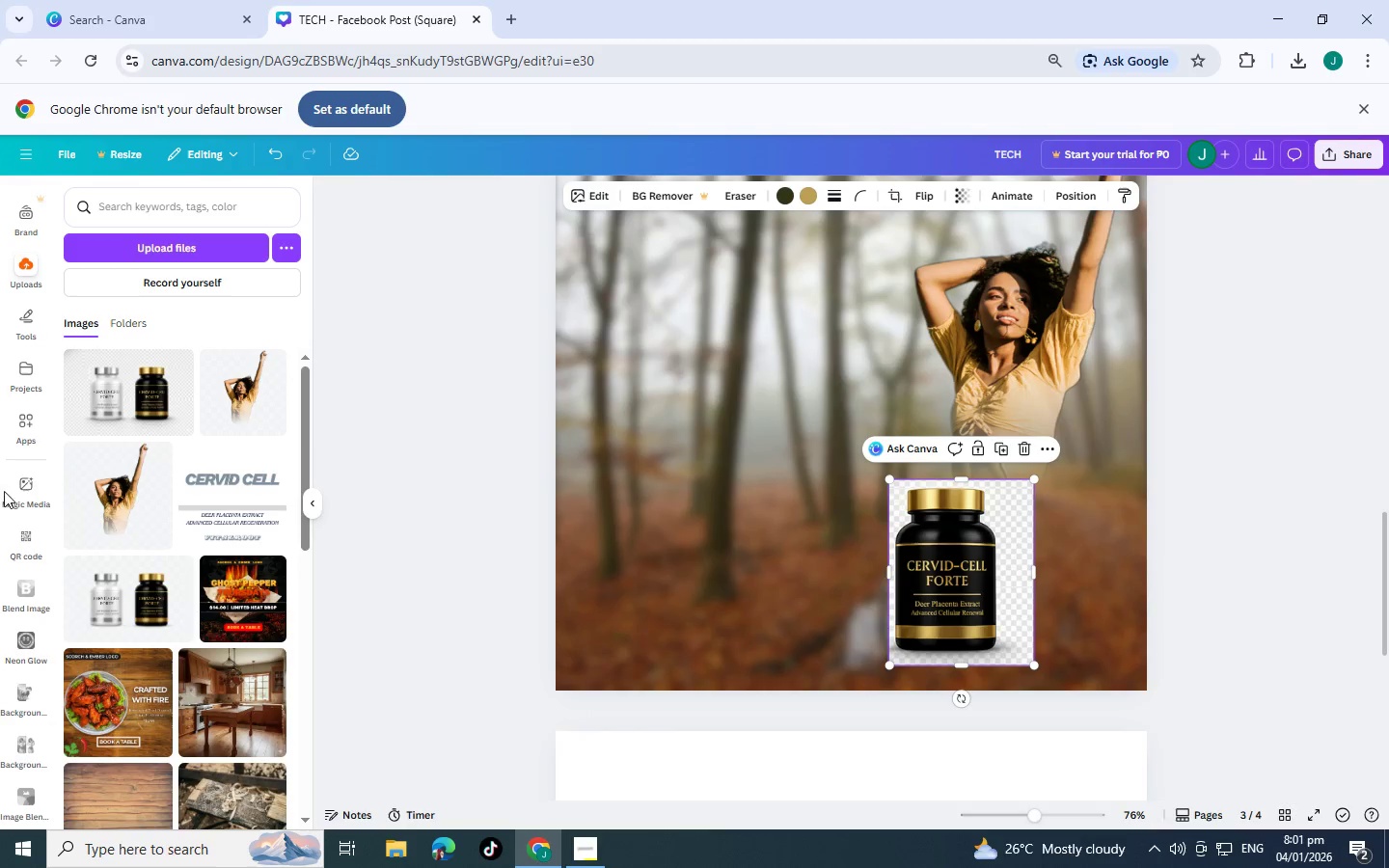 
scroll: coordinate [41, 665], scroll_direction: down, amount: 4.0
 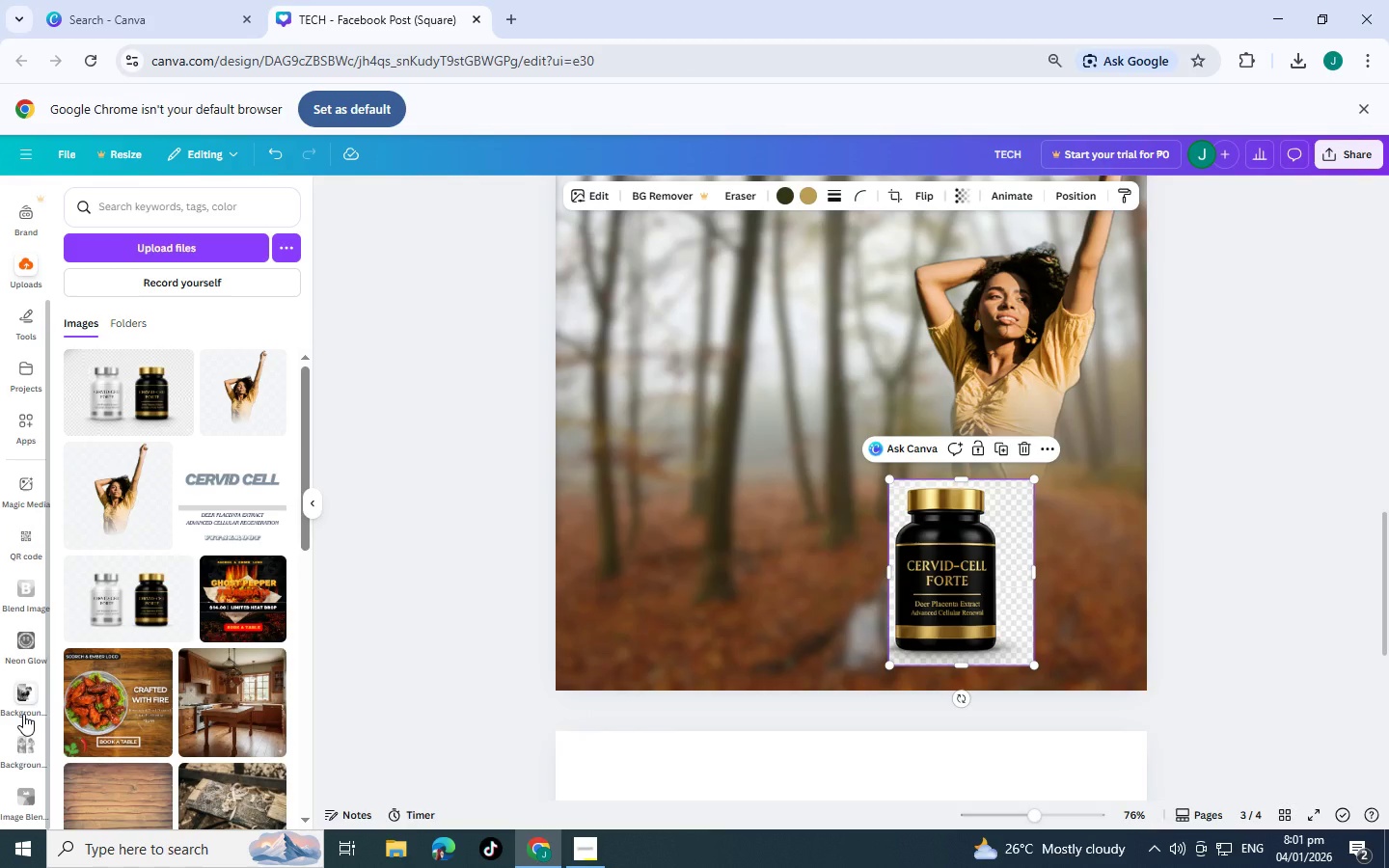 
left_click([23, 714])
 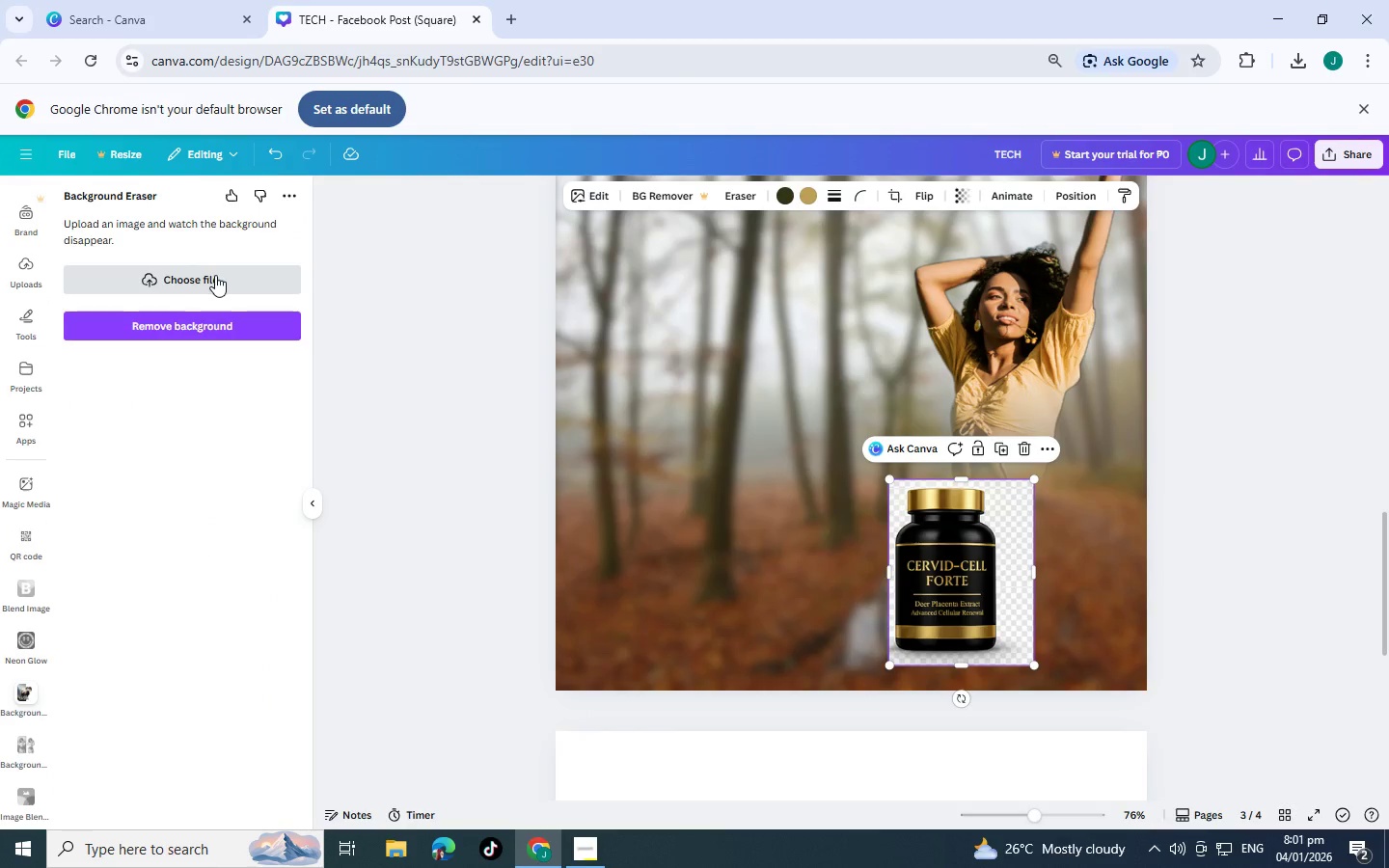 
left_click([972, 628])
 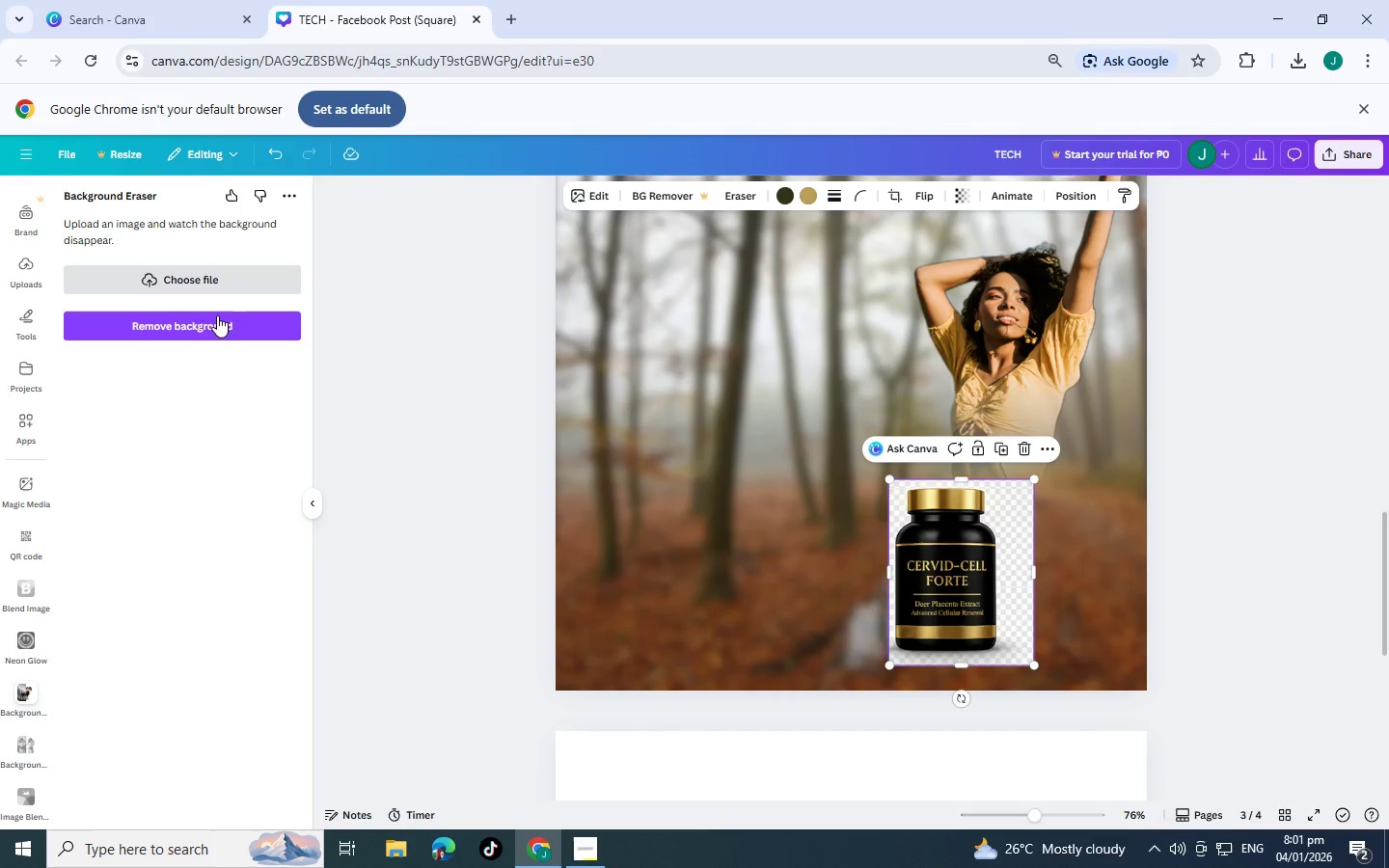 
left_click([239, 333])
 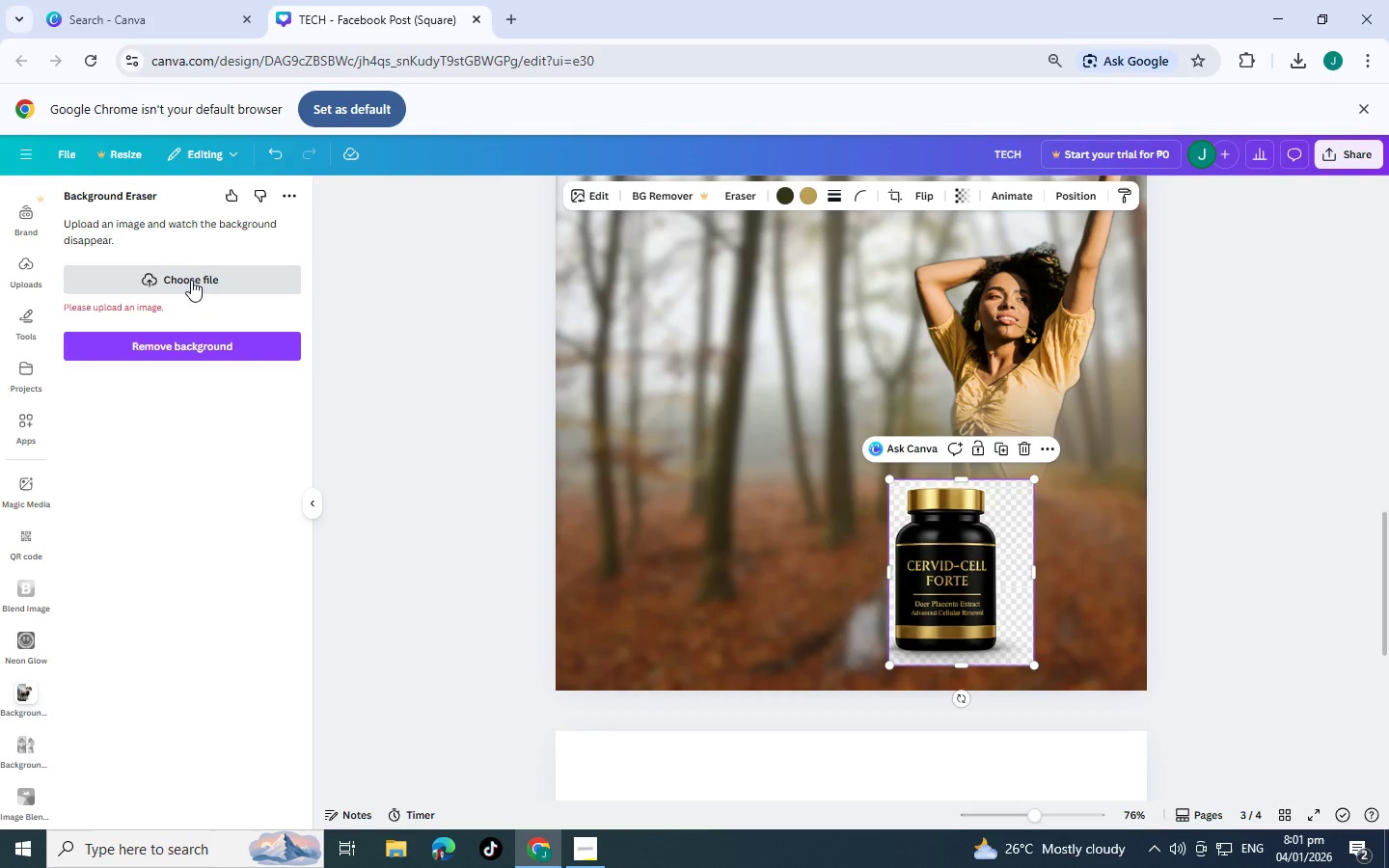 
left_click([190, 279])
 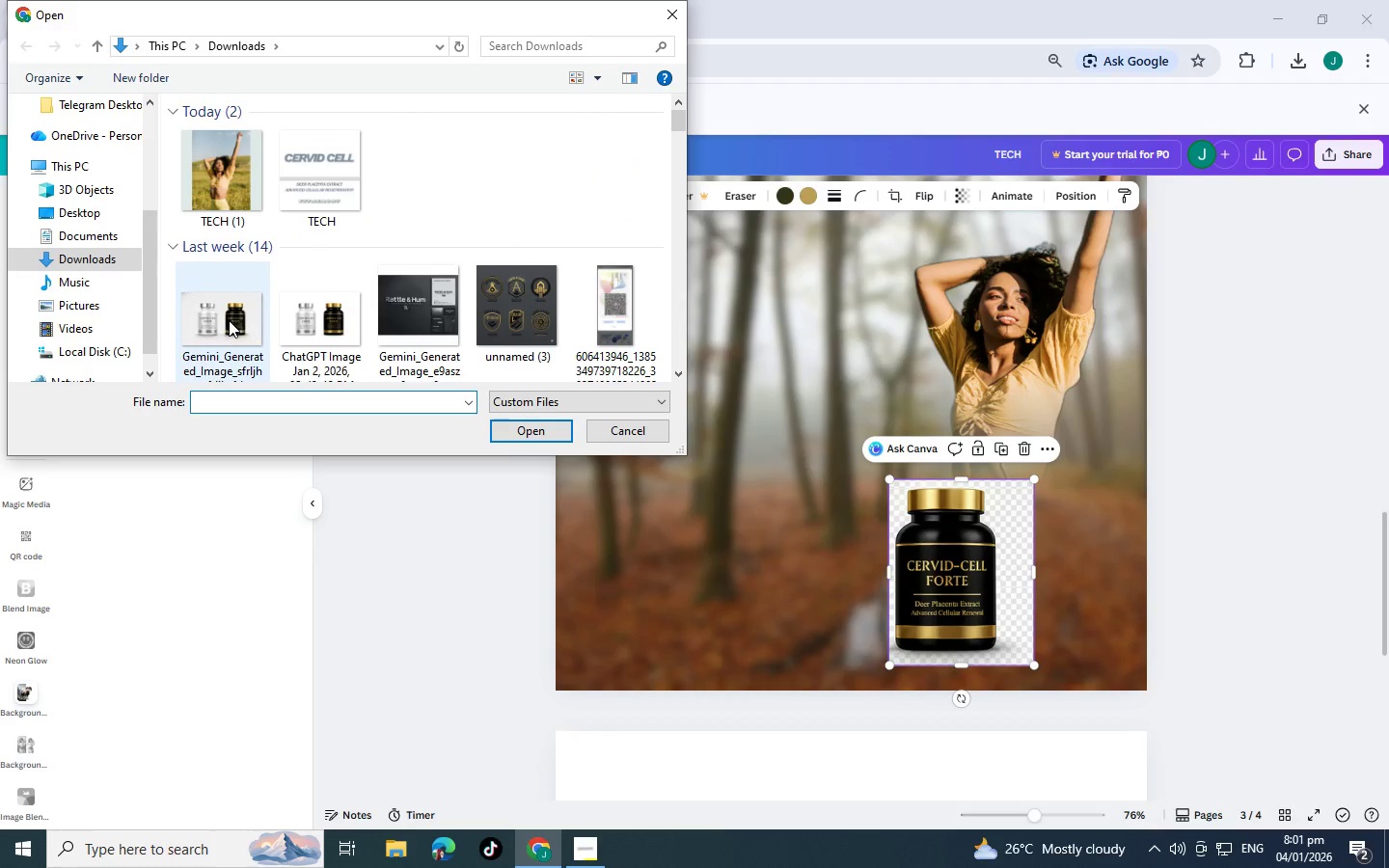 
double_click([229, 320])
 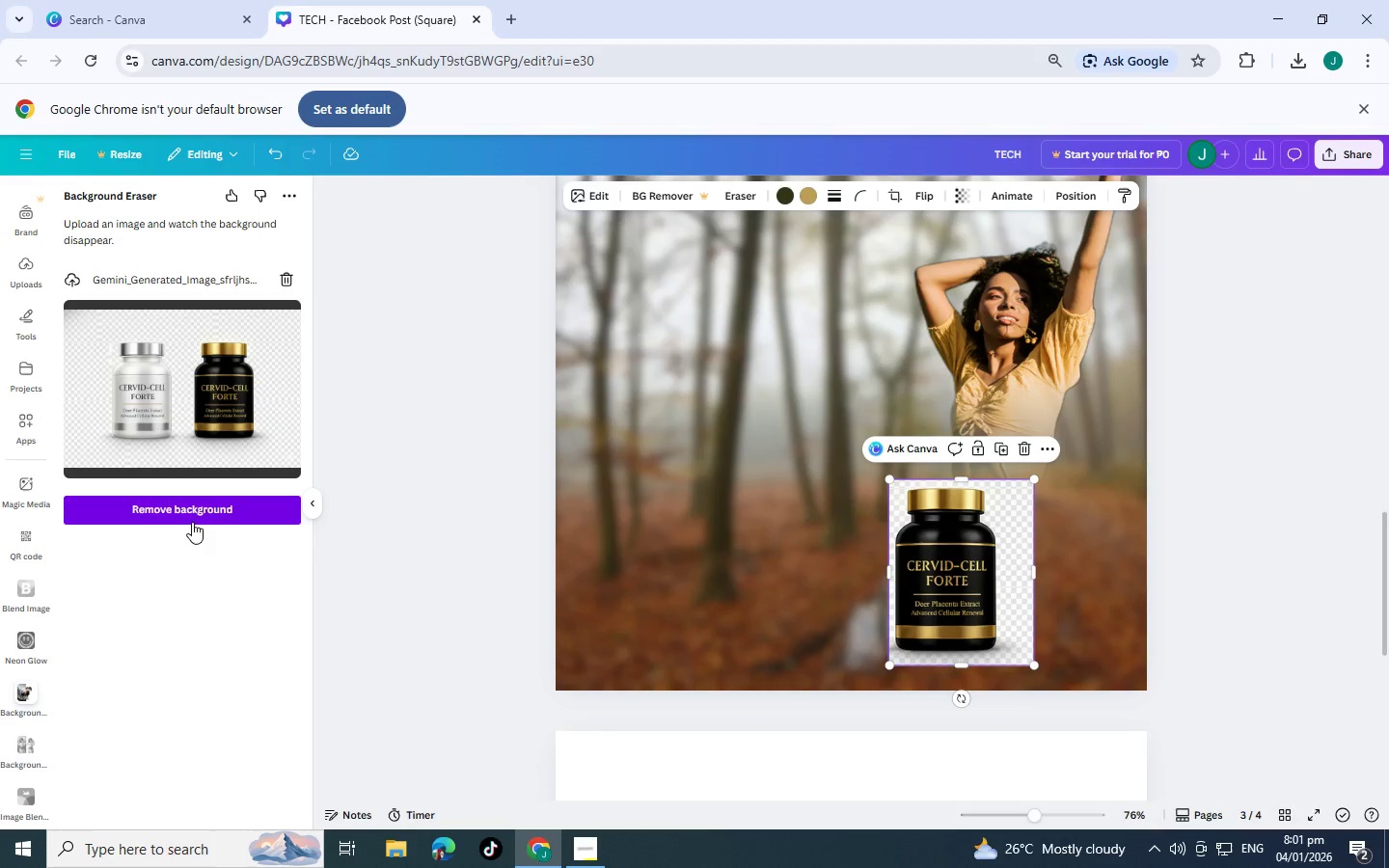 
left_click([197, 519])
 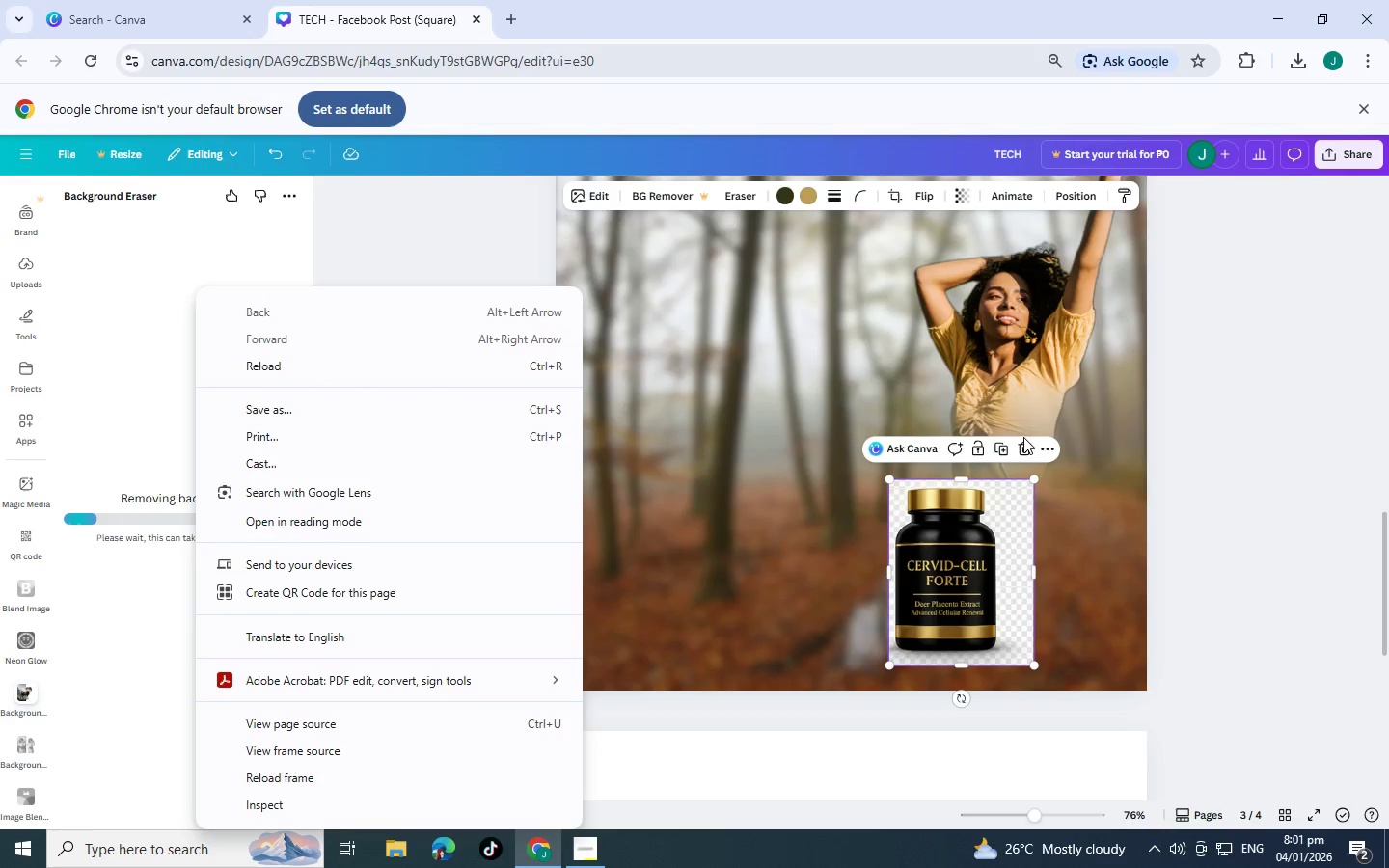 
left_click([1024, 454])
 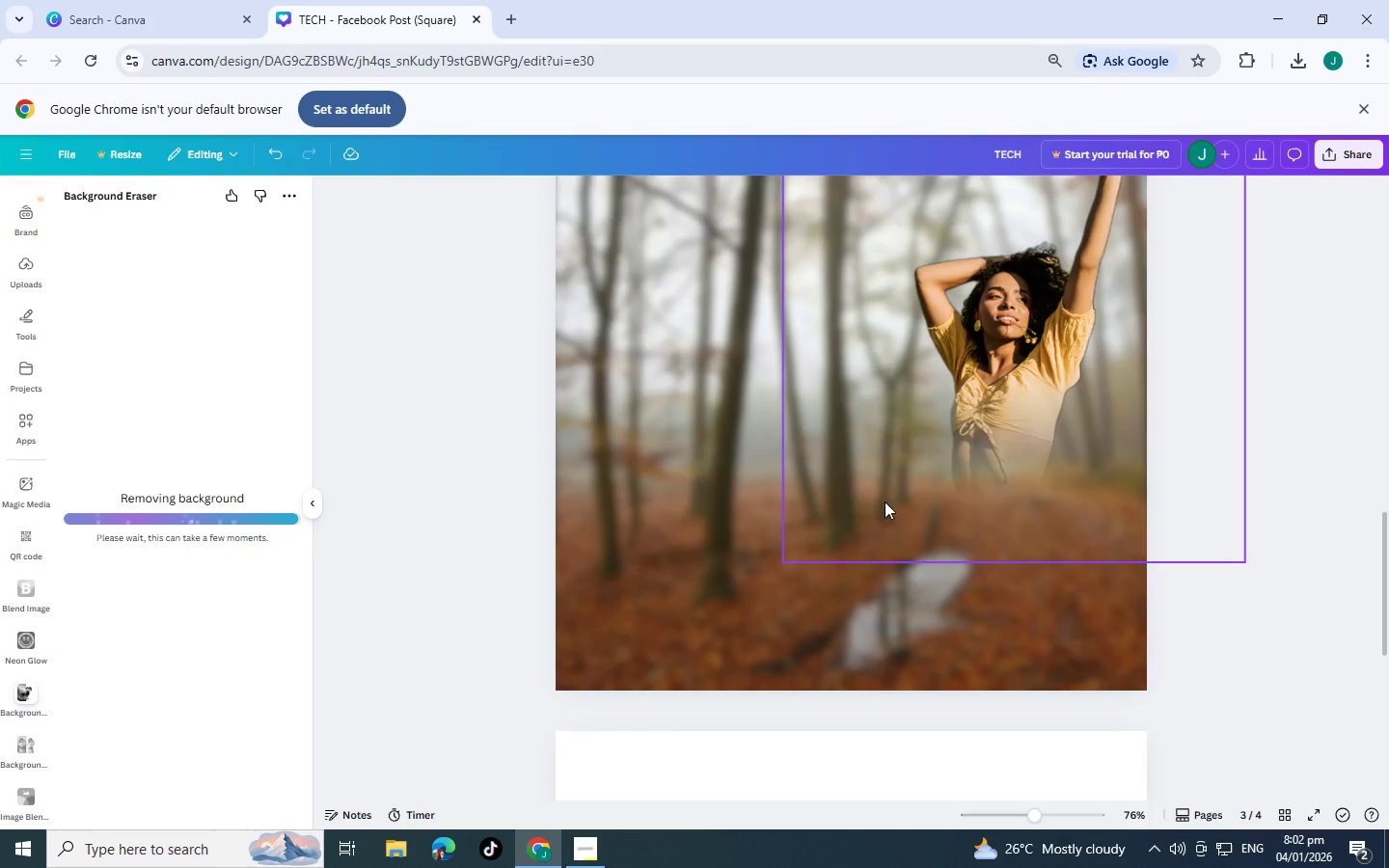 
wait(7.89)
 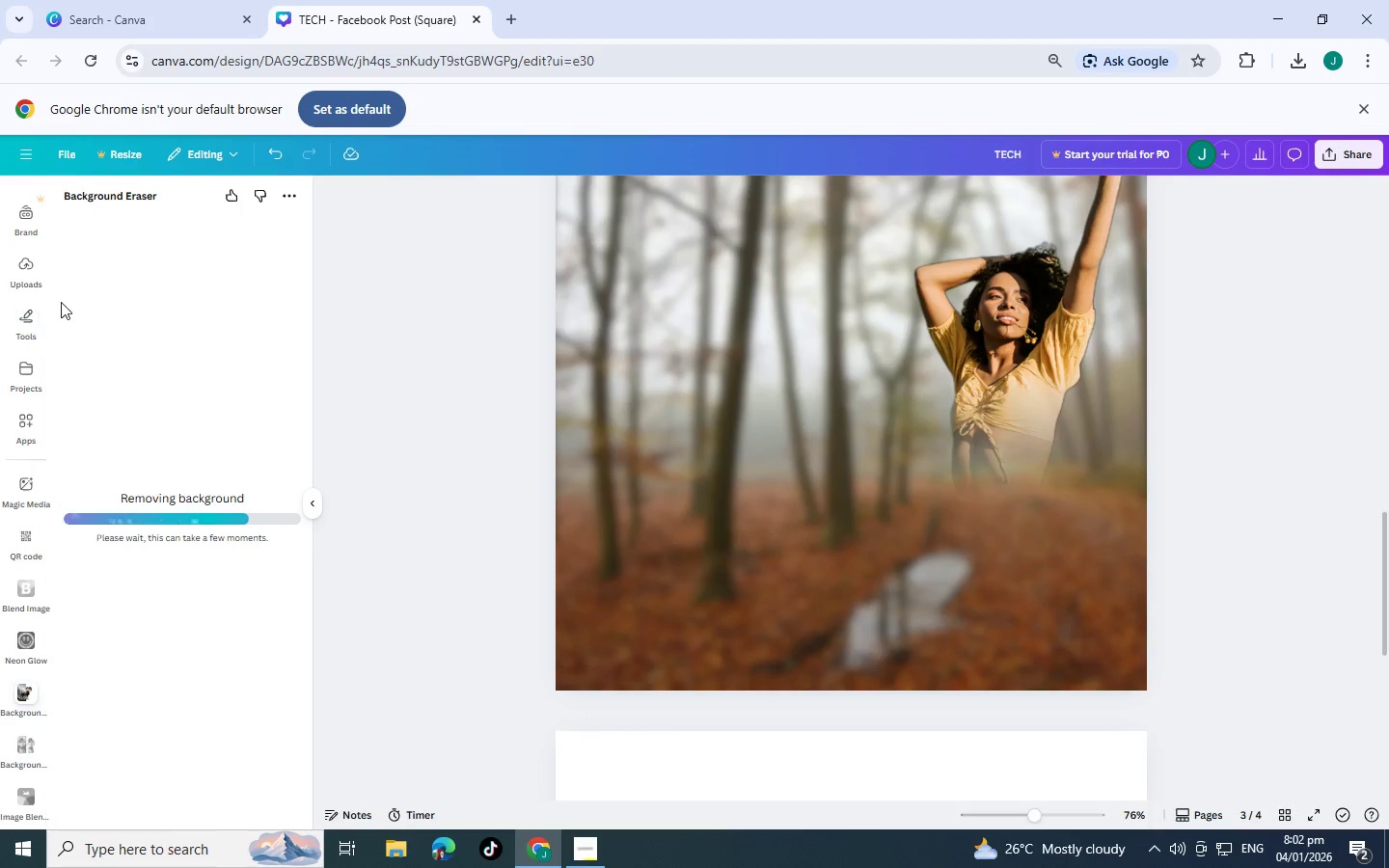 
scroll: coordinate [890, 493], scroll_direction: up, amount: 1.0
 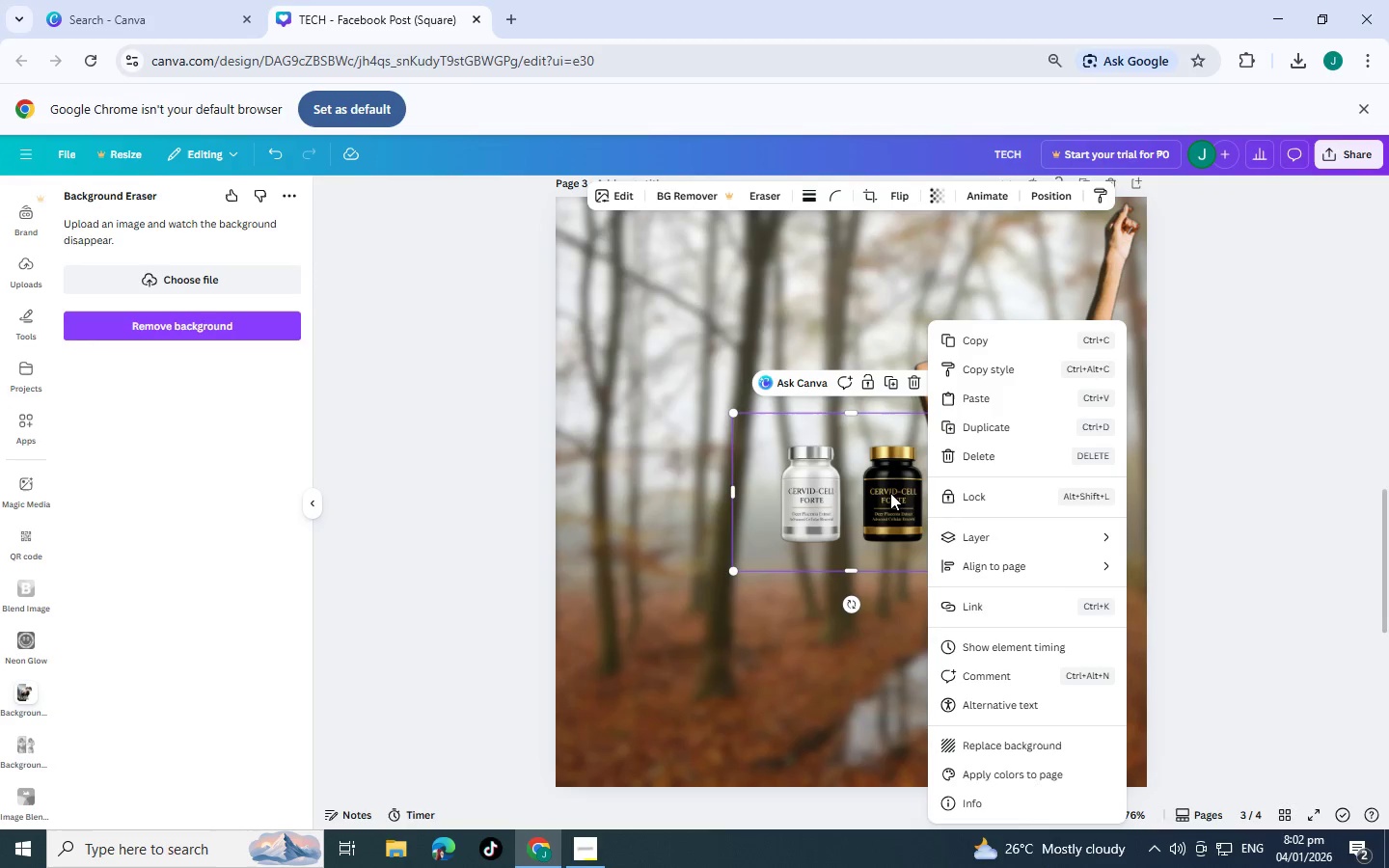 
left_click([821, 567])
 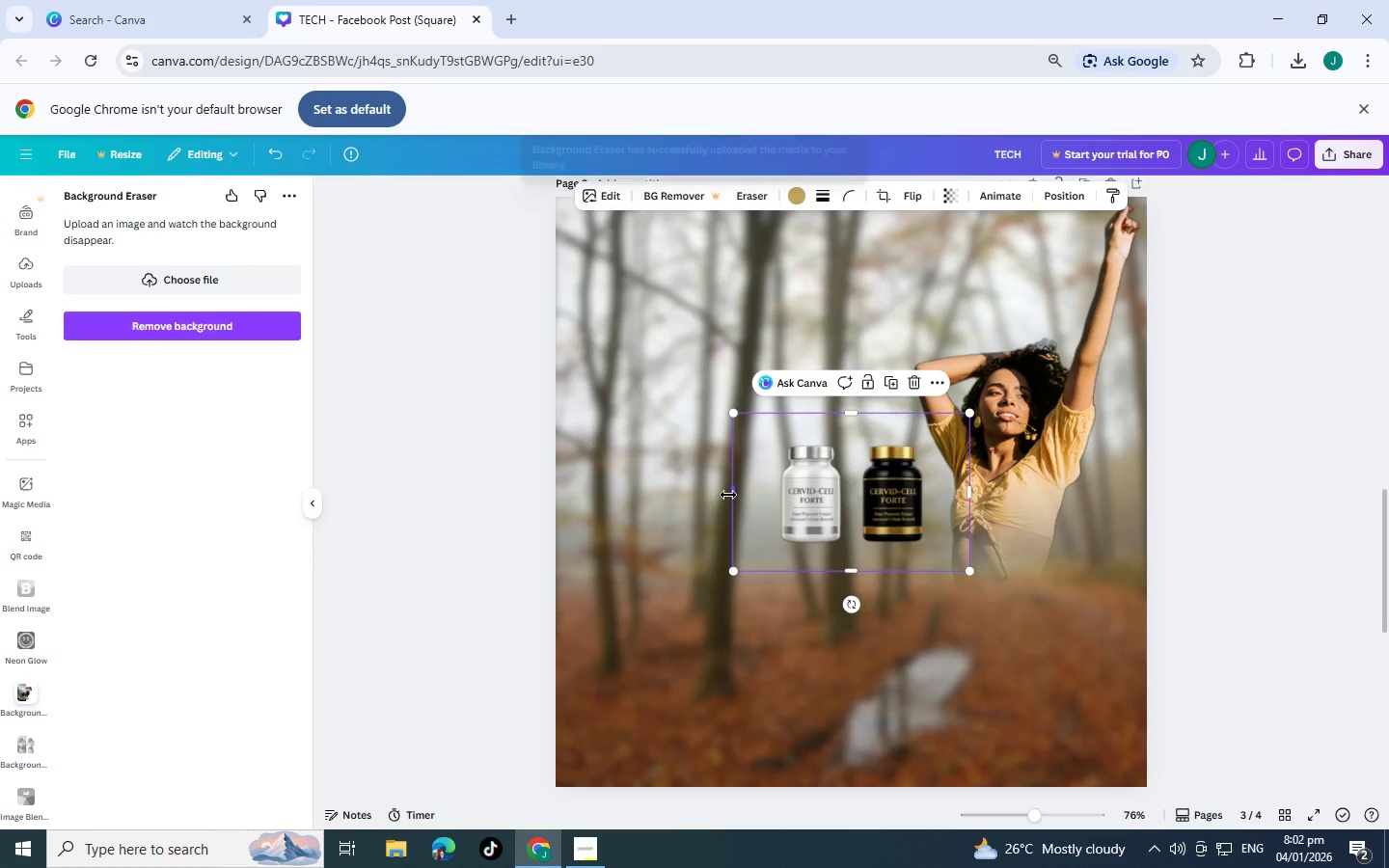 
left_click_drag(start_coordinate=[728, 495], to_coordinate=[851, 498])
 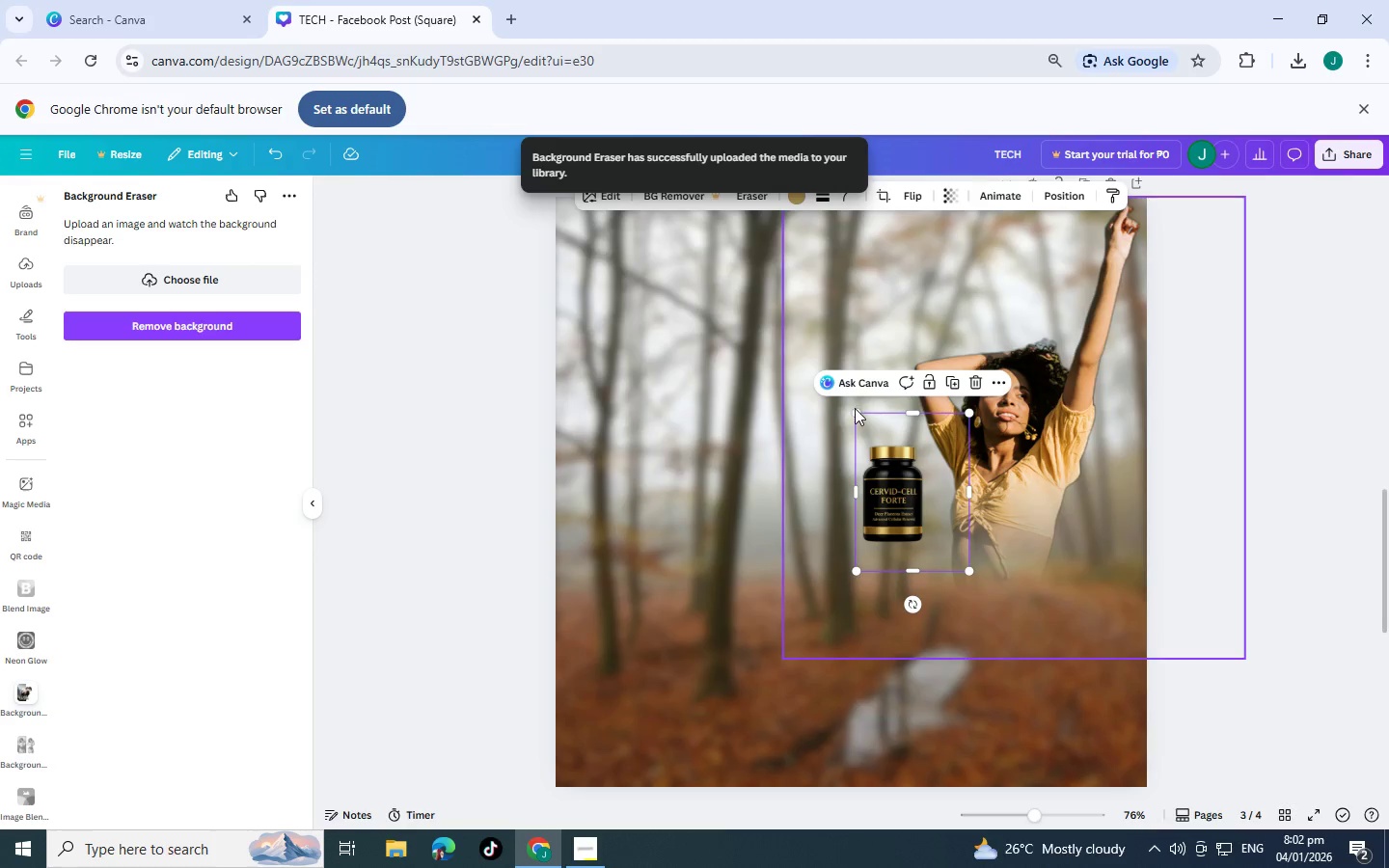 
left_click_drag(start_coordinate=[858, 411], to_coordinate=[474, 265])
 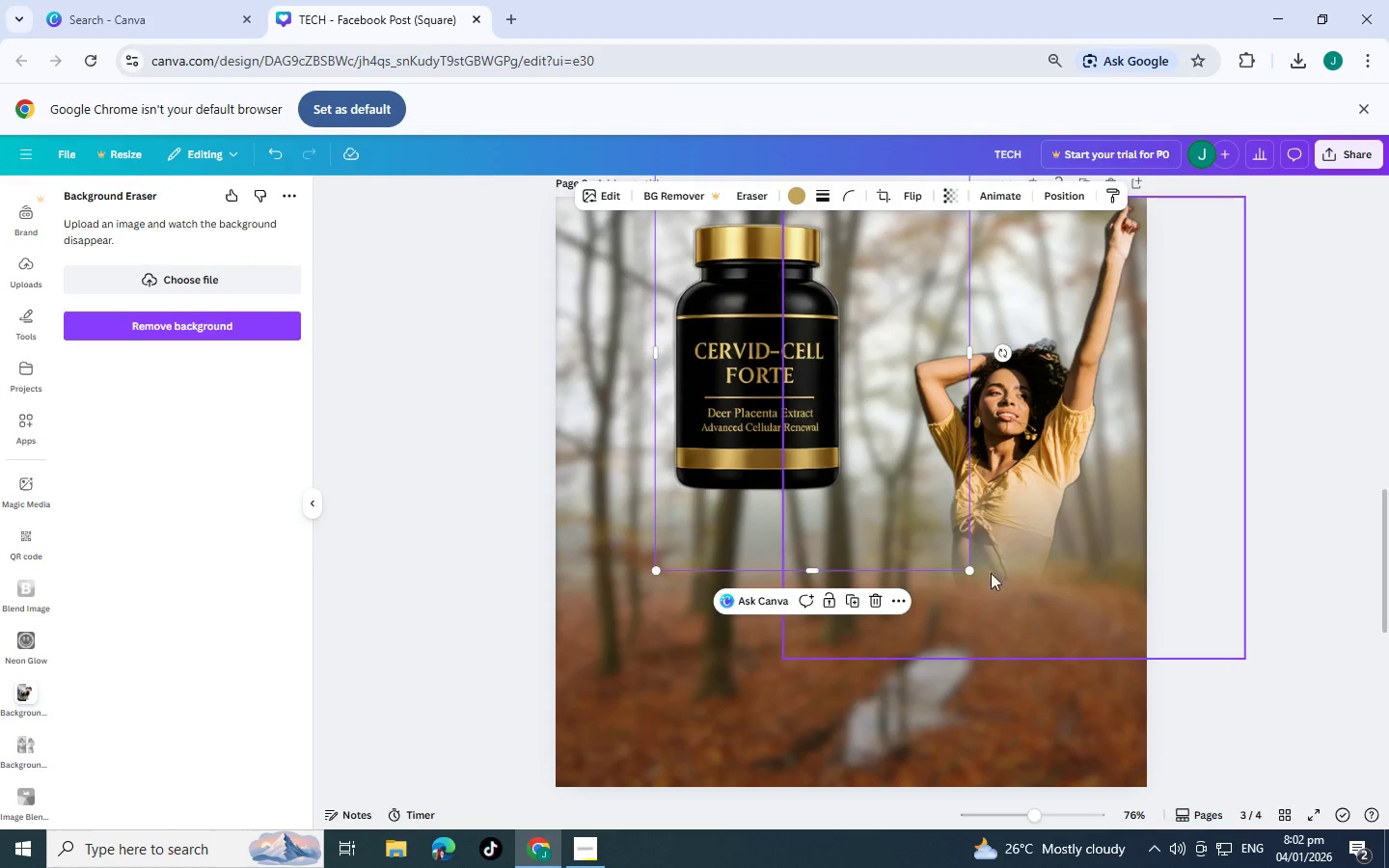 
left_click_drag(start_coordinate=[967, 569], to_coordinate=[1113, 610])
 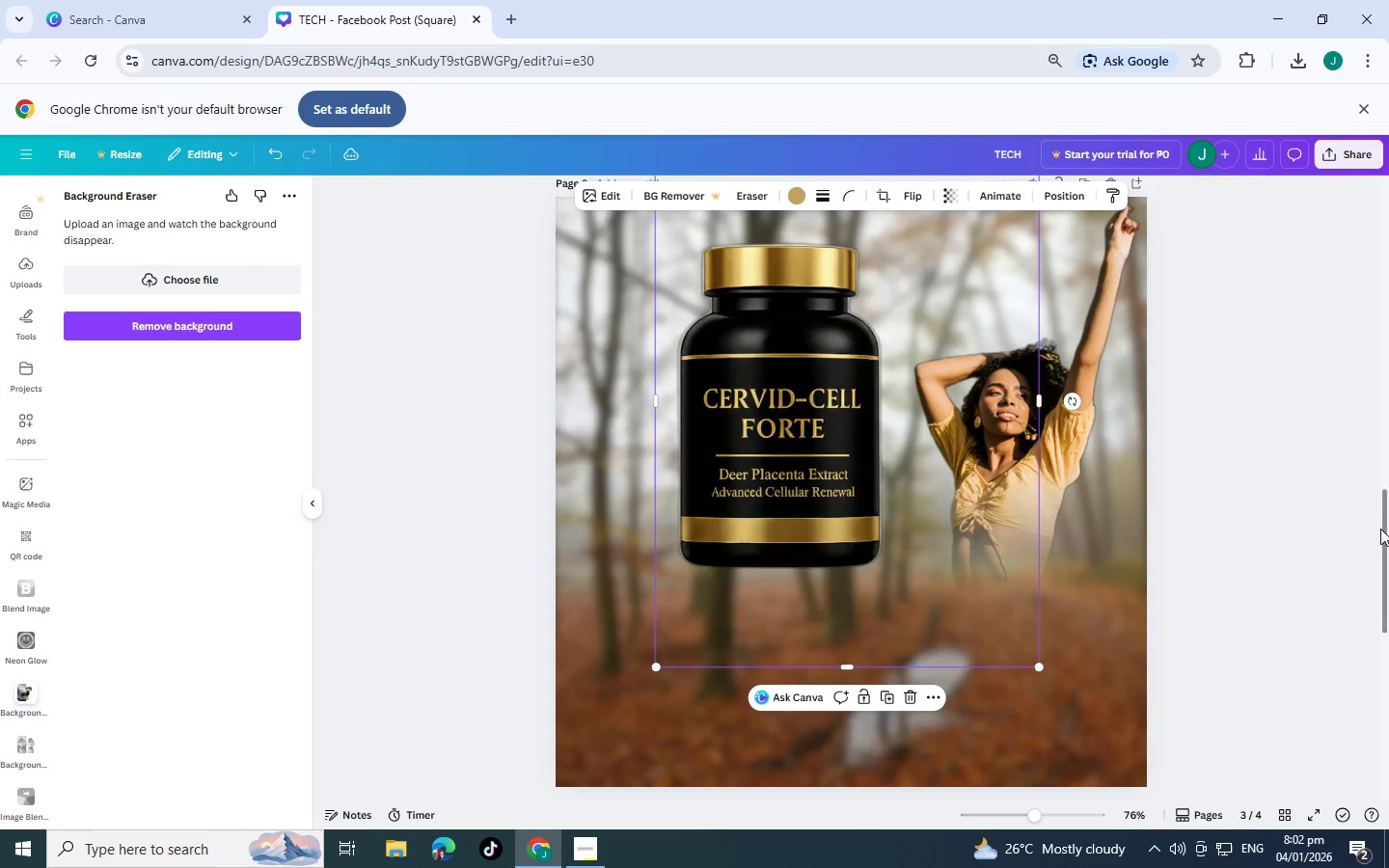 
left_click([1322, 503])
 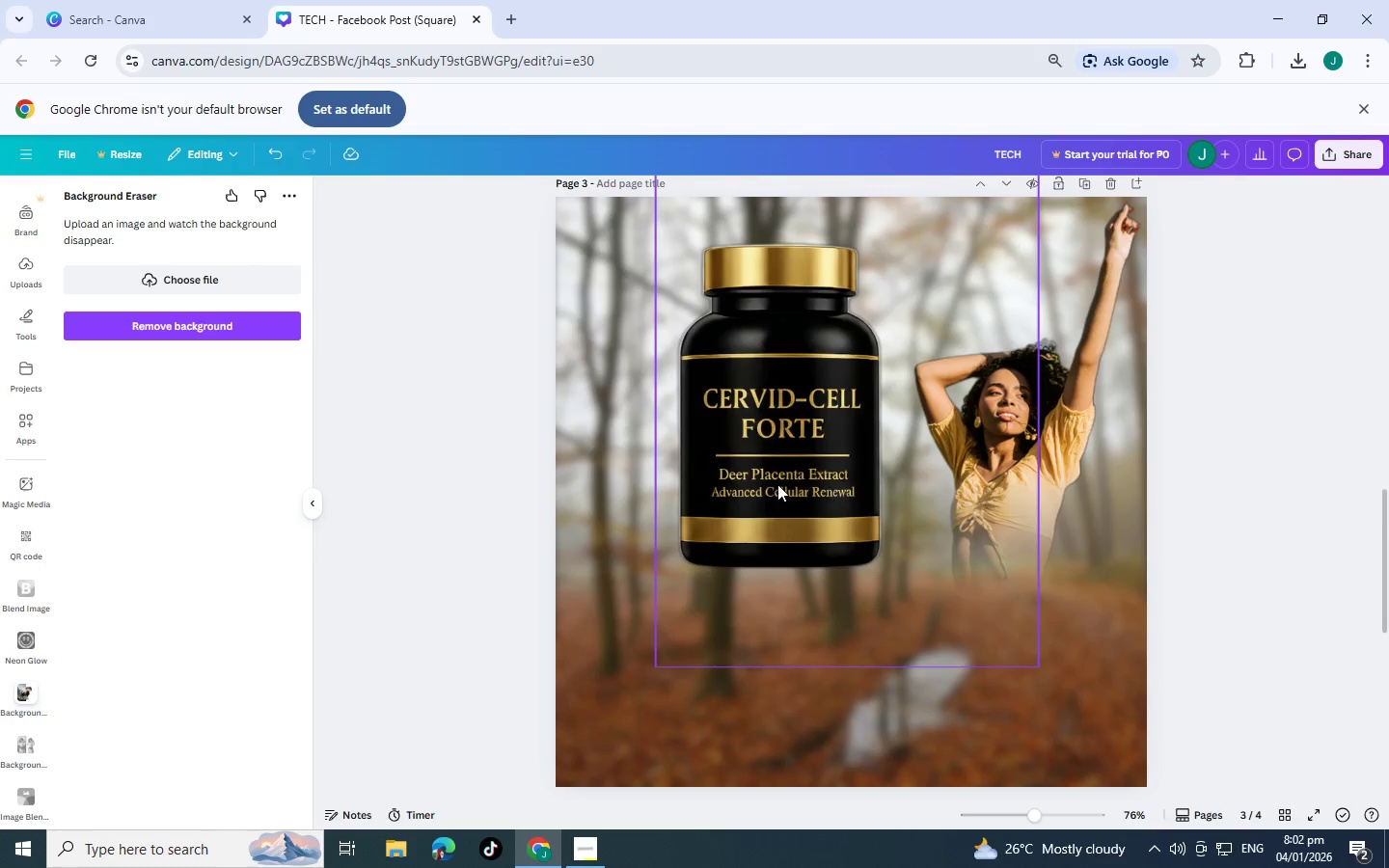 
left_click_drag(start_coordinate=[778, 484], to_coordinate=[851, 585])
 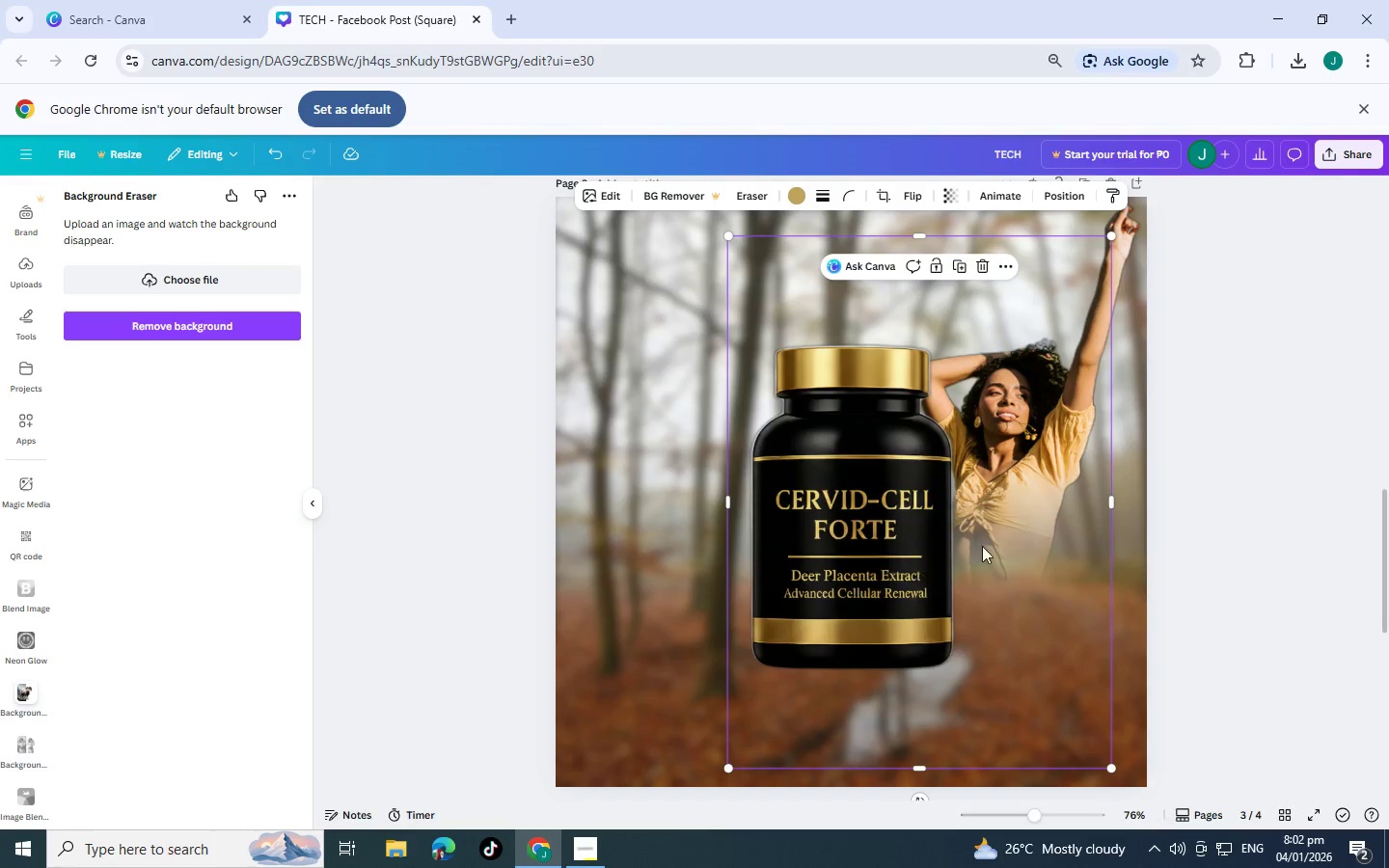 
scroll: coordinate [876, 509], scroll_direction: up, amount: 9.0
 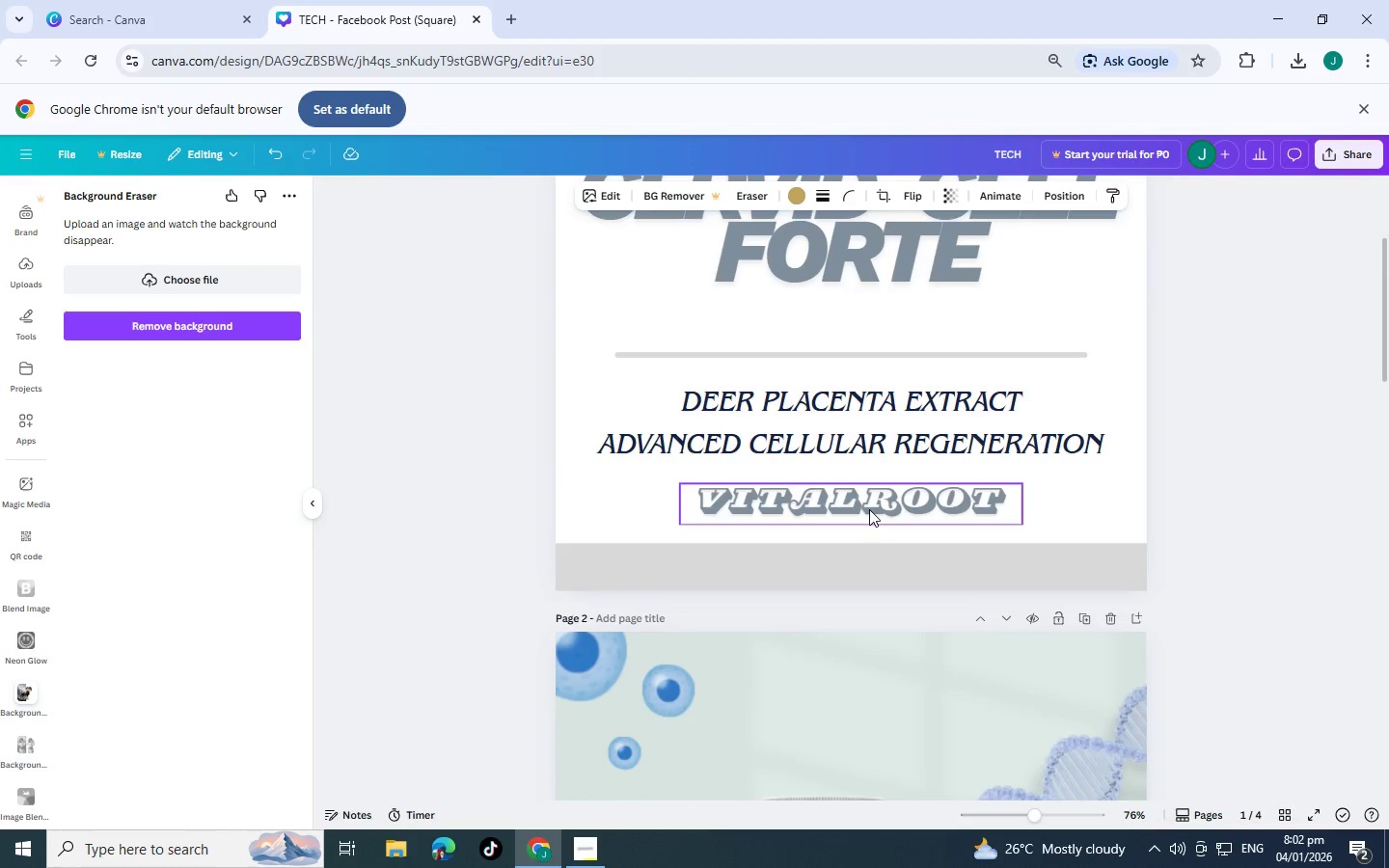 
left_click([869, 509])
 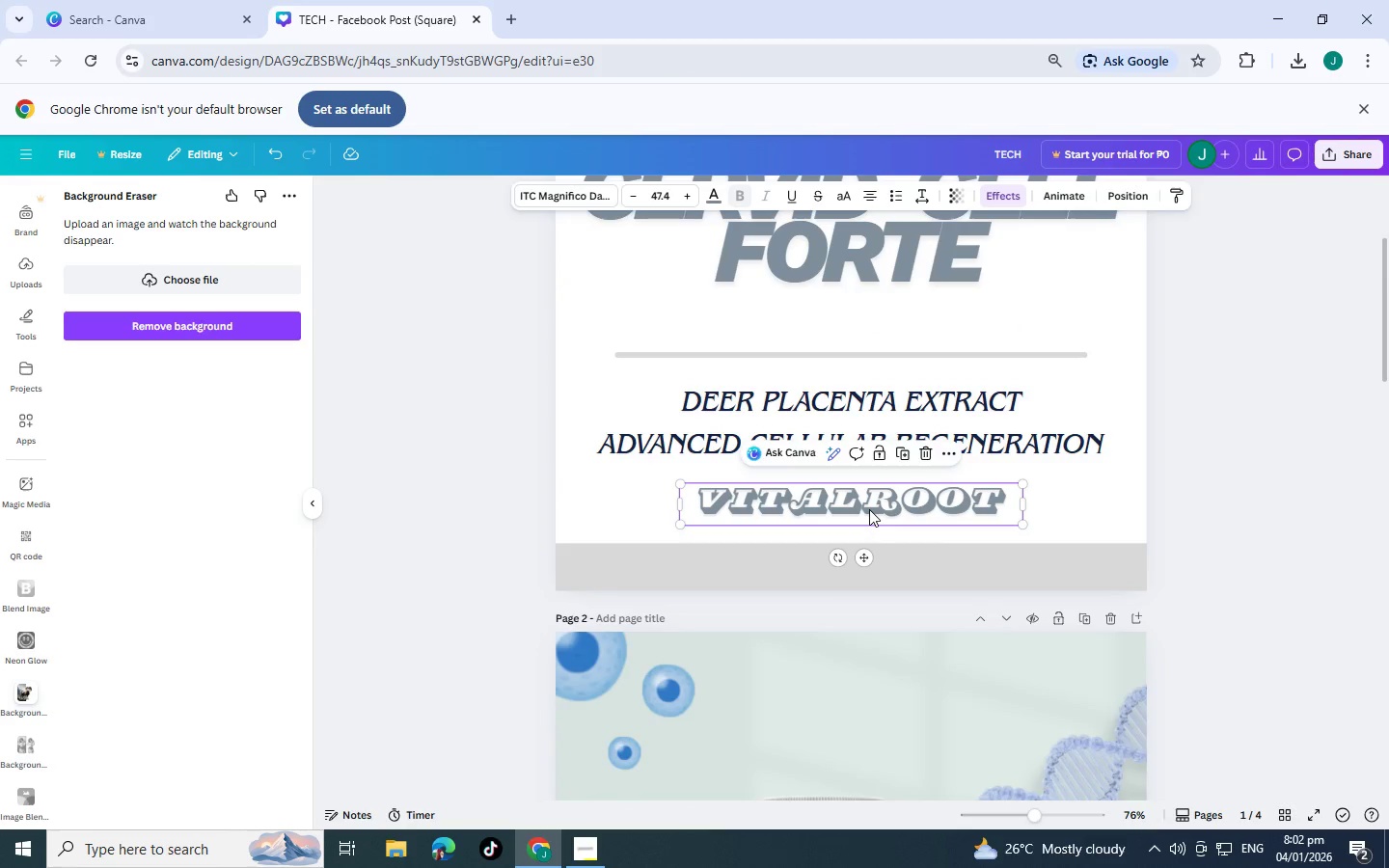 
key(Control+C)
 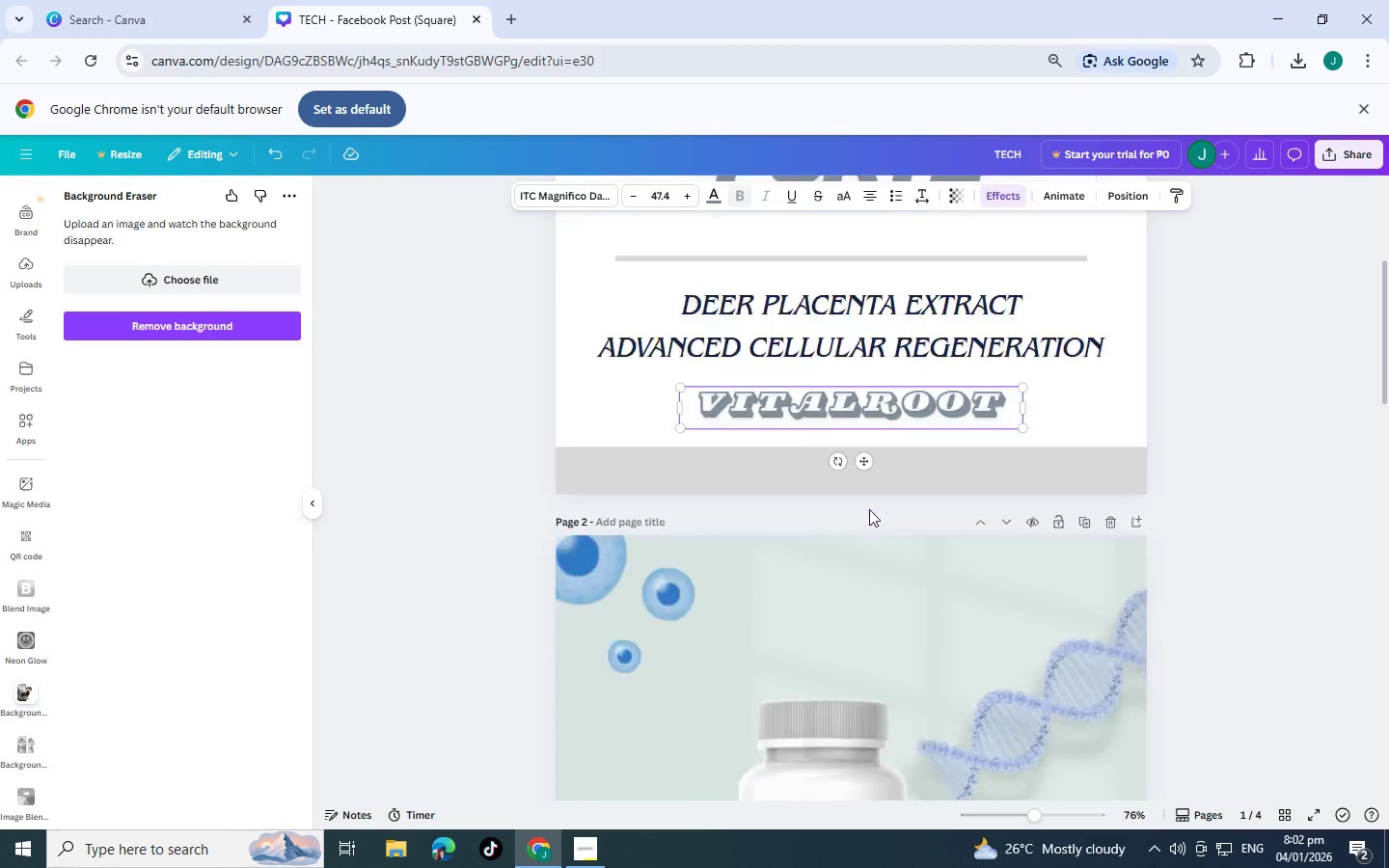 
scroll: coordinate [866, 501], scroll_direction: down, amount: 16.0
 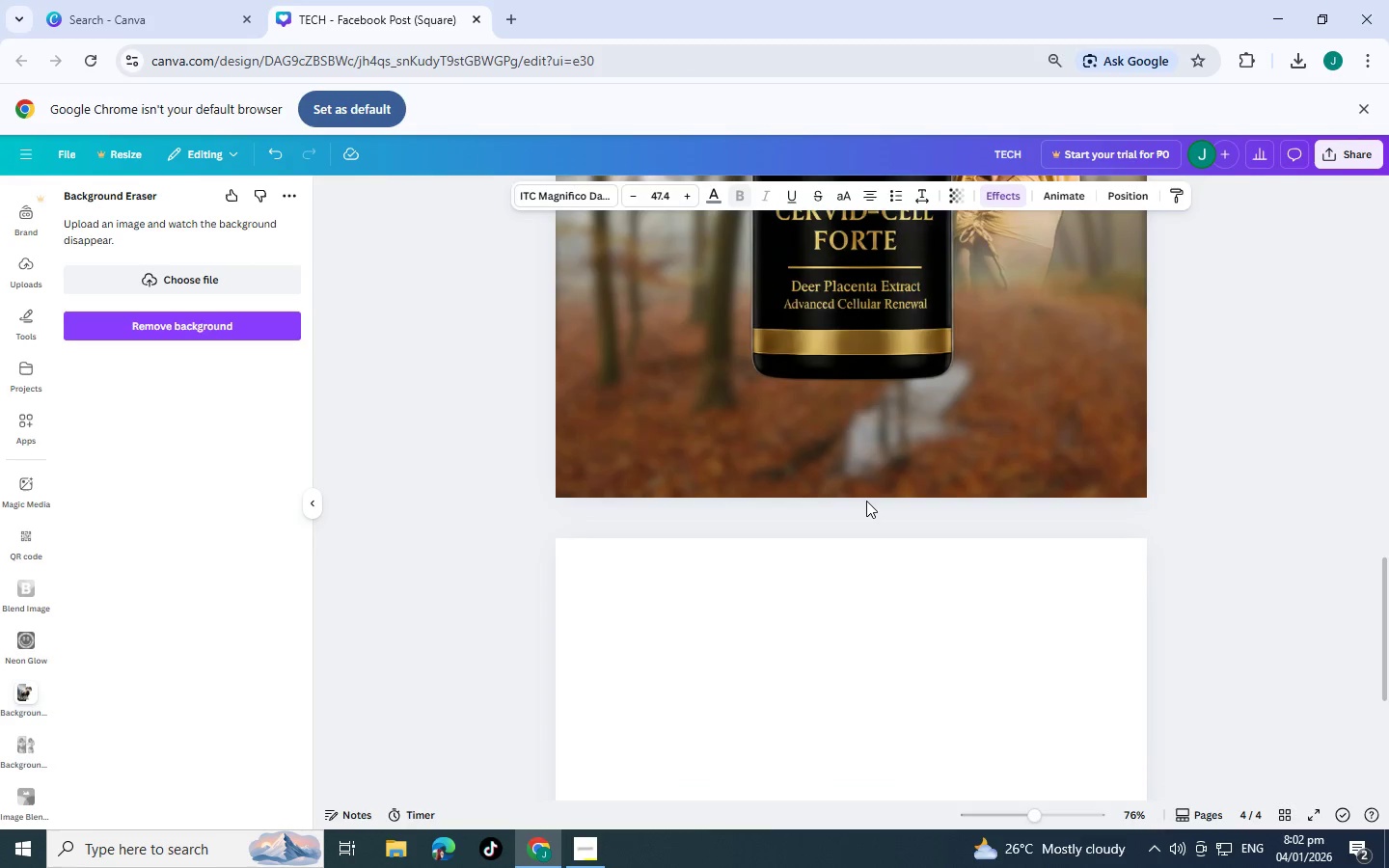 
key(Control+V)
 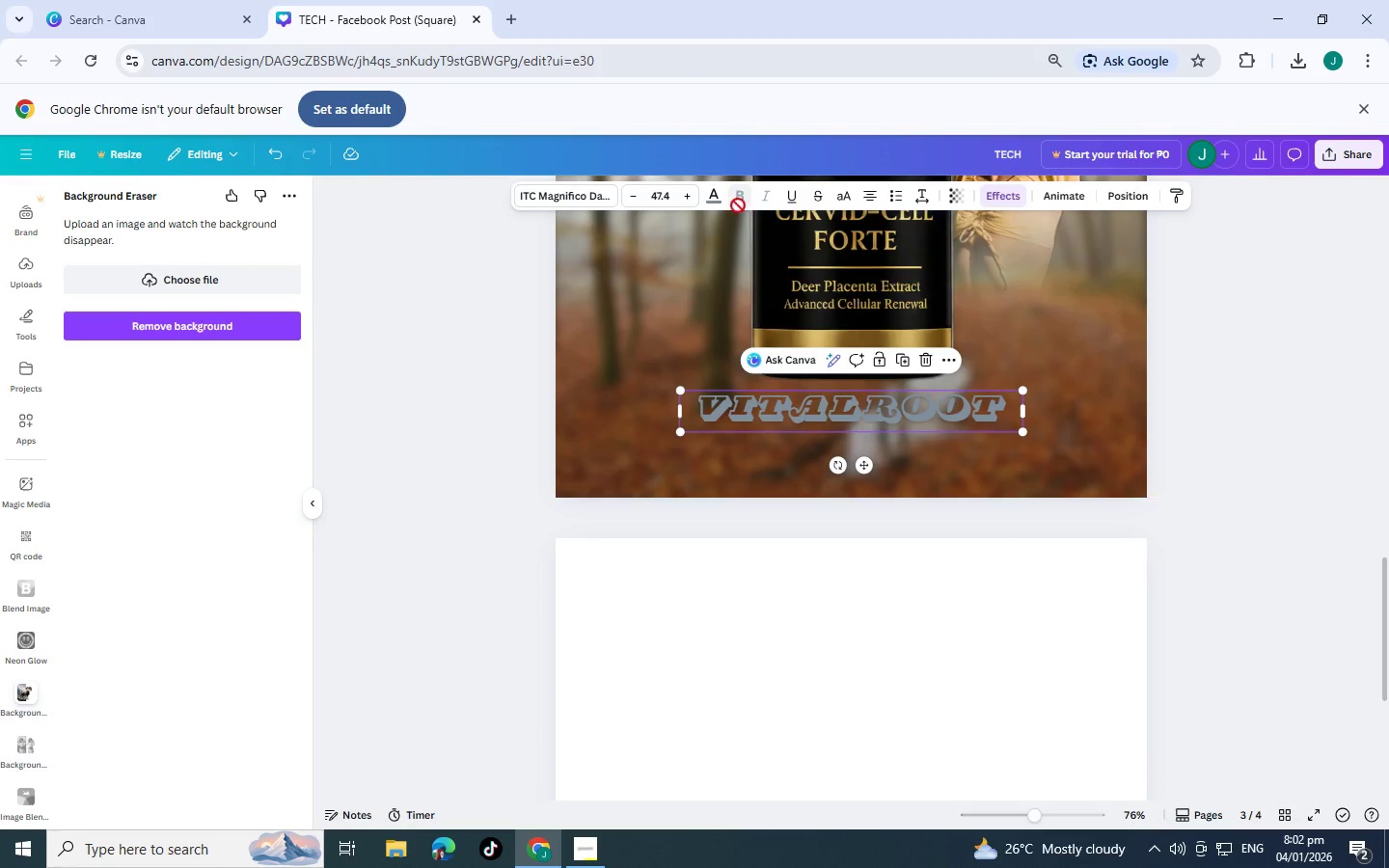 
left_click([720, 188])
 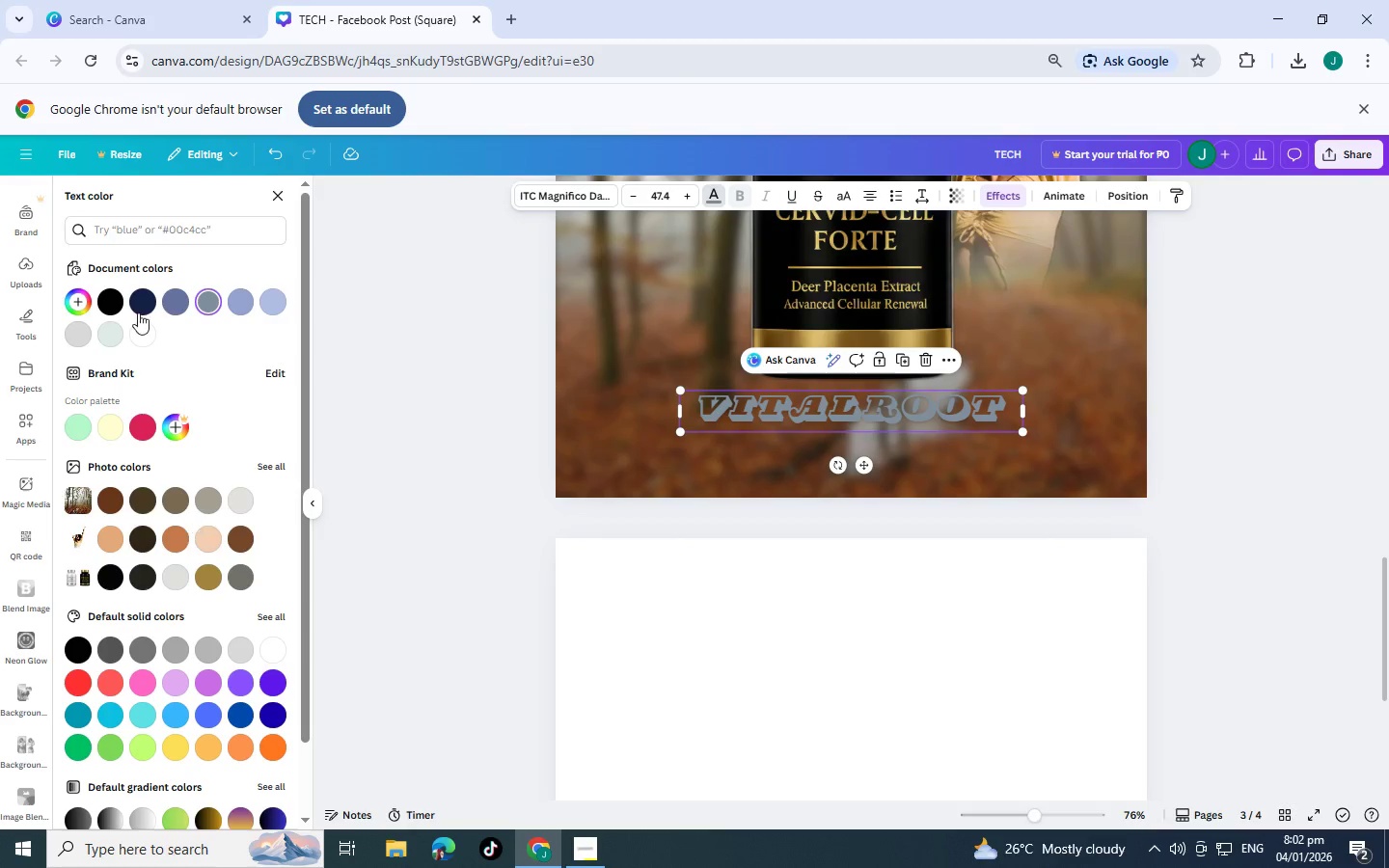 
left_click([217, 302])
 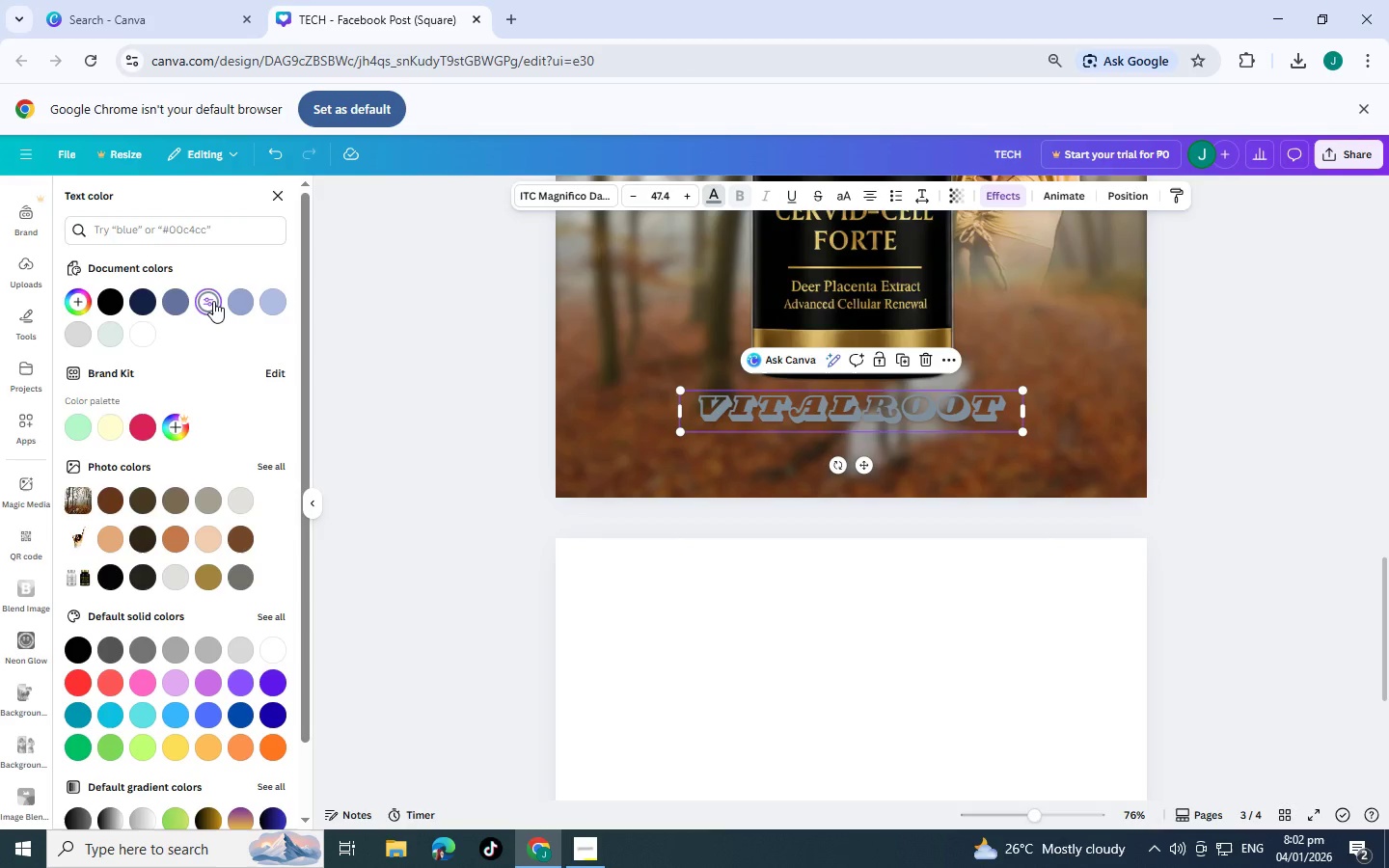 
left_click([213, 301])
 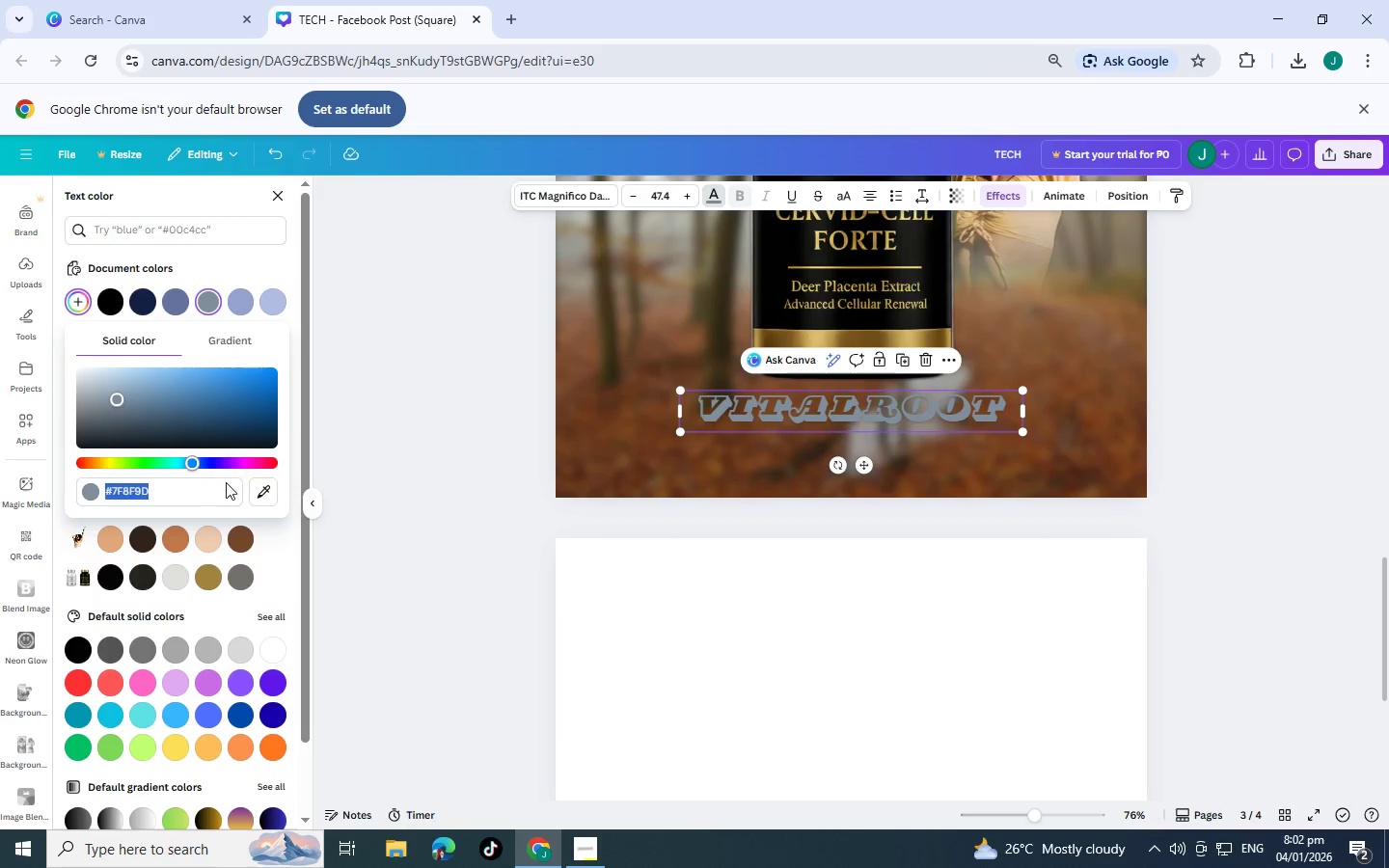 
left_click([260, 493])
 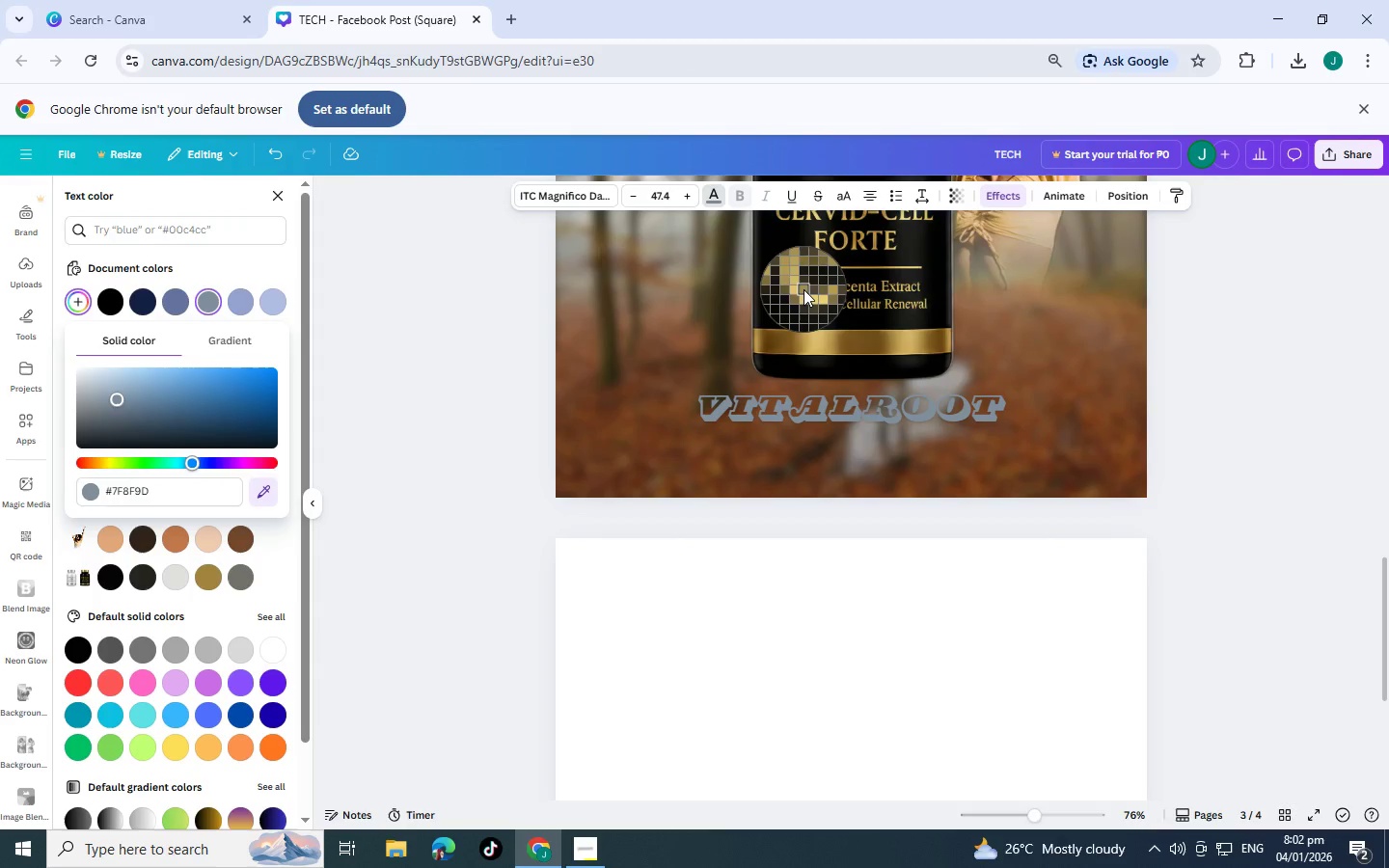 
left_click([803, 289])
 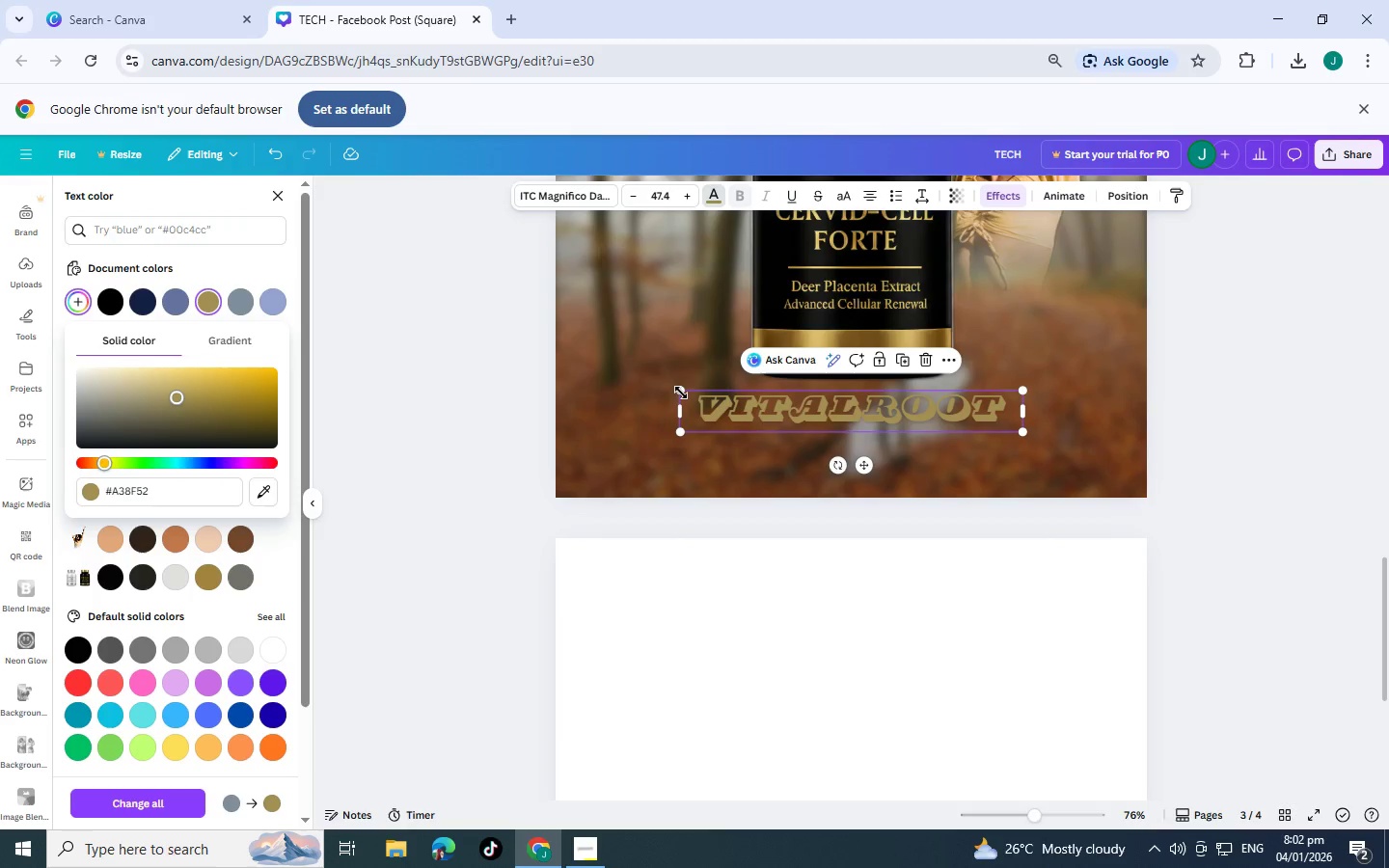 
left_click_drag(start_coordinate=[679, 392], to_coordinate=[812, 420])
 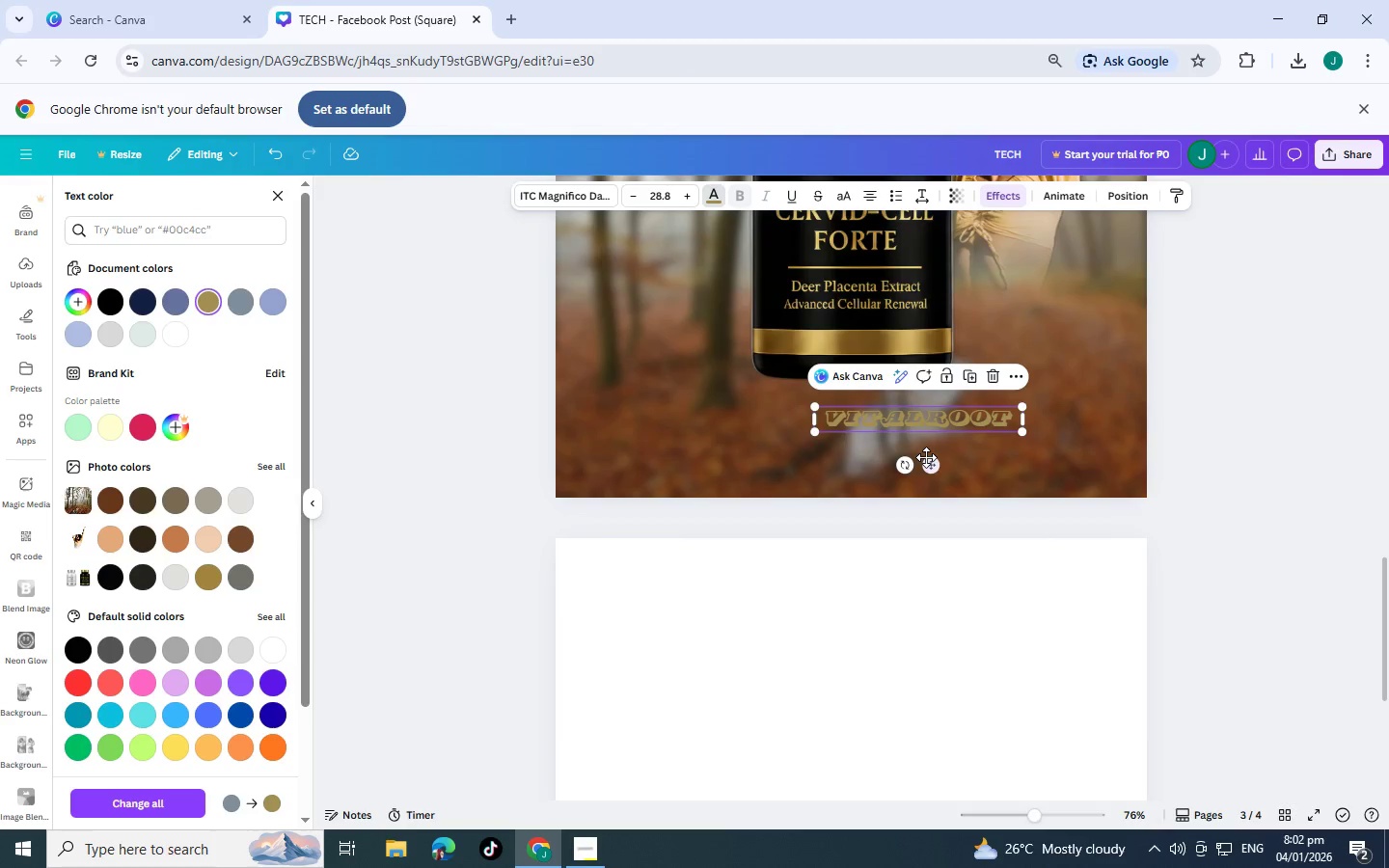 
left_click_drag(start_coordinate=[931, 457], to_coordinate=[867, 356])
 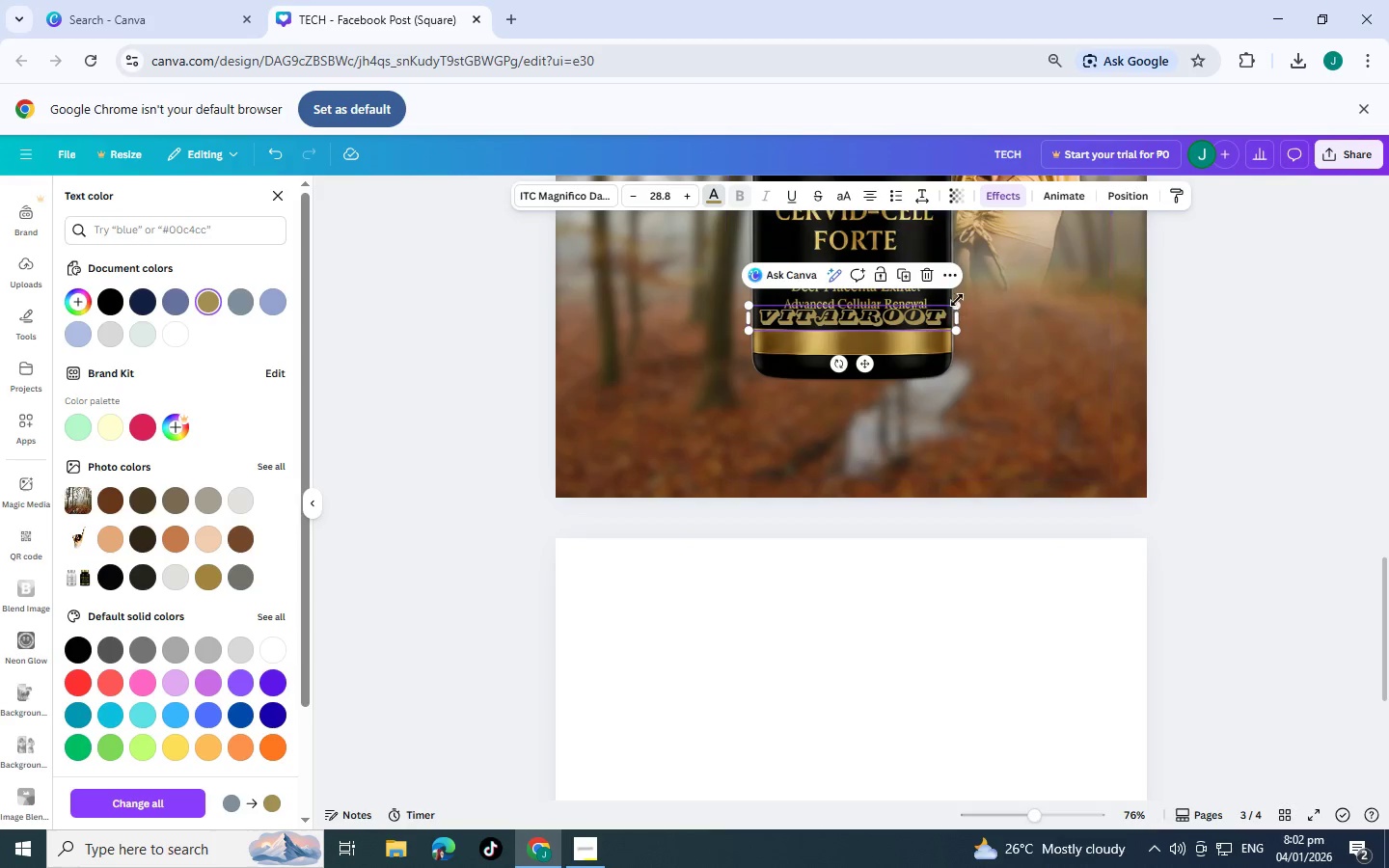 
left_click_drag(start_coordinate=[959, 302], to_coordinate=[890, 322])
 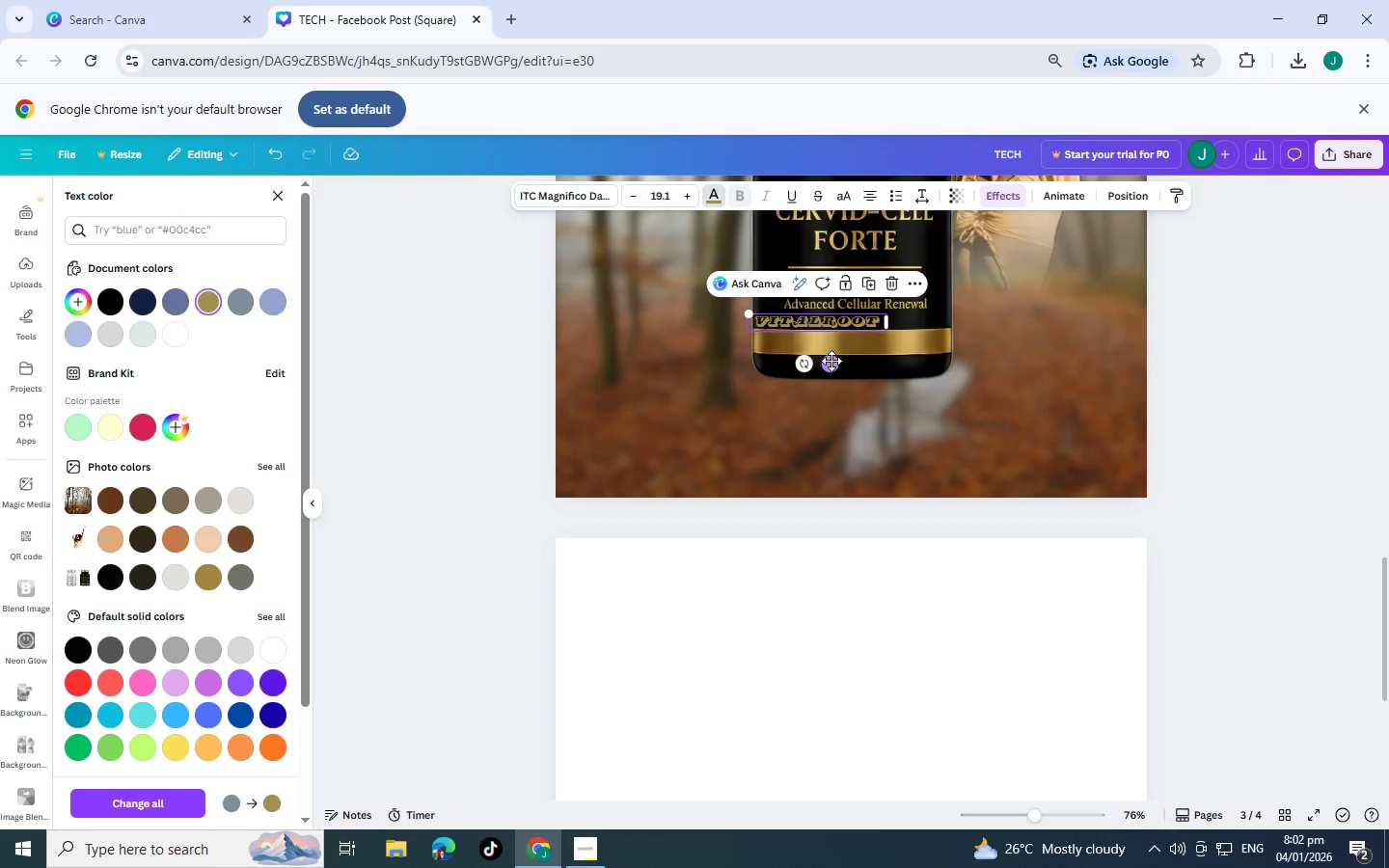 
left_click_drag(start_coordinate=[831, 361], to_coordinate=[868, 359])
 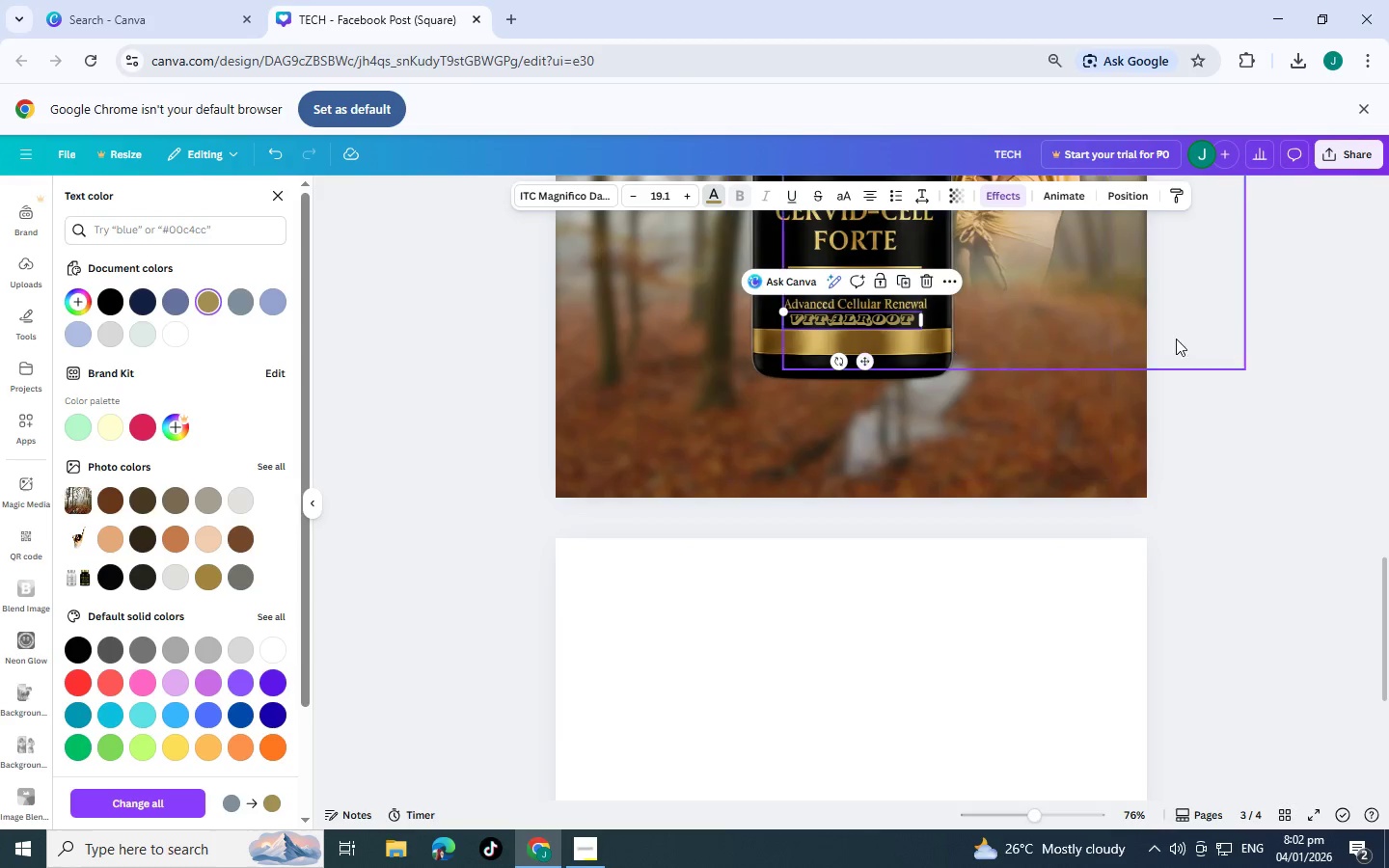 
left_click([1176, 339])
 